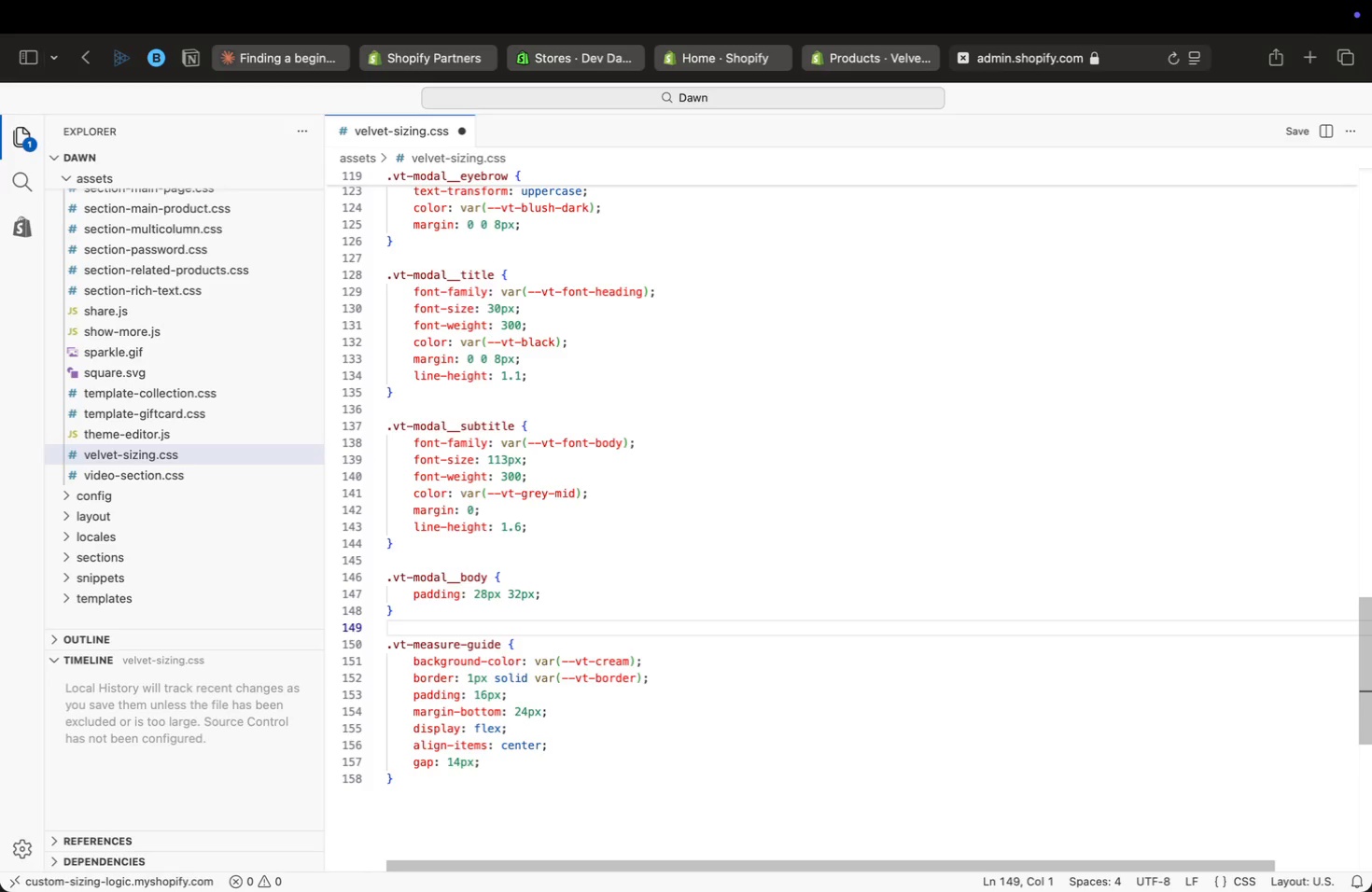 
key(ArrowUp)
 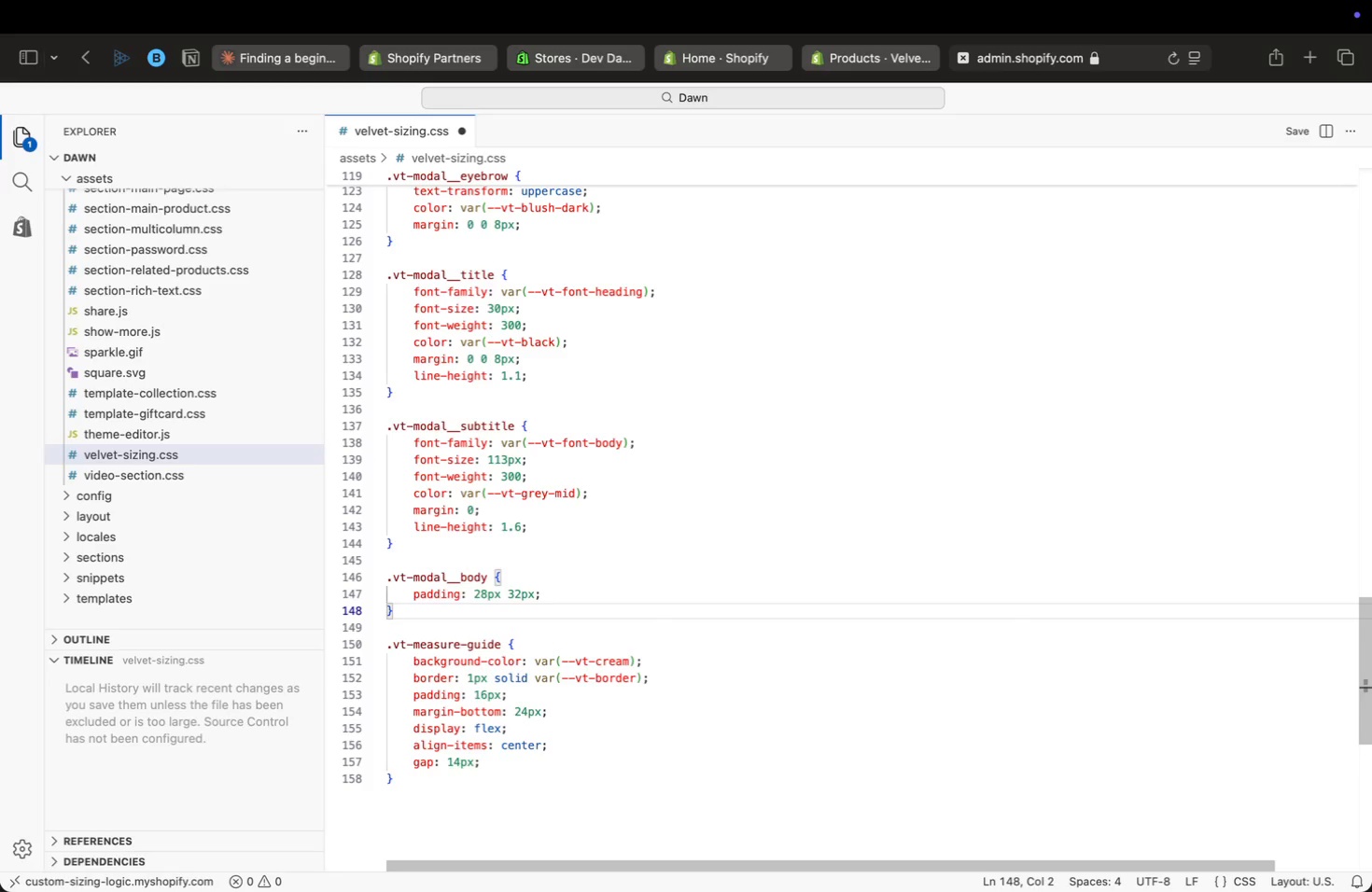 
key(ArrowDown)
 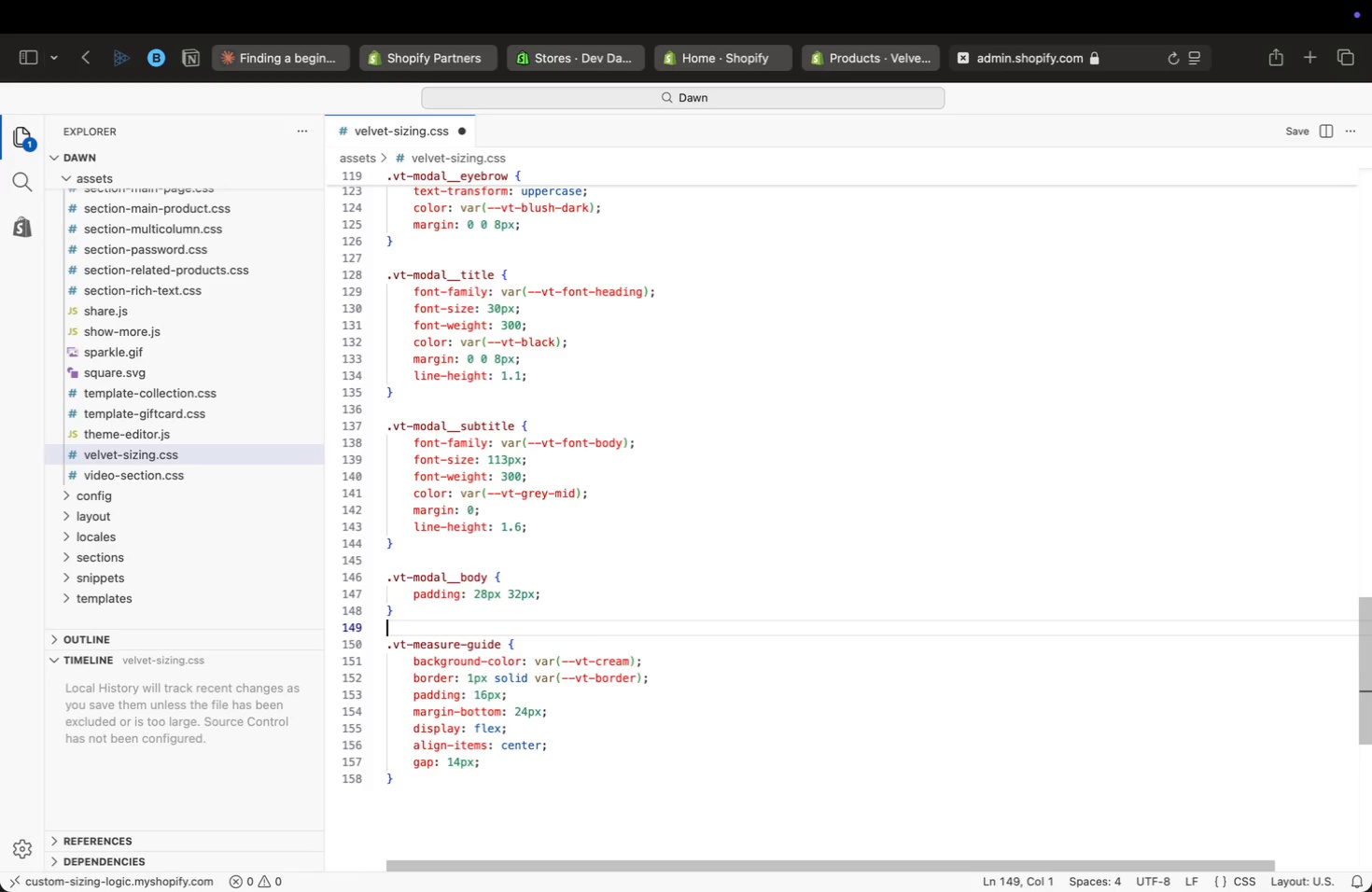 
key(ArrowDown)
 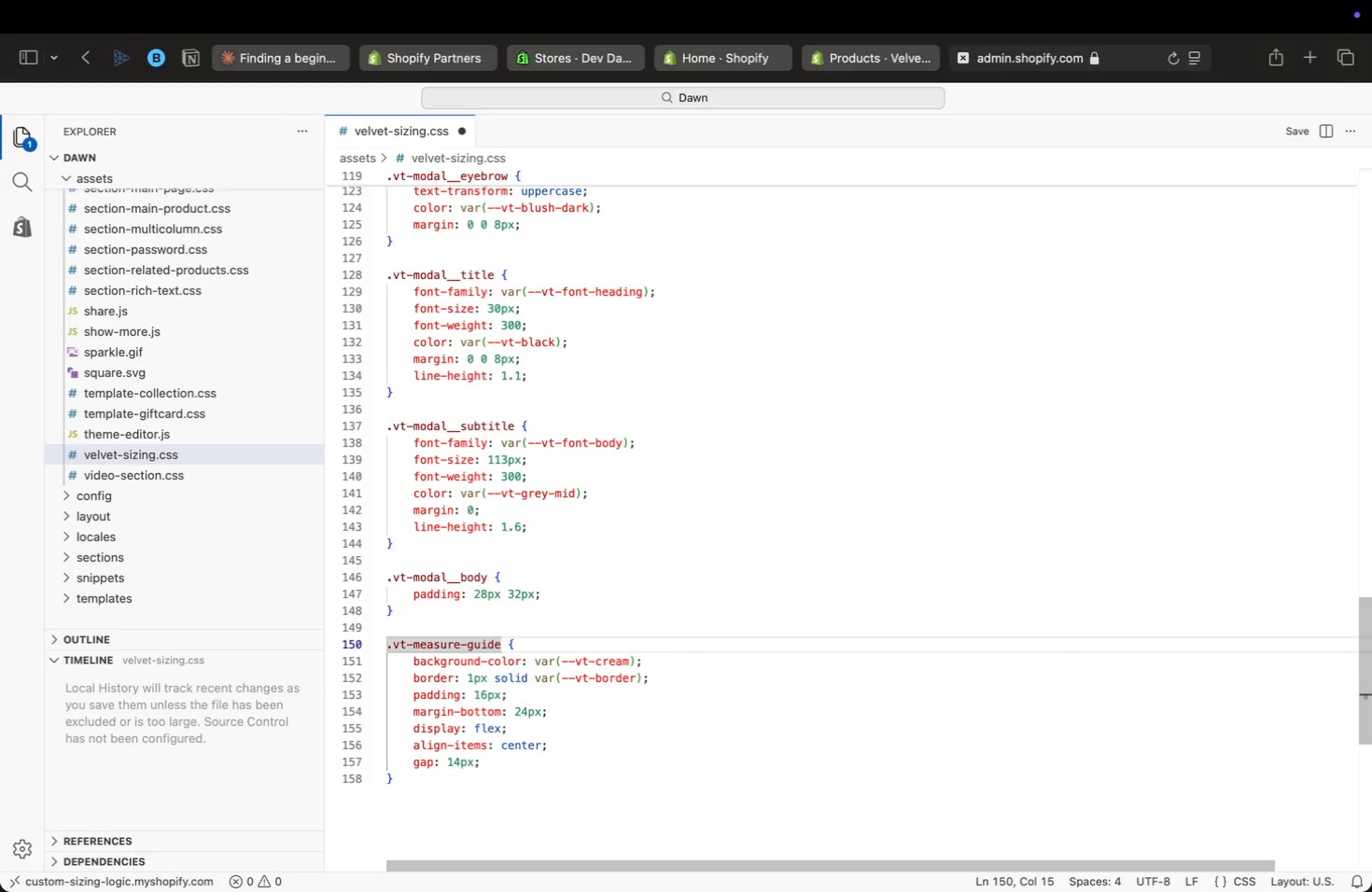 
key(ArrowDown)
 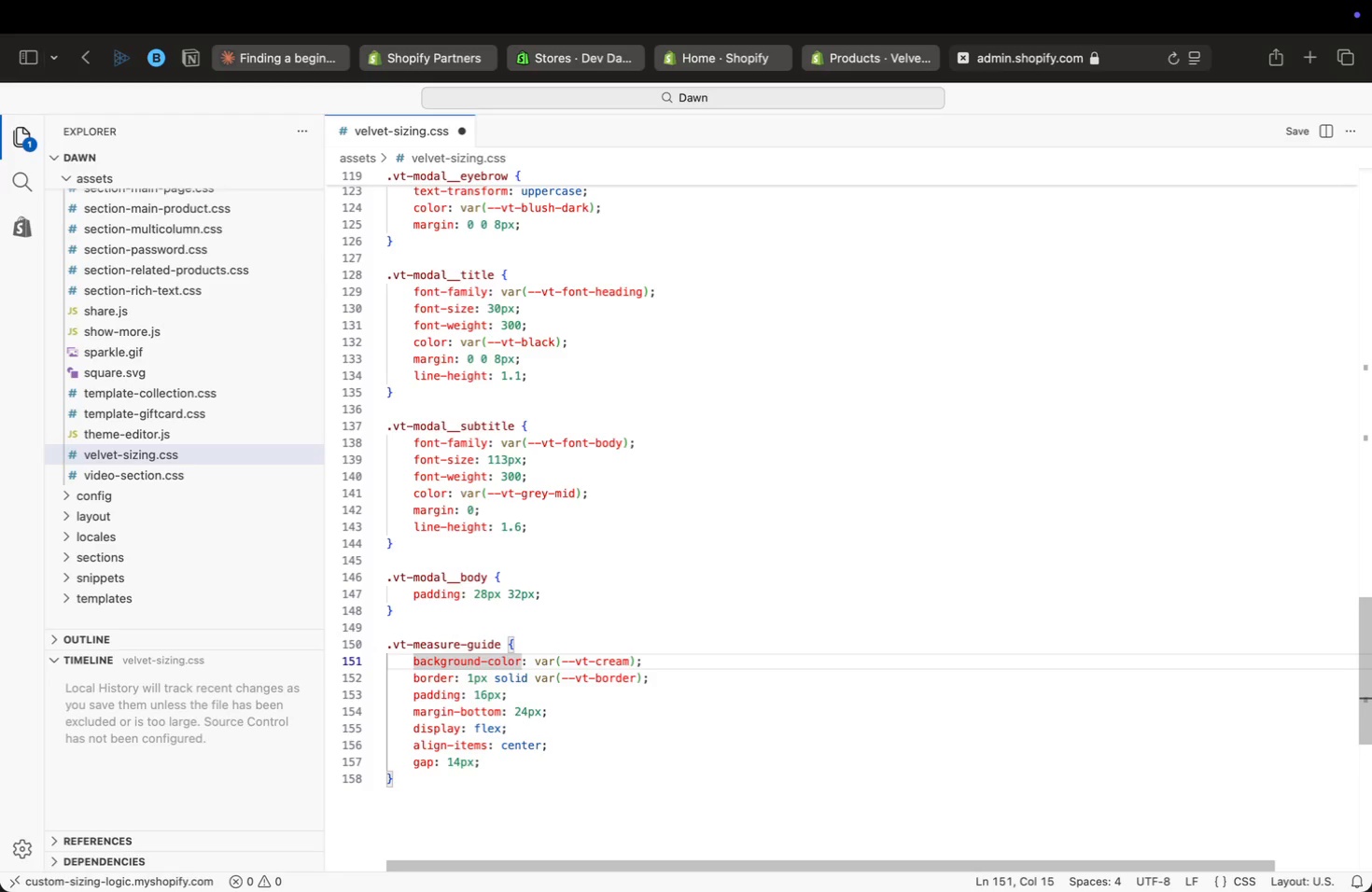 
key(ArrowUp)
 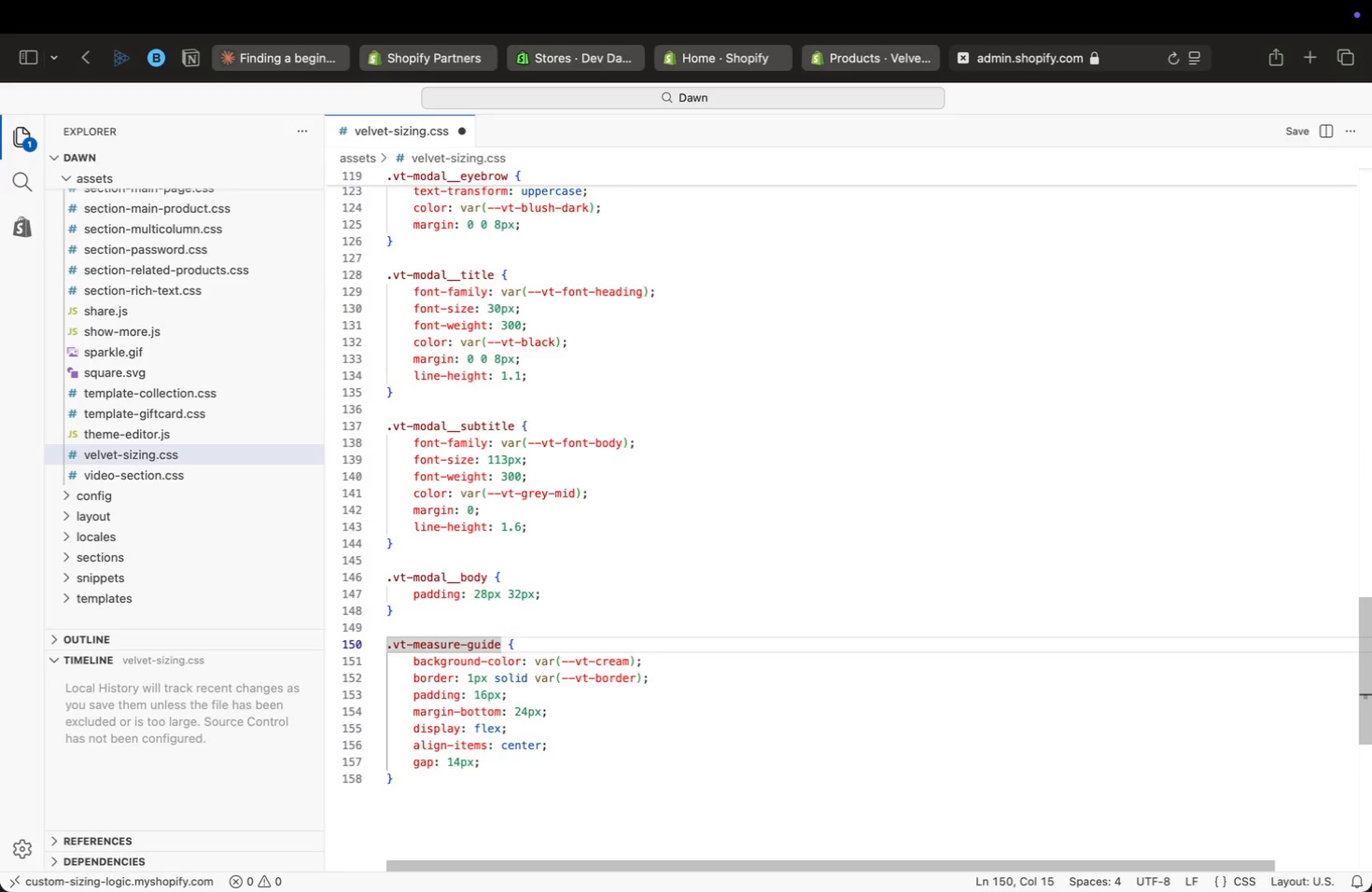 
key(ArrowUp)
 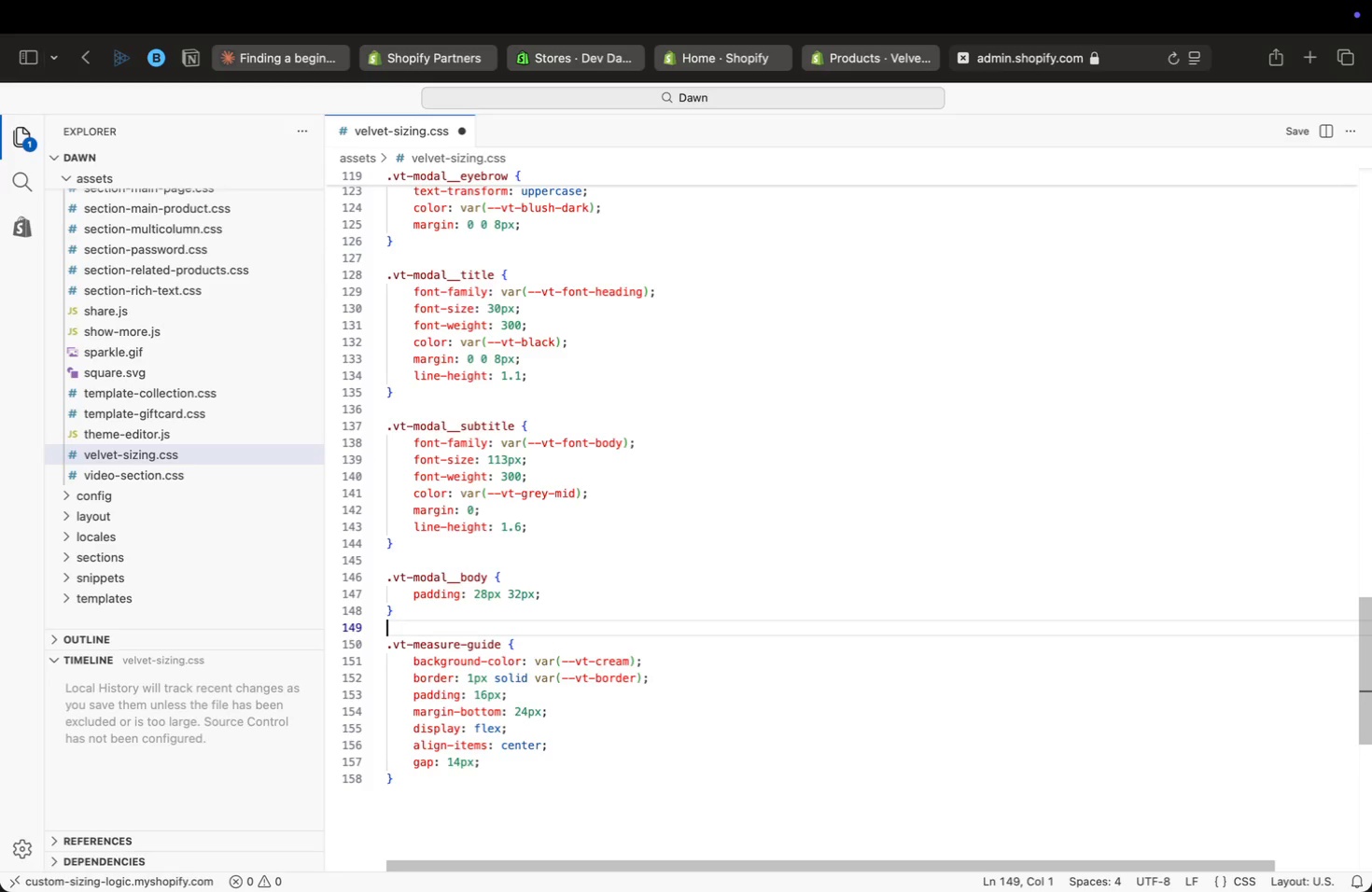 
key(ArrowUp)
 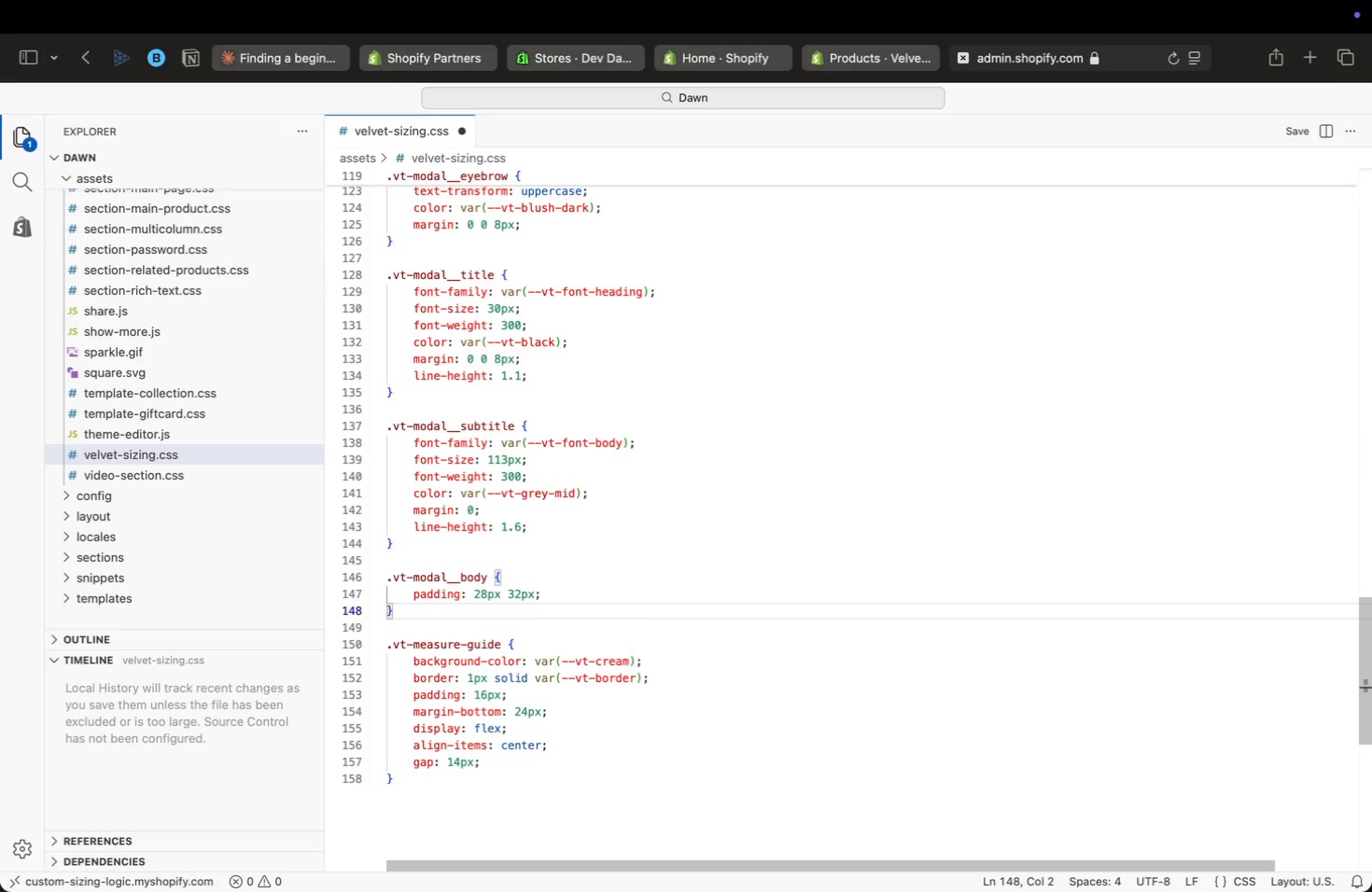 
key(ArrowUp)
 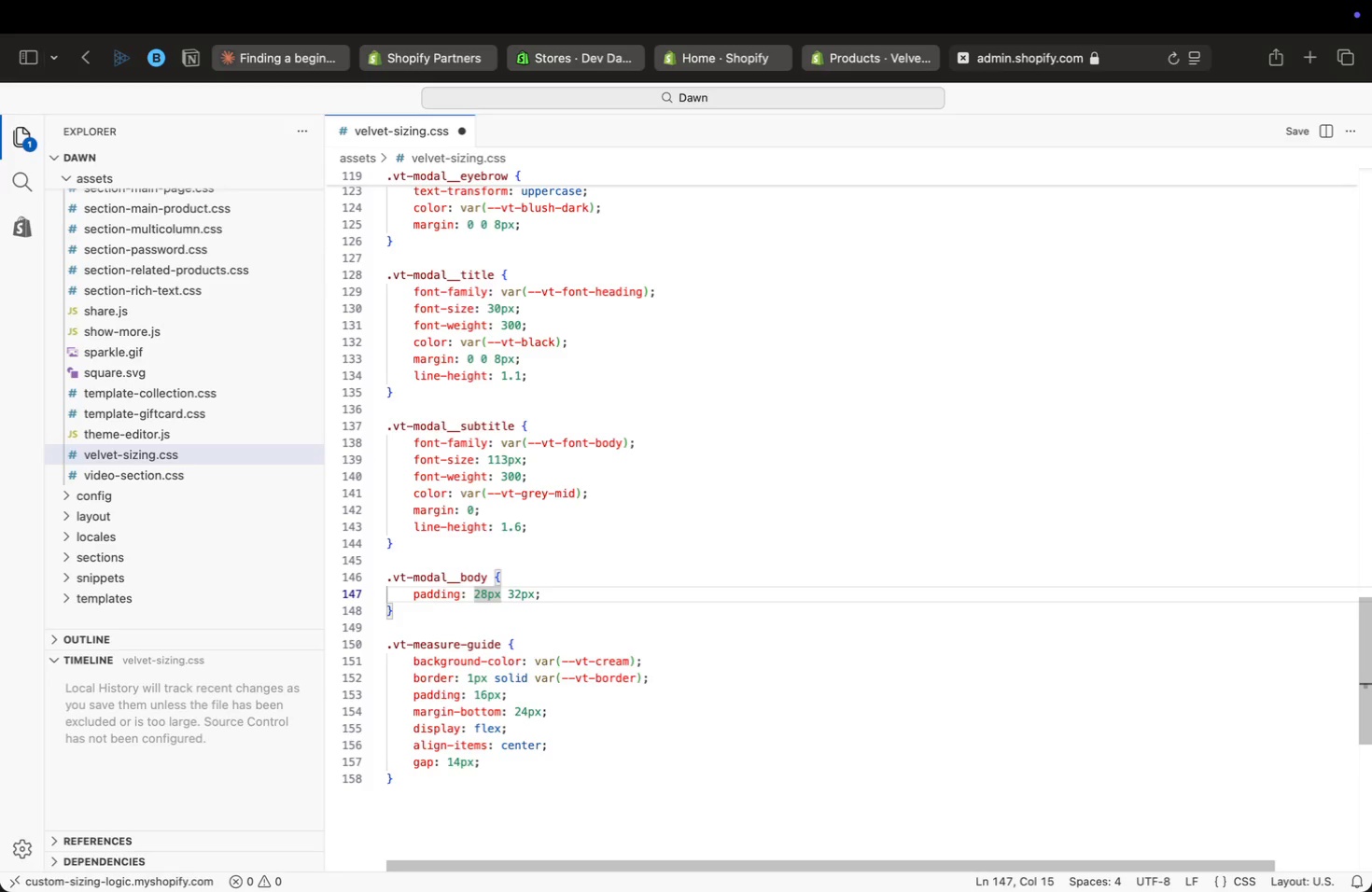 
key(ArrowUp)
 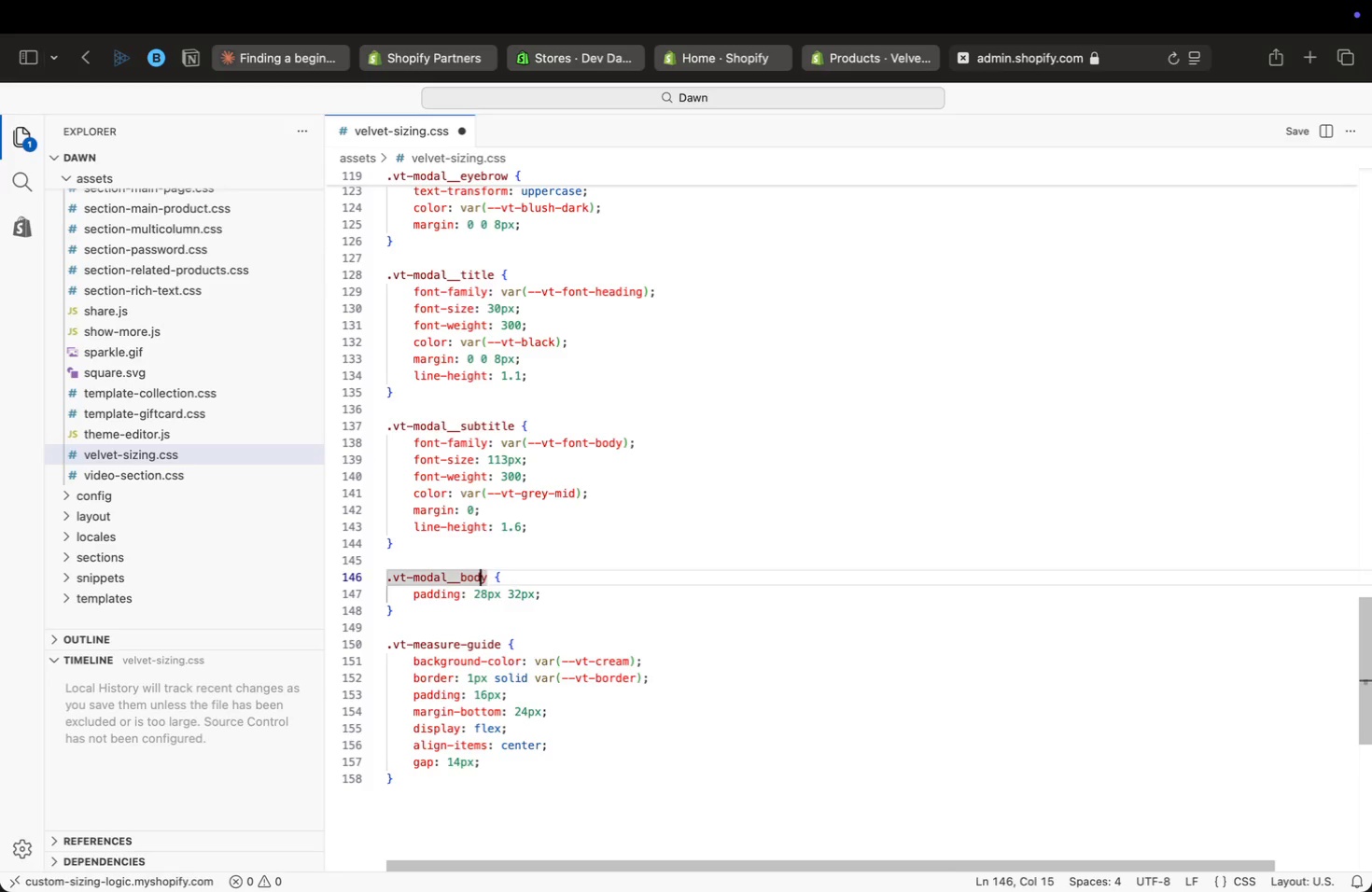 
key(ArrowUp)
 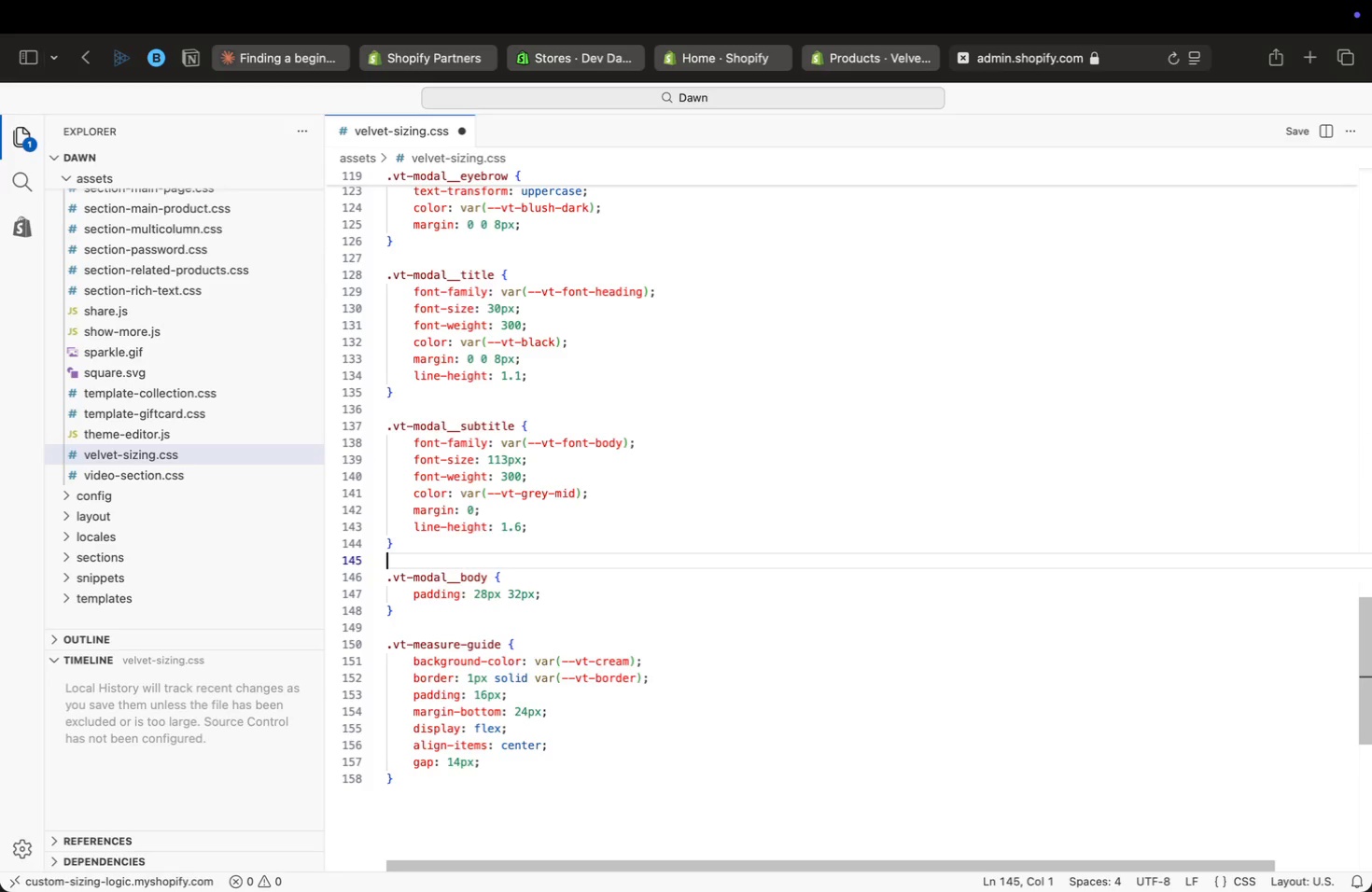 
key(ArrowUp)
 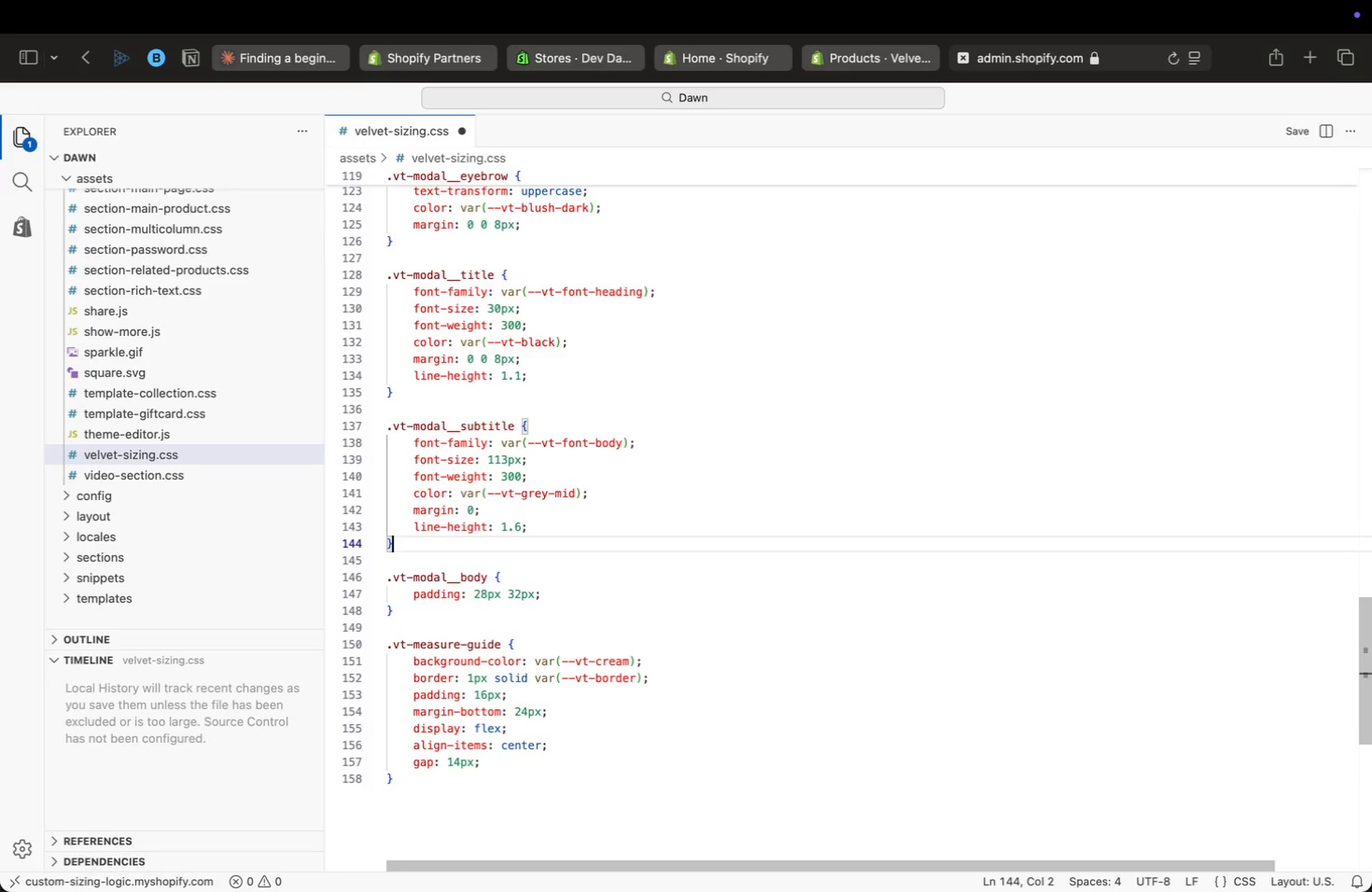 
key(ArrowUp)
 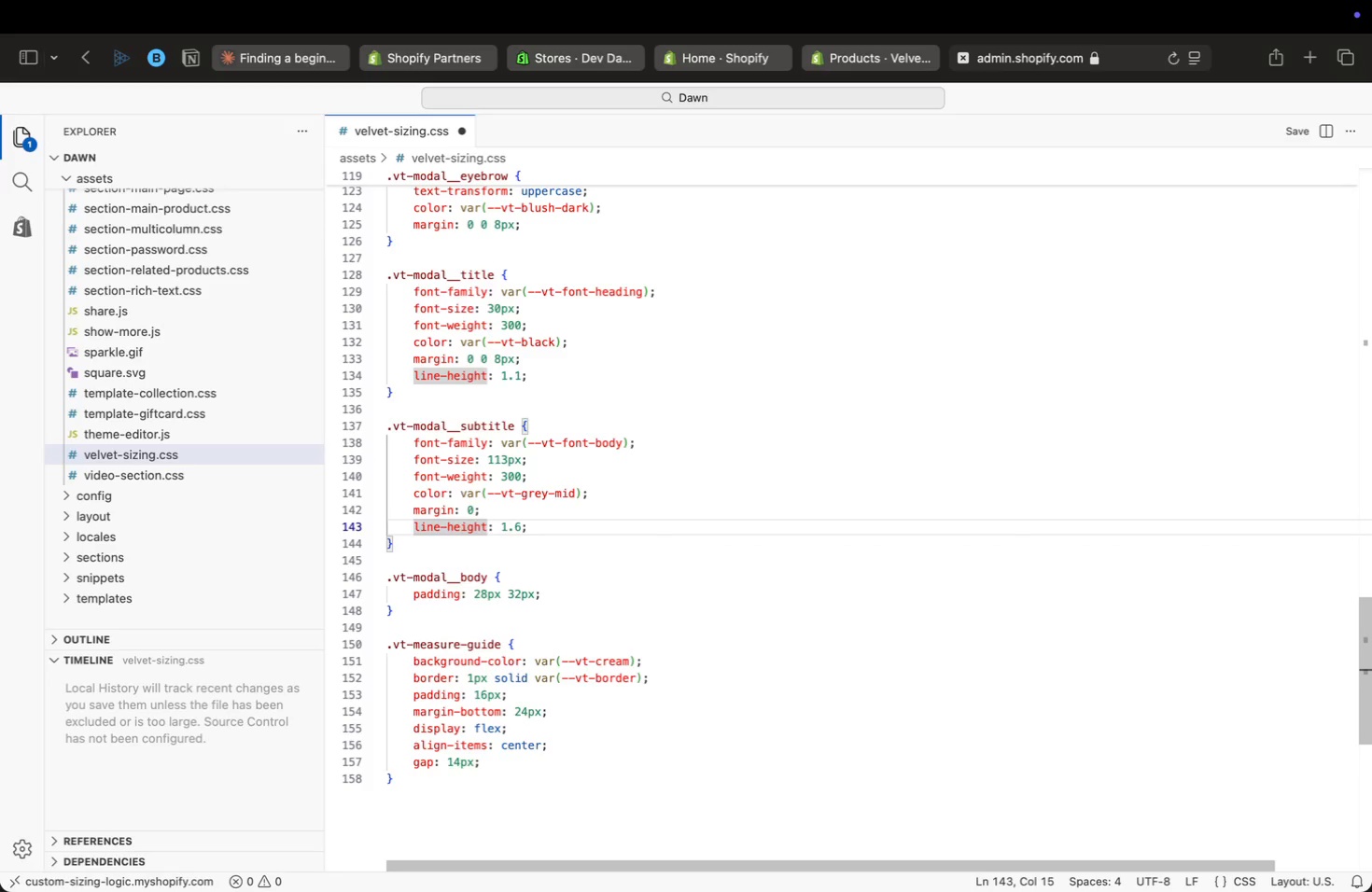 
key(ArrowDown)
 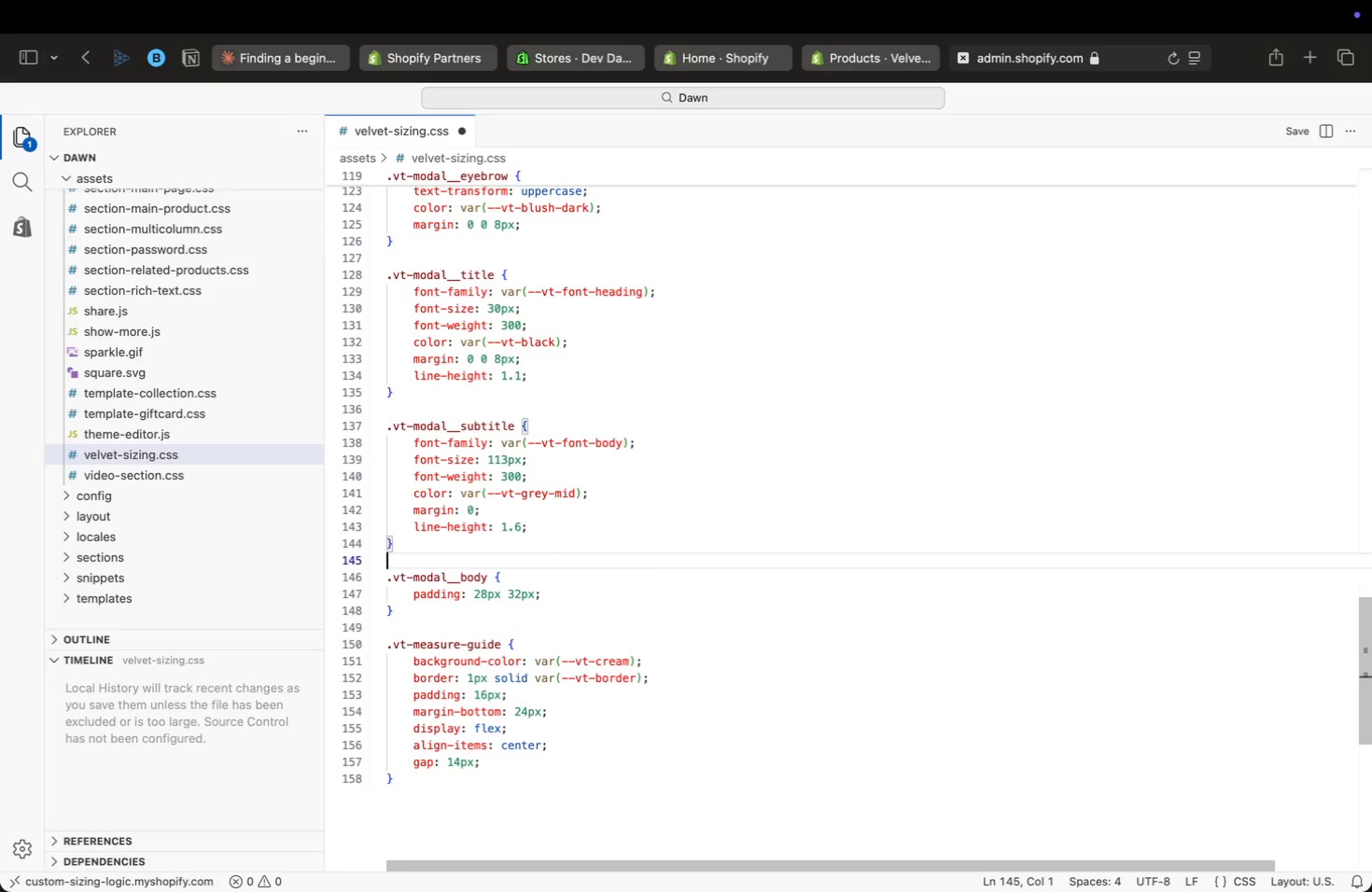 
key(ArrowDown)
 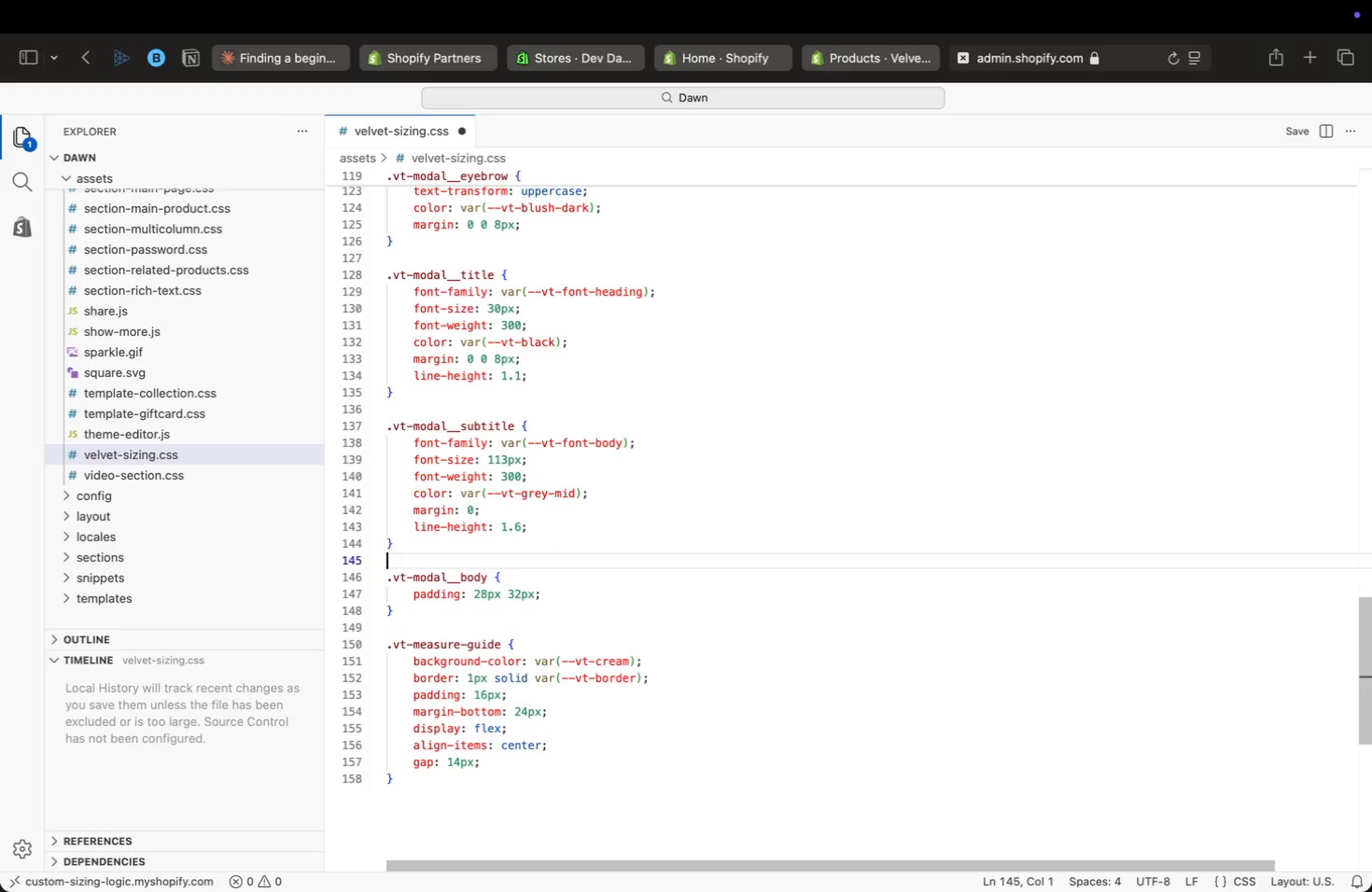 
key(ArrowDown)
 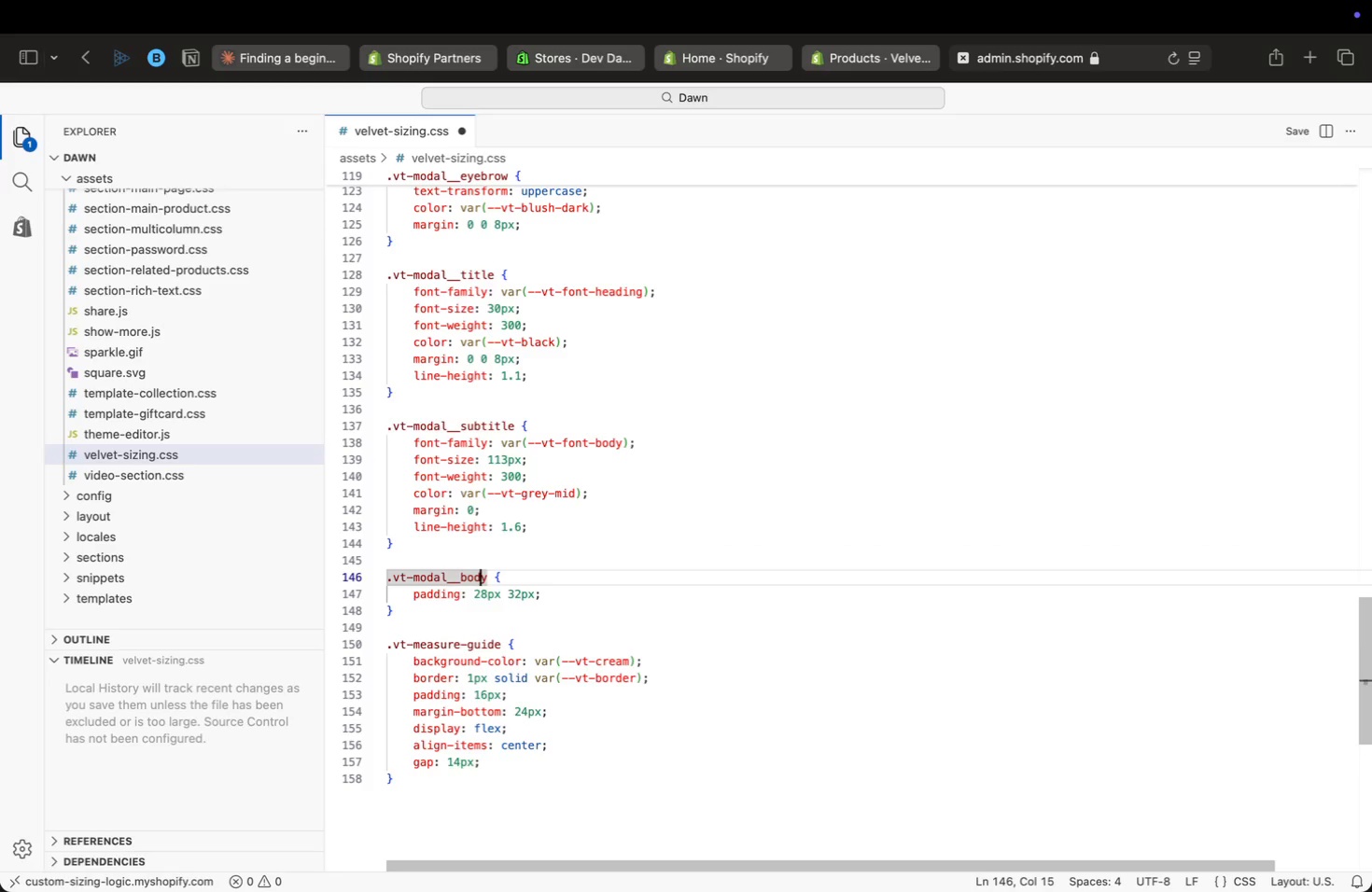 
key(ArrowDown)
 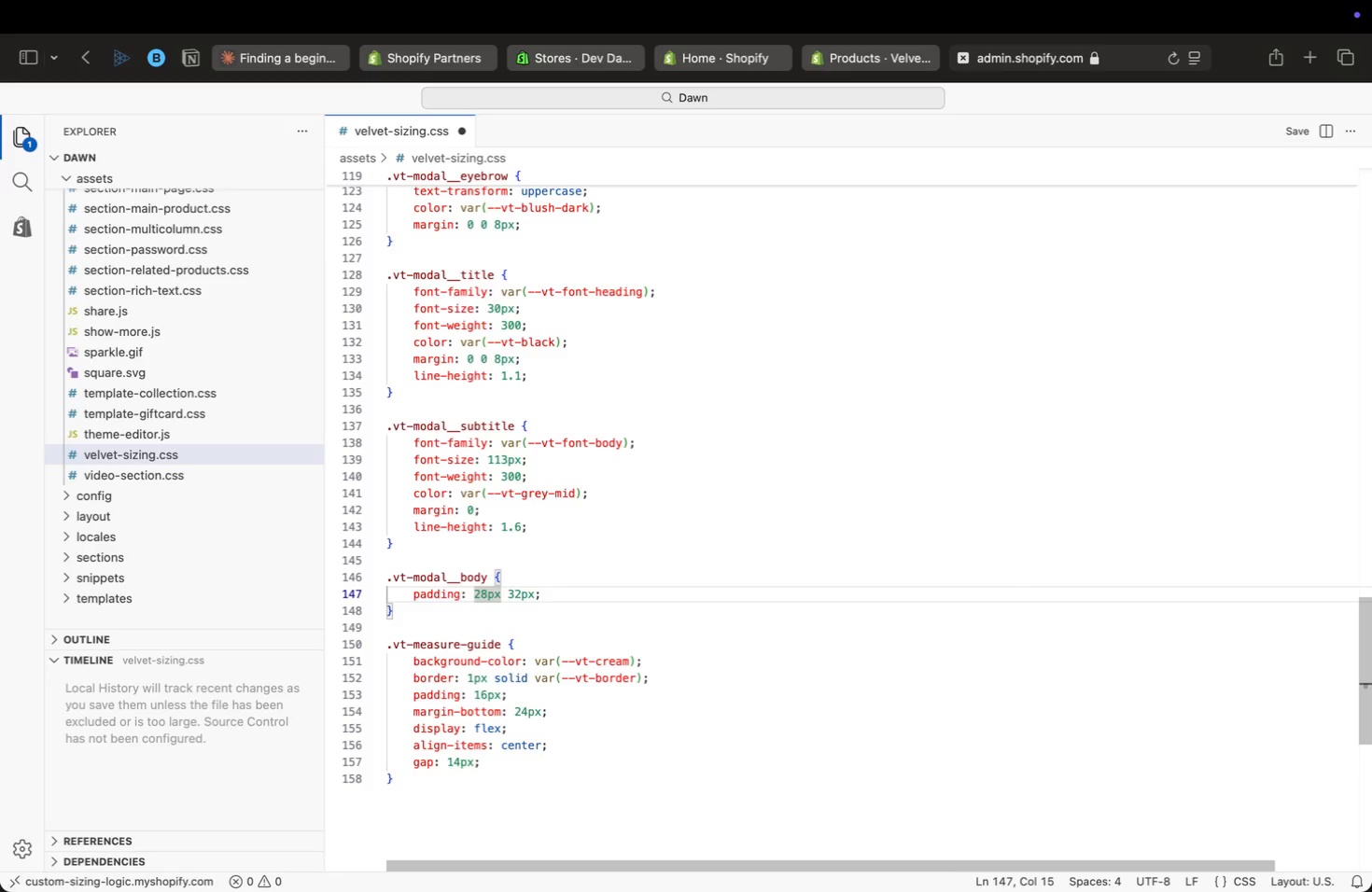 
key(ArrowDown)
 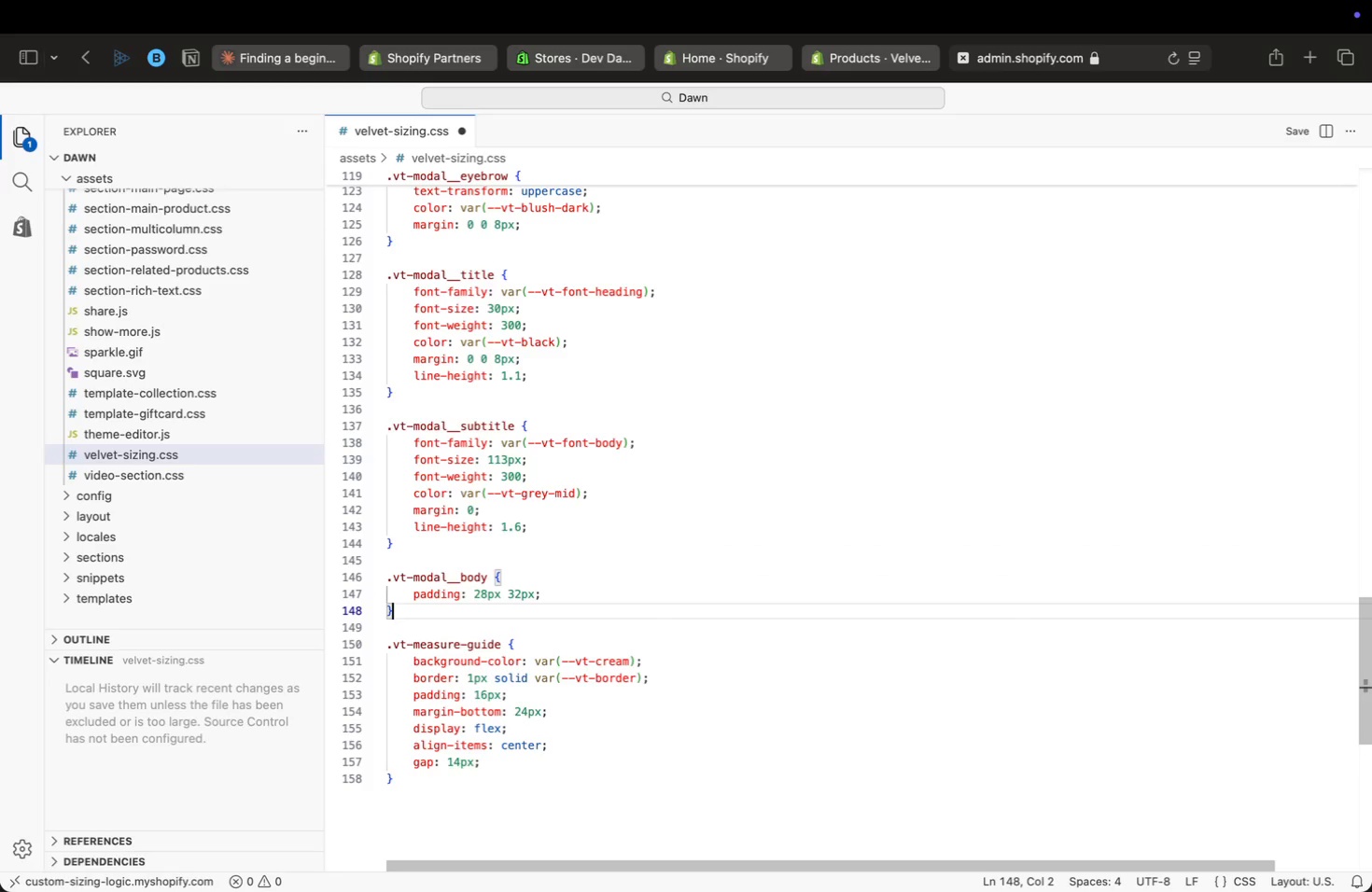 
key(ArrowUp)
 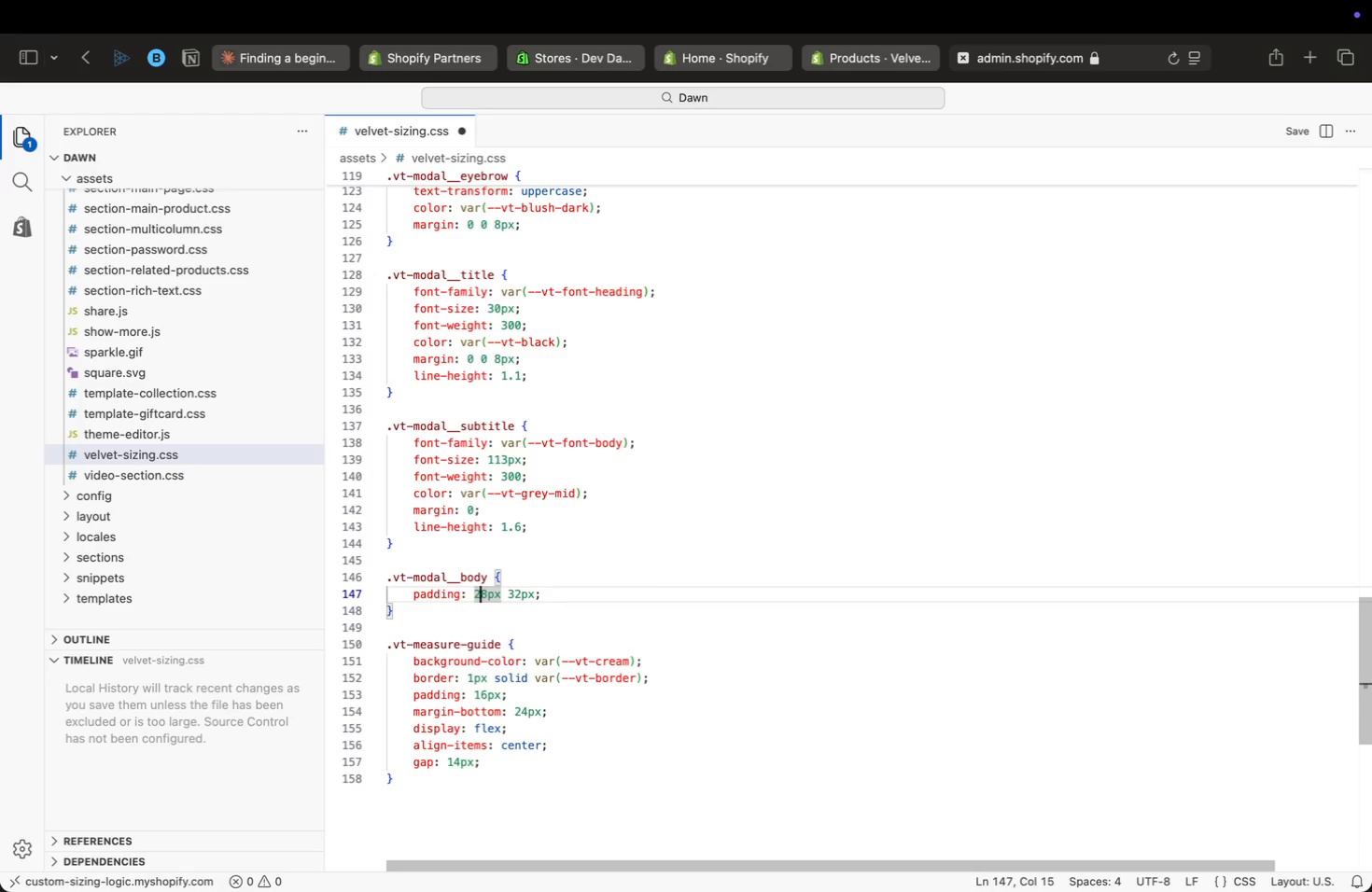 
key(ArrowUp)
 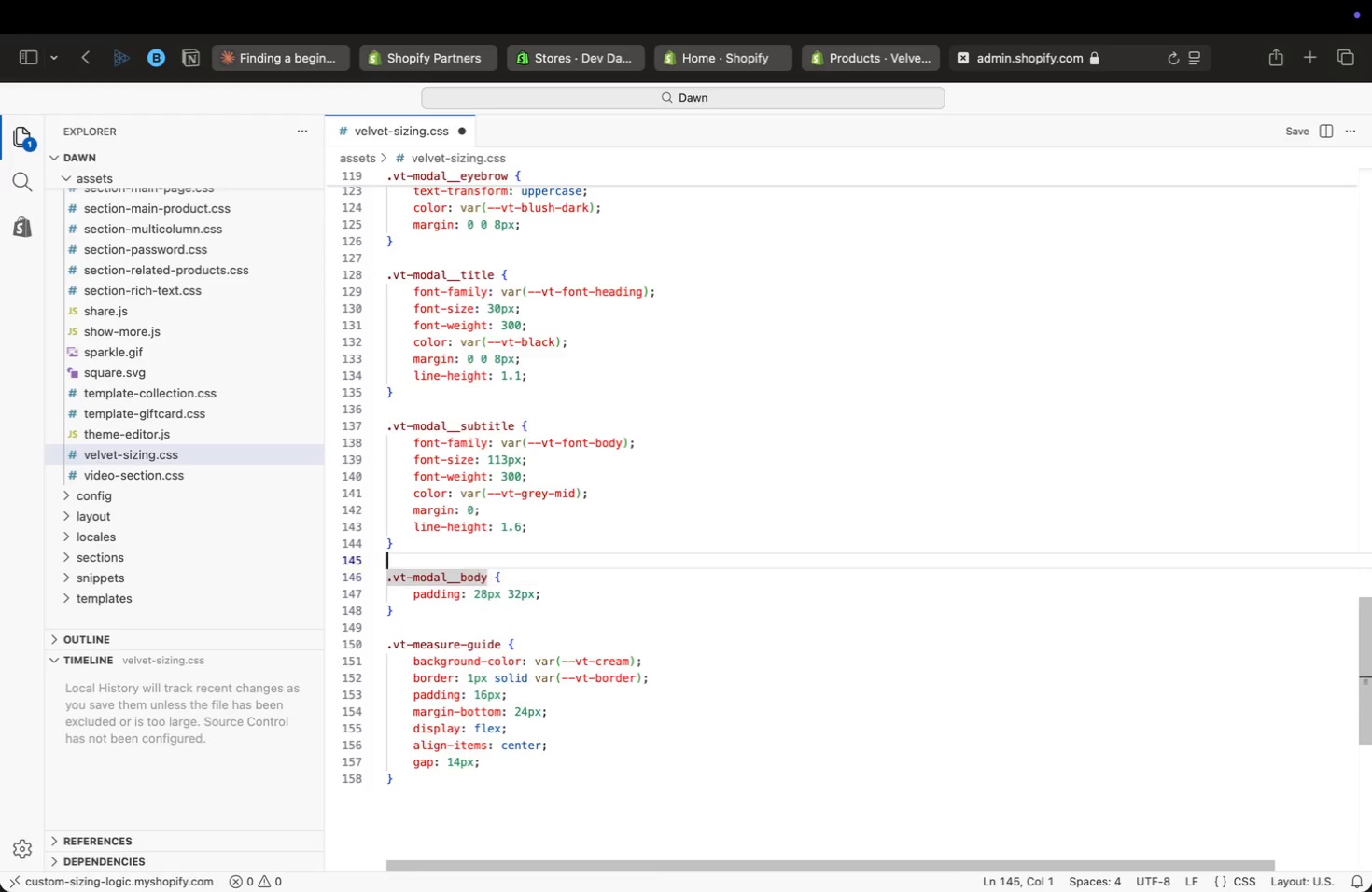 
key(ArrowUp)
 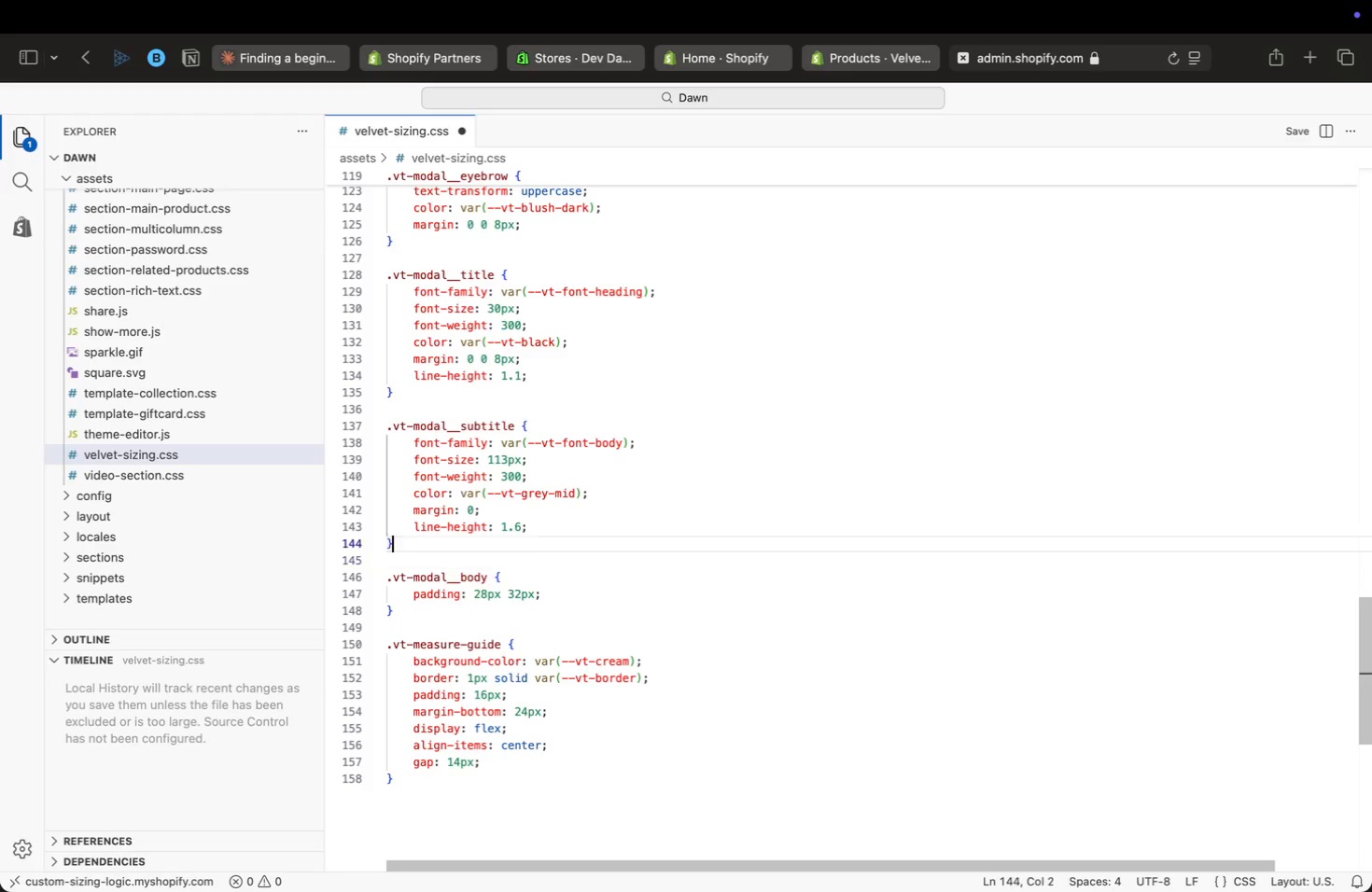 
key(ArrowUp)
 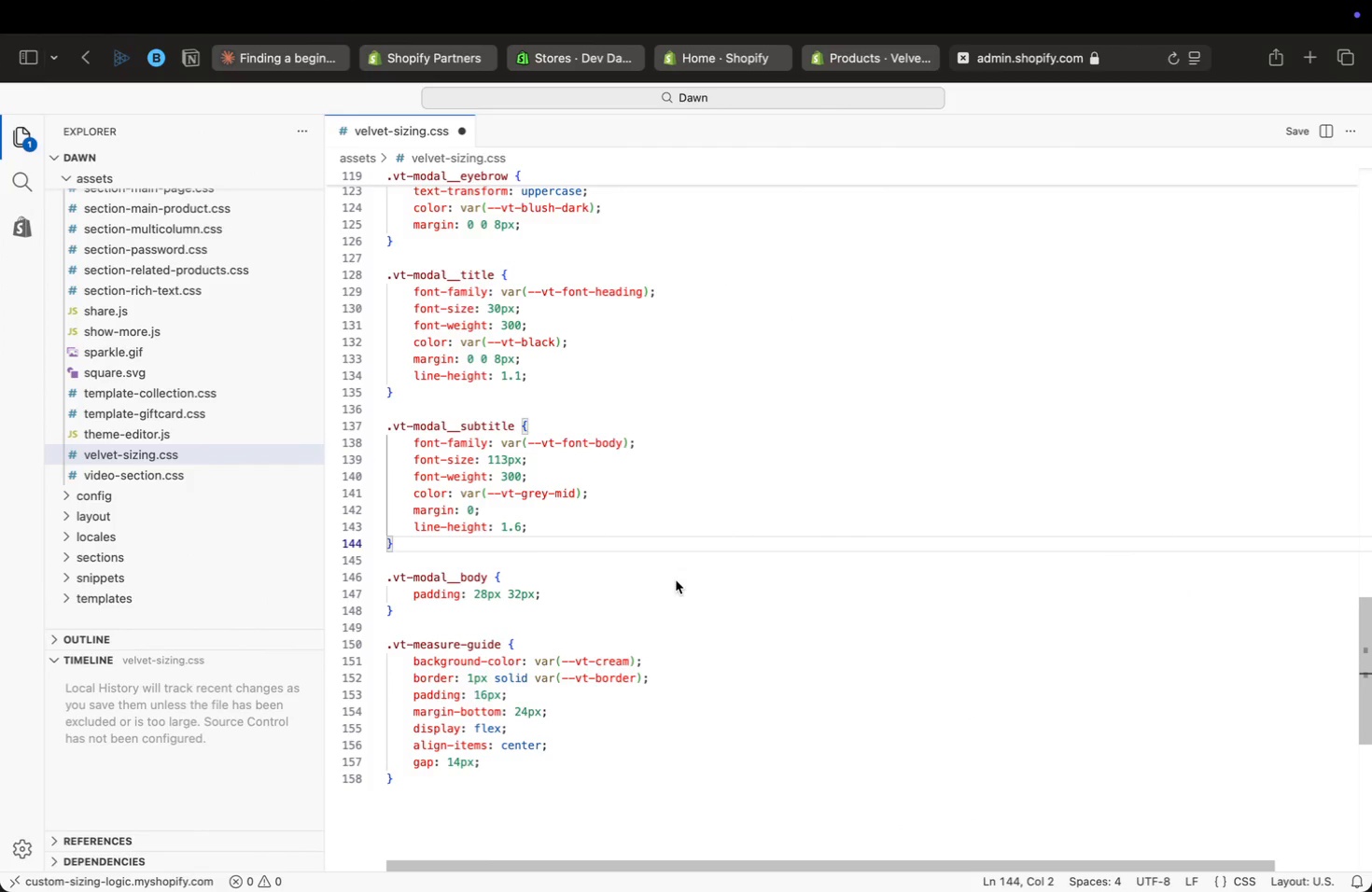 
wait(12.27)
 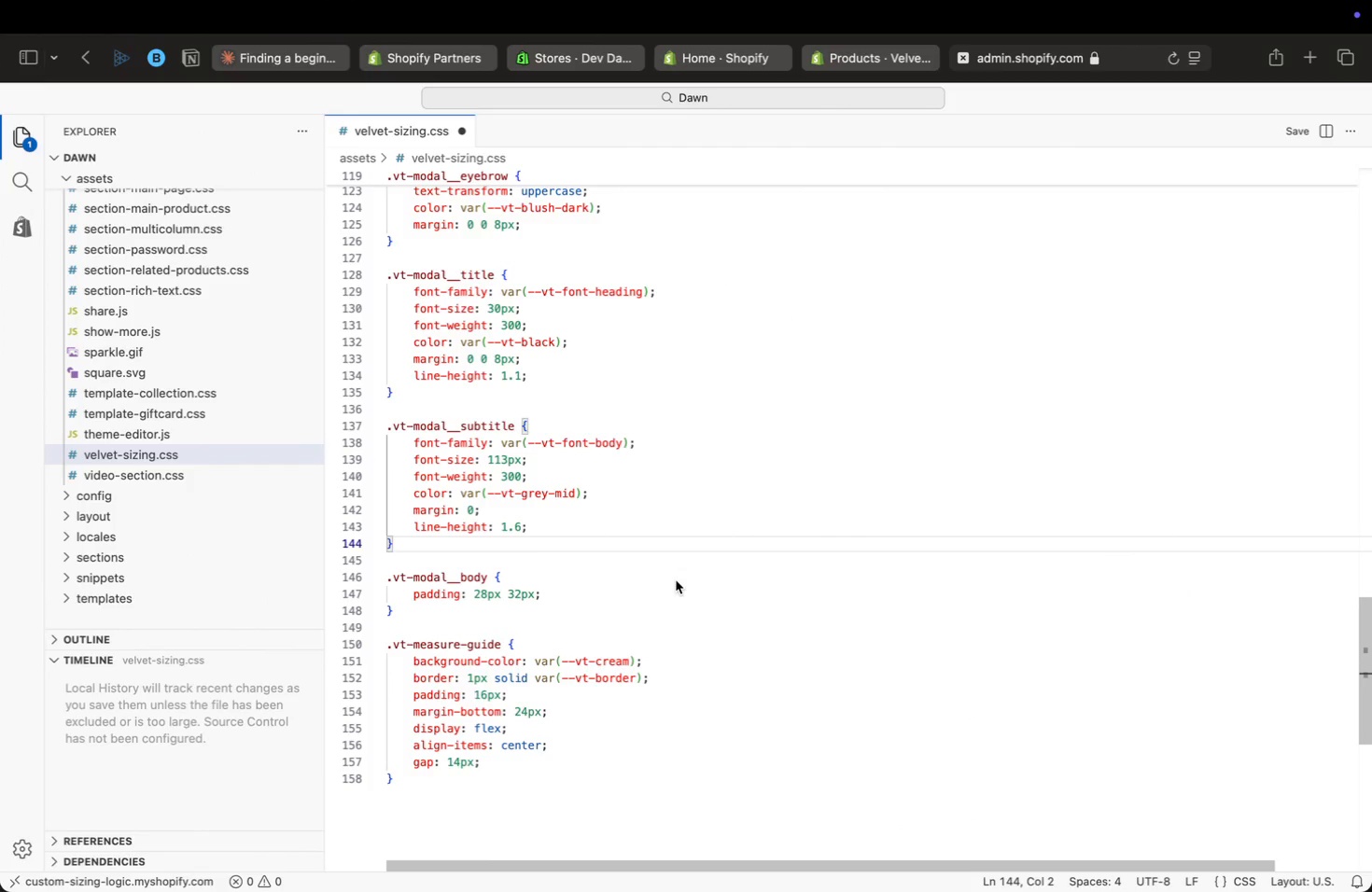 
key(ArrowUp)
 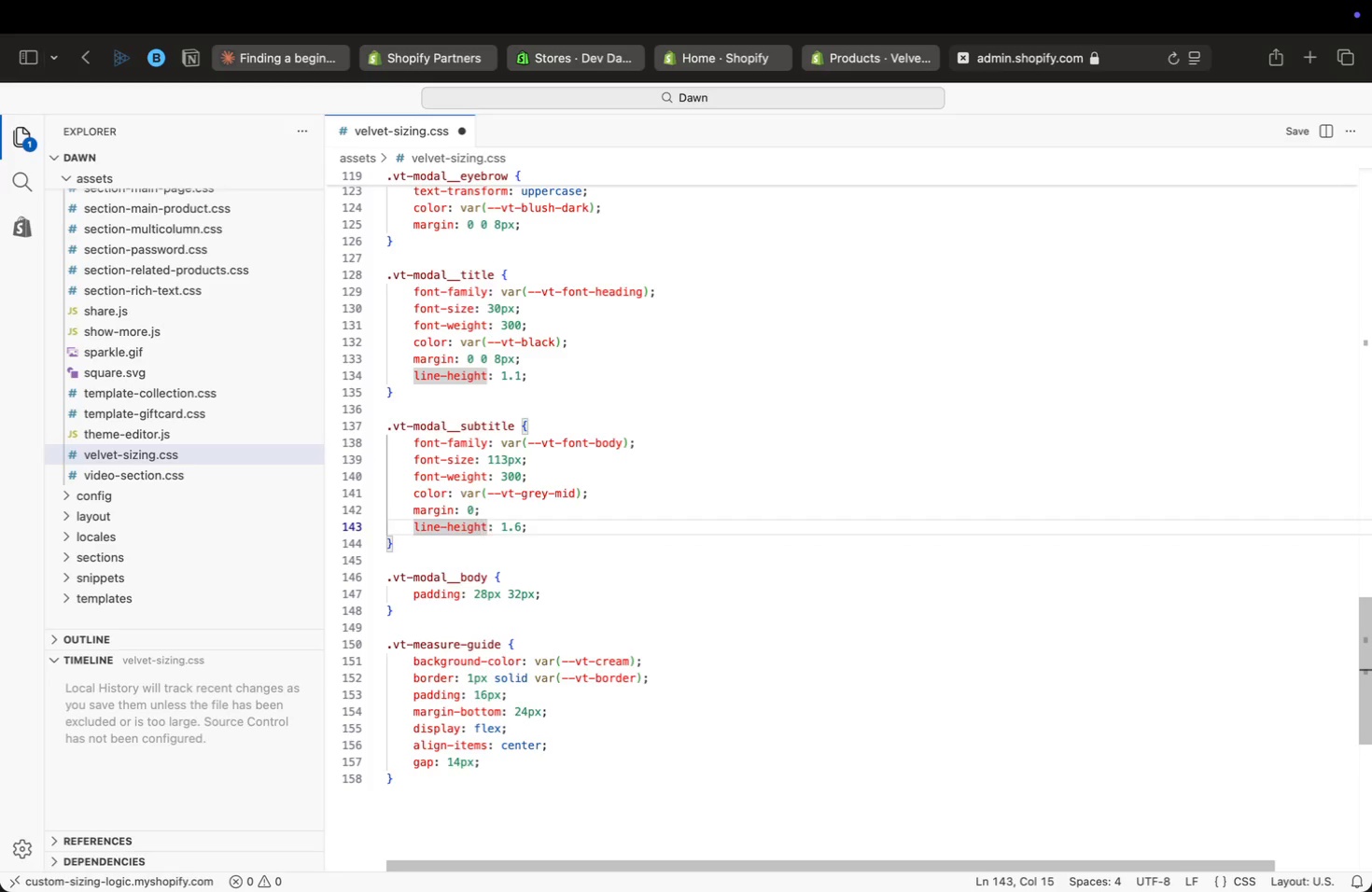 
key(ArrowUp)
 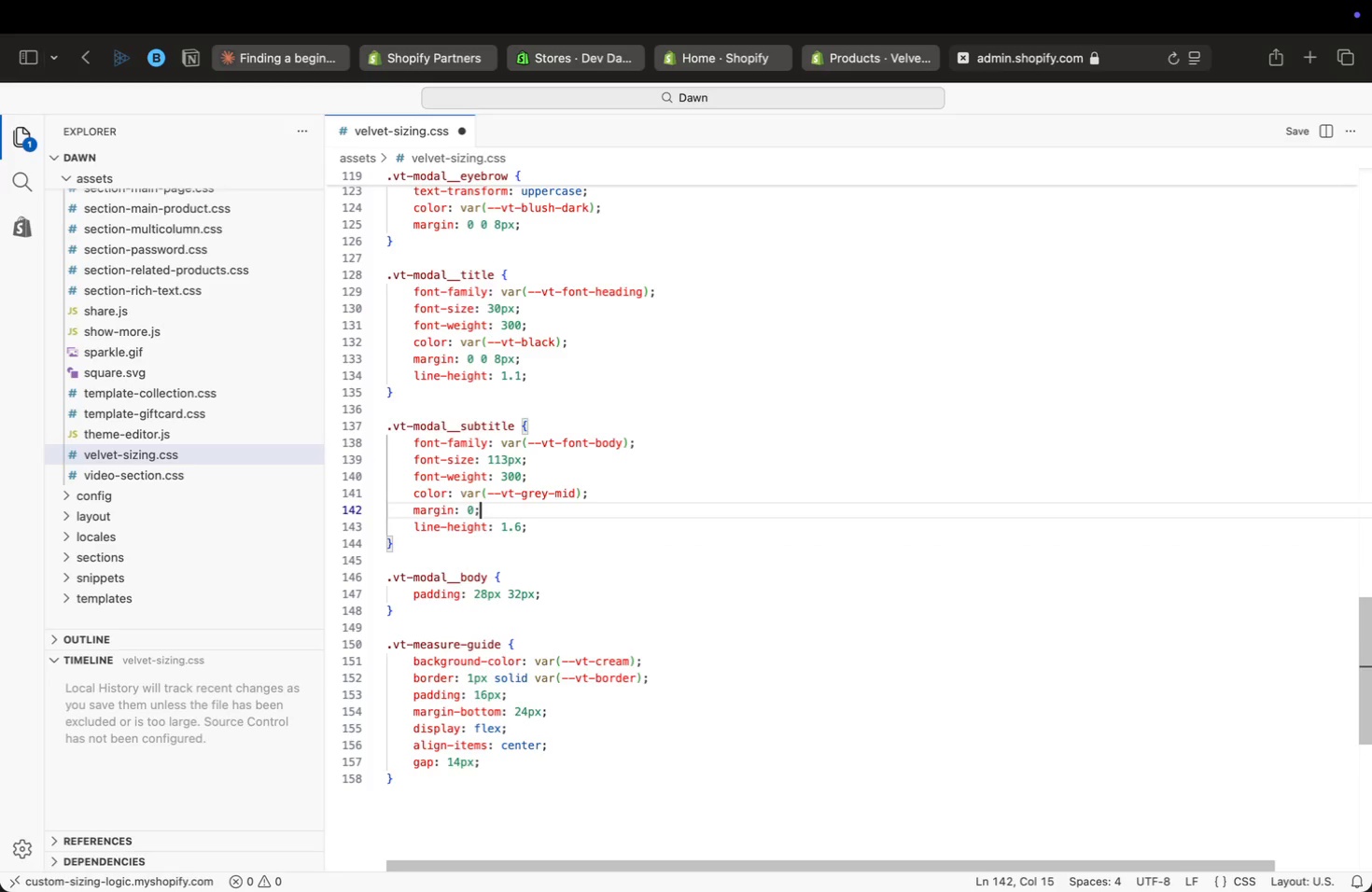 
key(ArrowUp)
 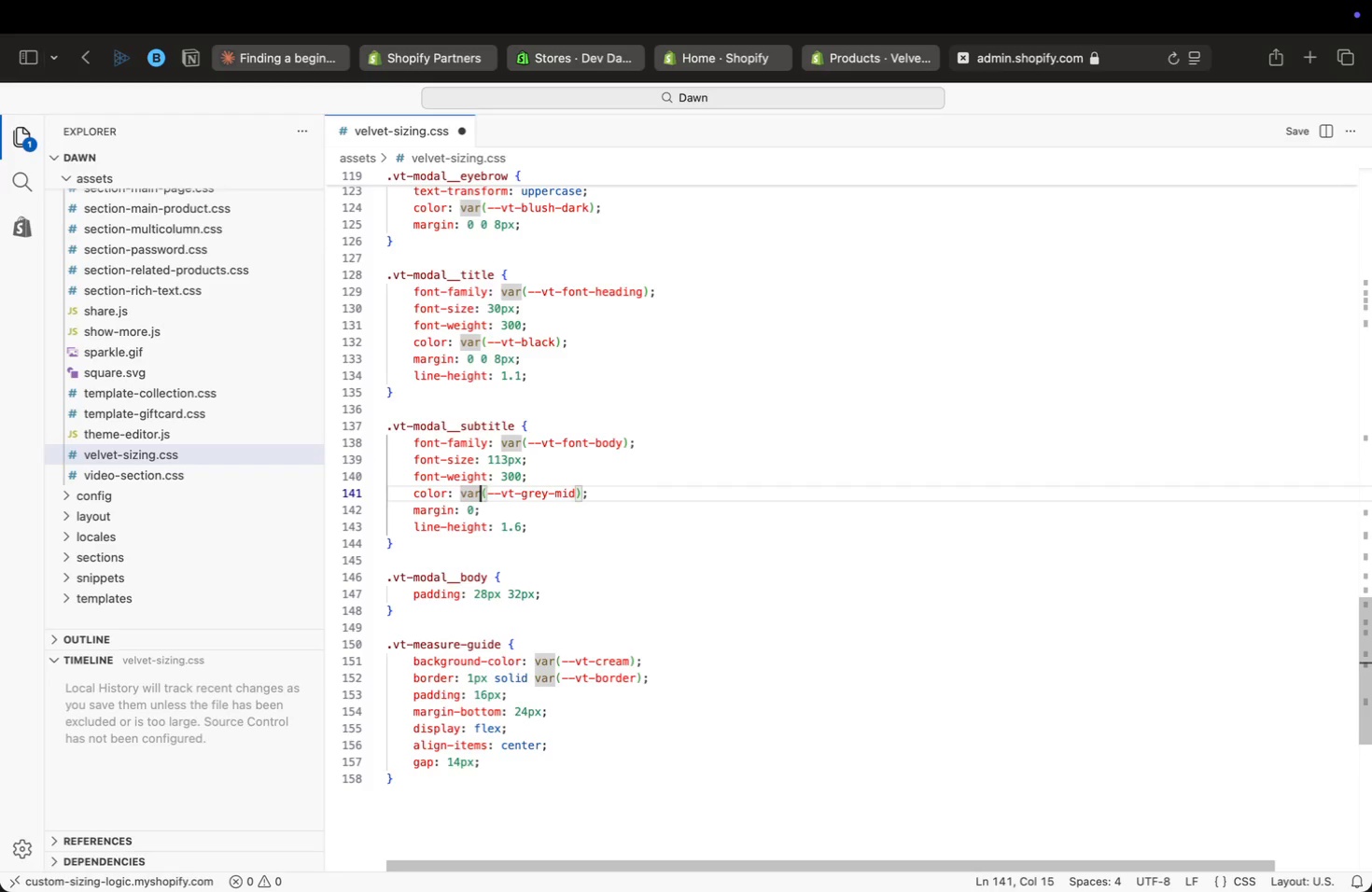 
wait(16.5)
 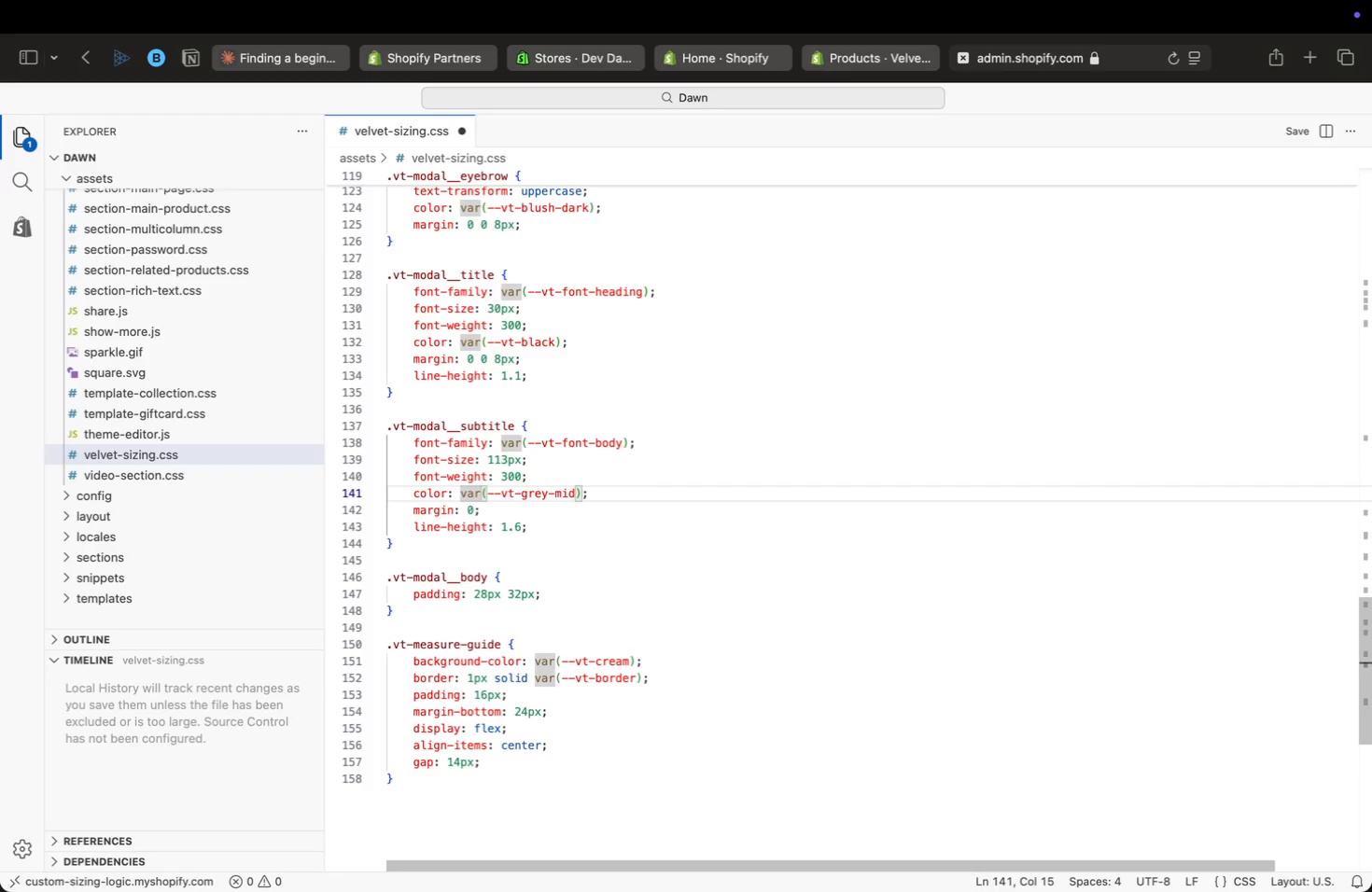 
key(ArrowDown)
 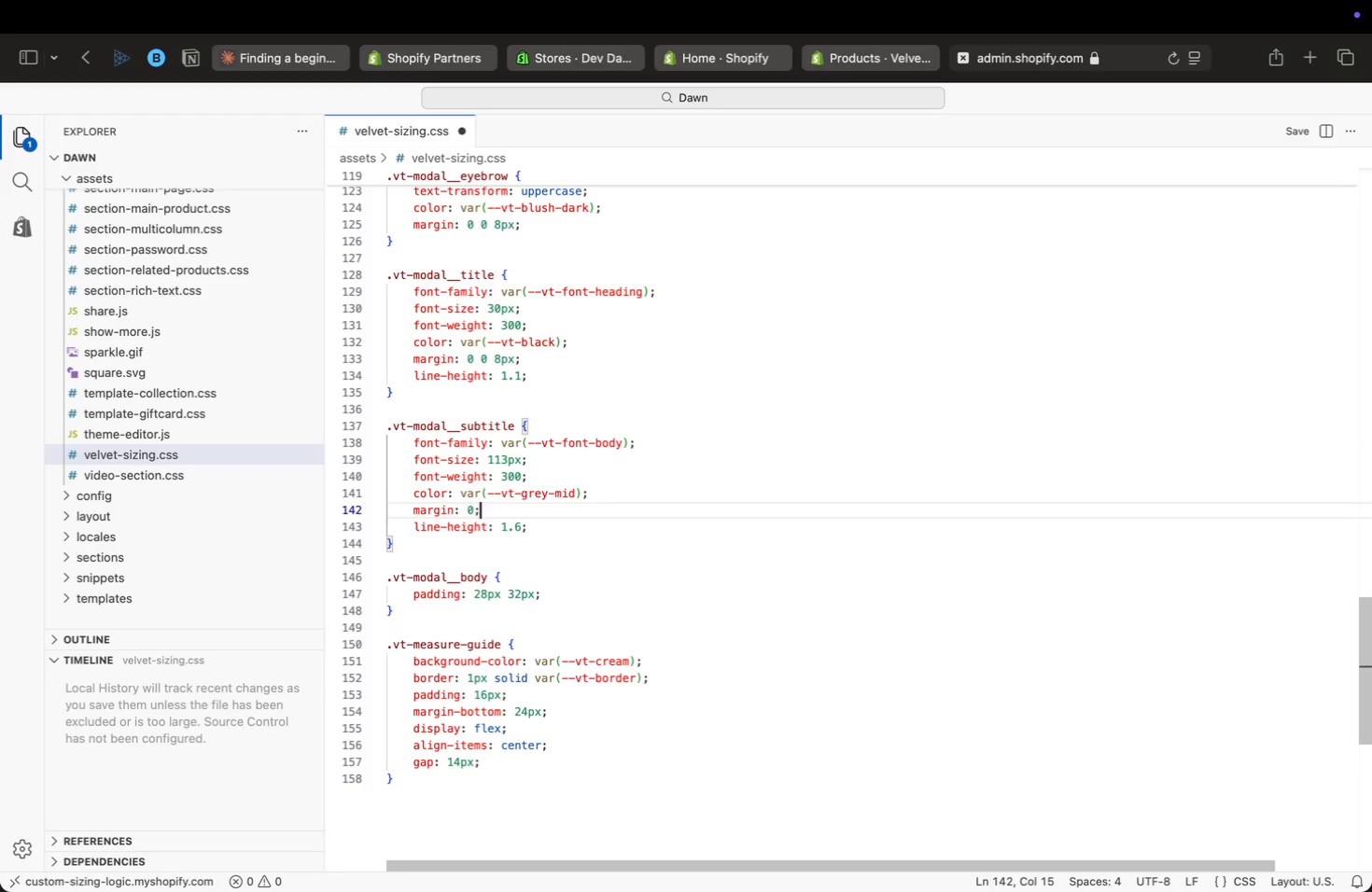 
key(ArrowDown)
 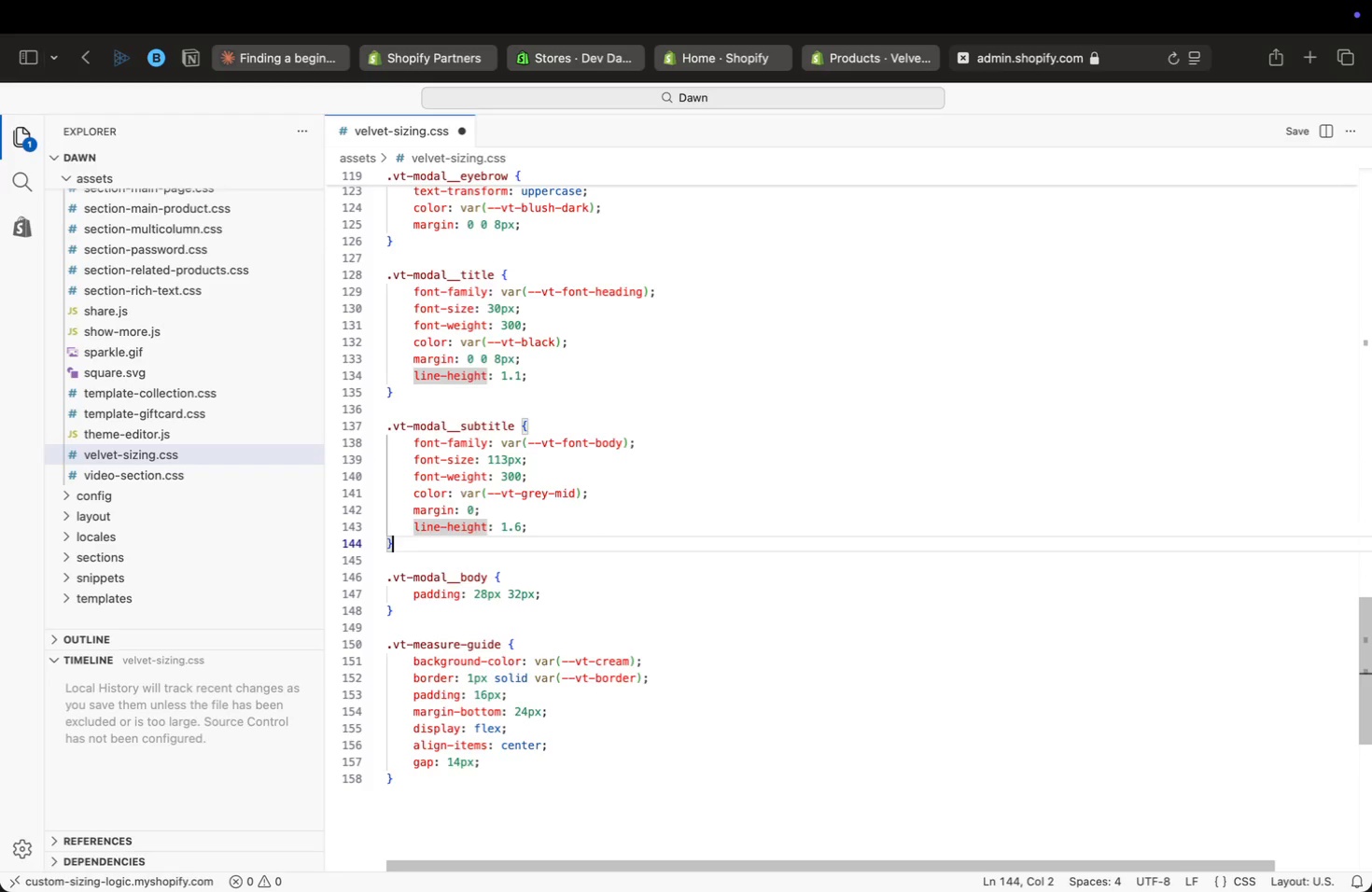 
key(ArrowDown)
 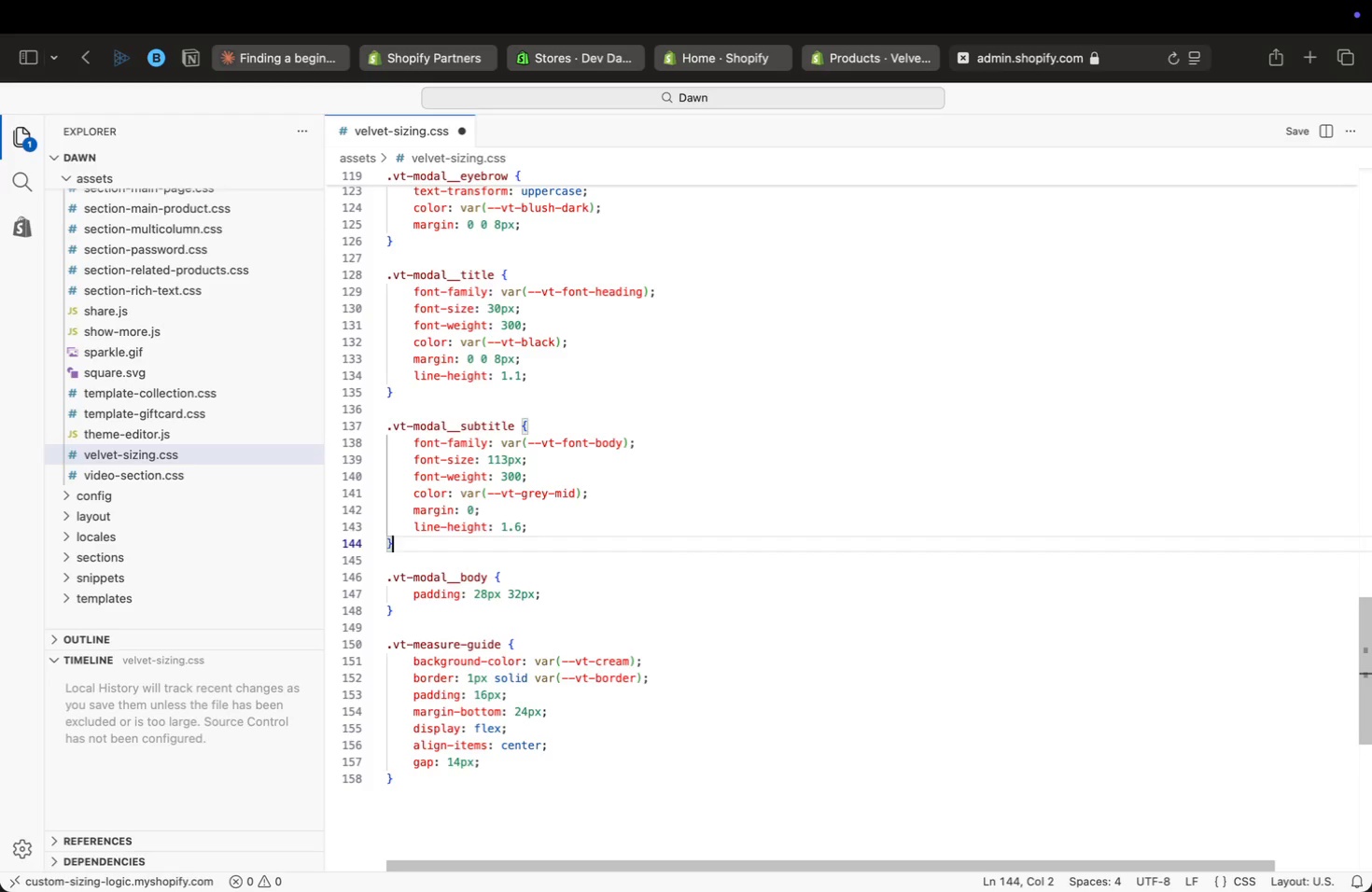 
key(Alt+ArrowDown)
 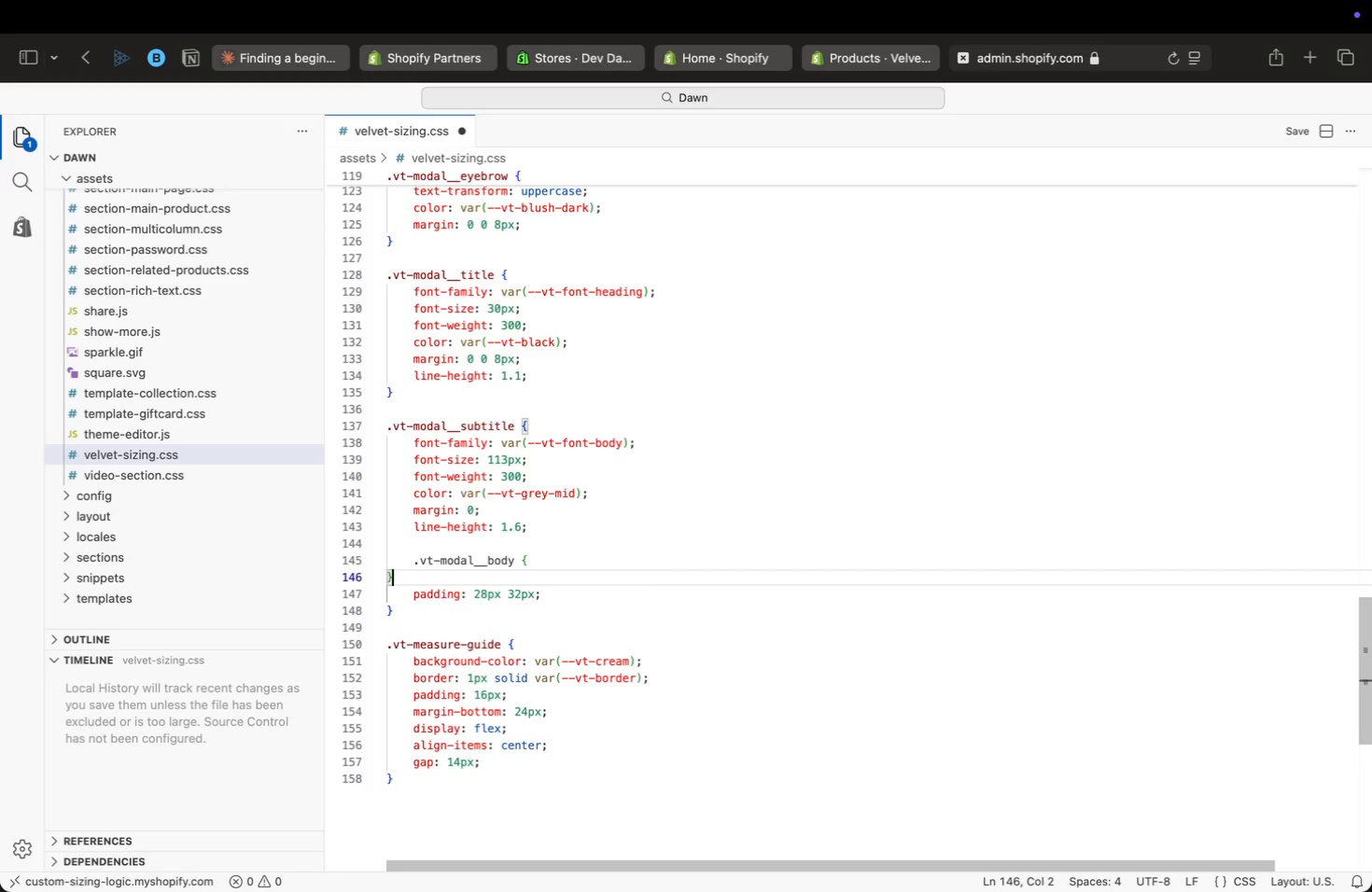 
key(Alt+ArrowDown)
 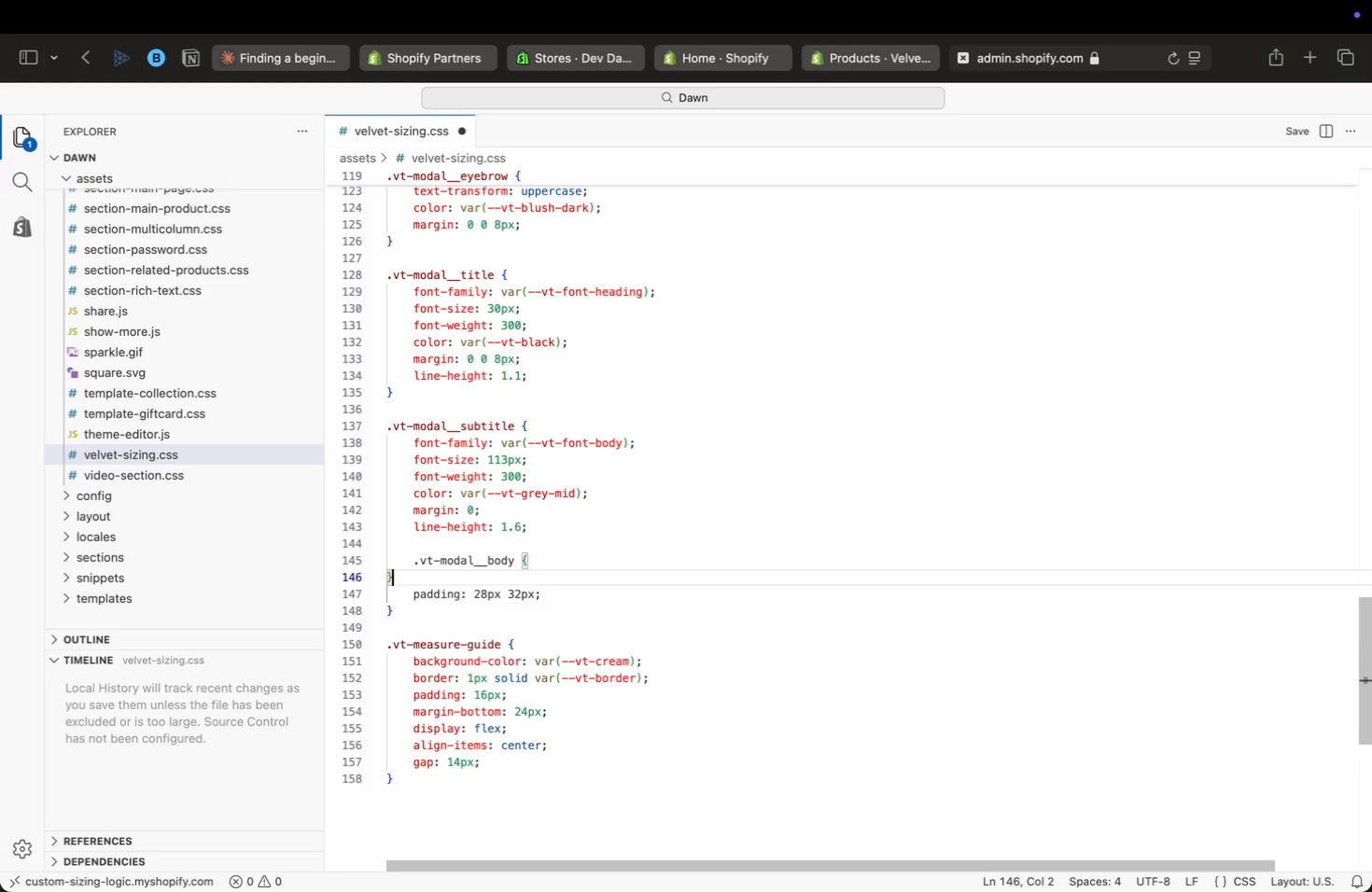 
key(Meta+CommandLeft)
 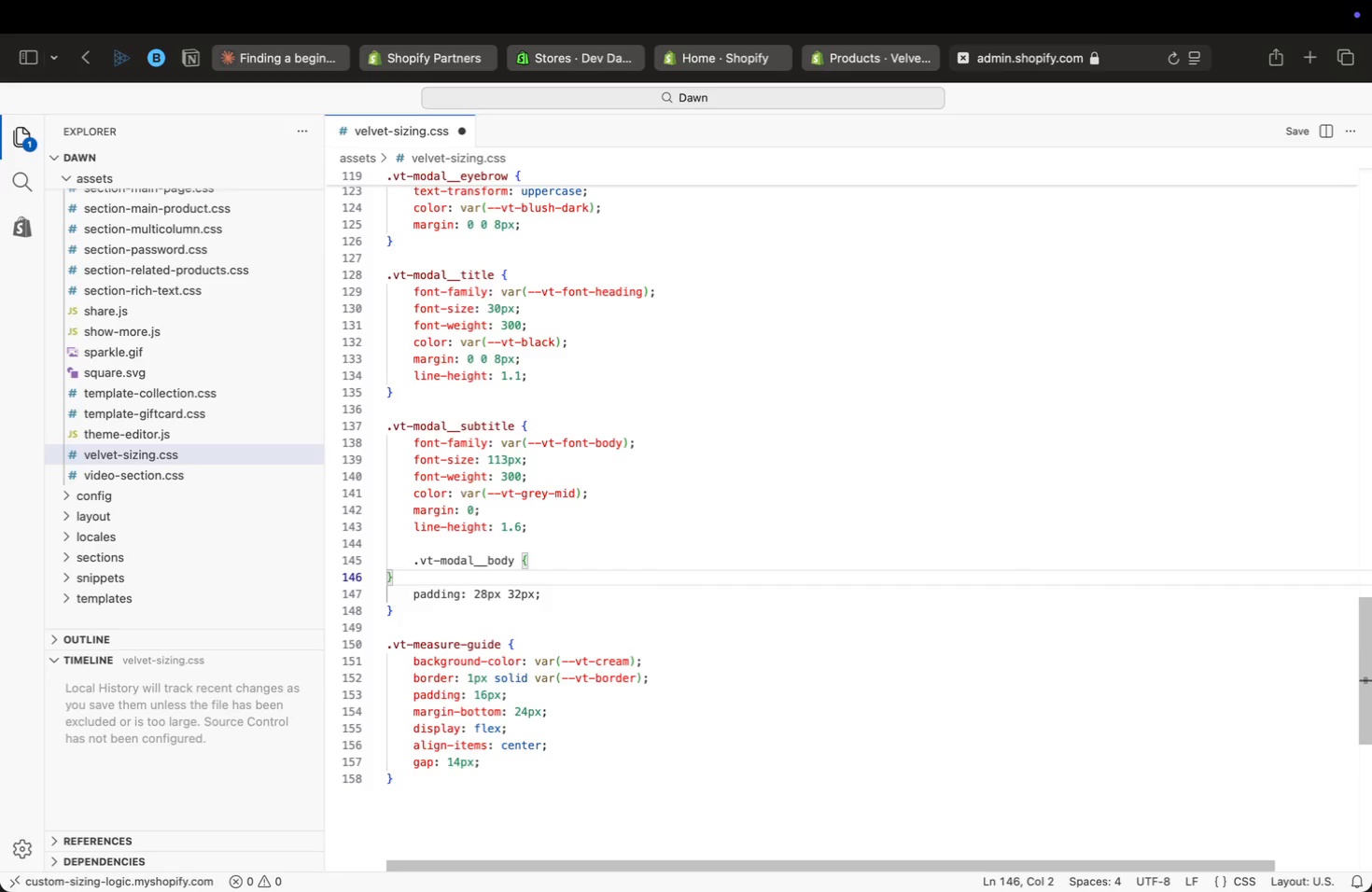 
key(Meta+Z)
 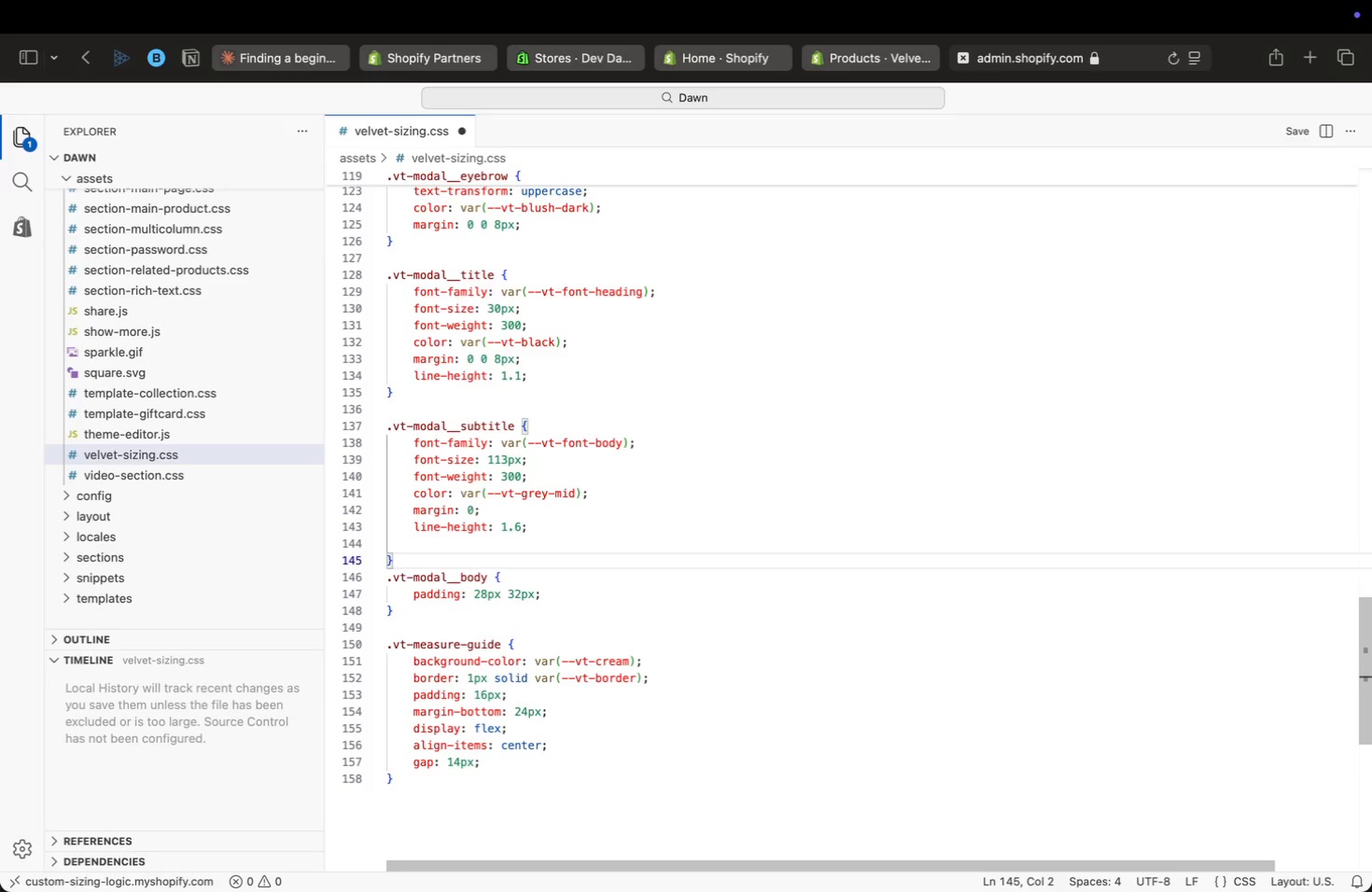 
key(Meta+Z)
 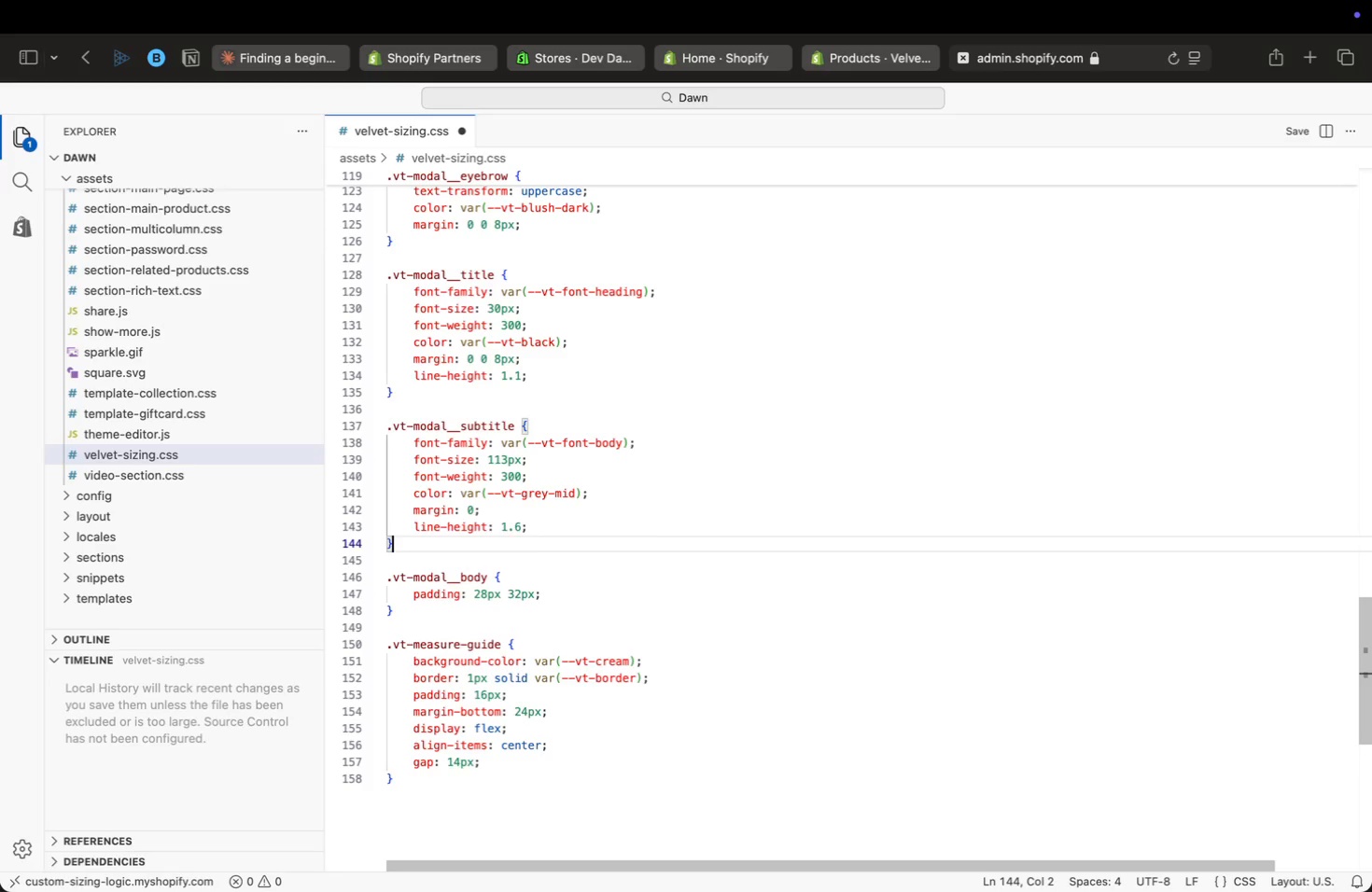 
key(Meta+ArrowDown)
 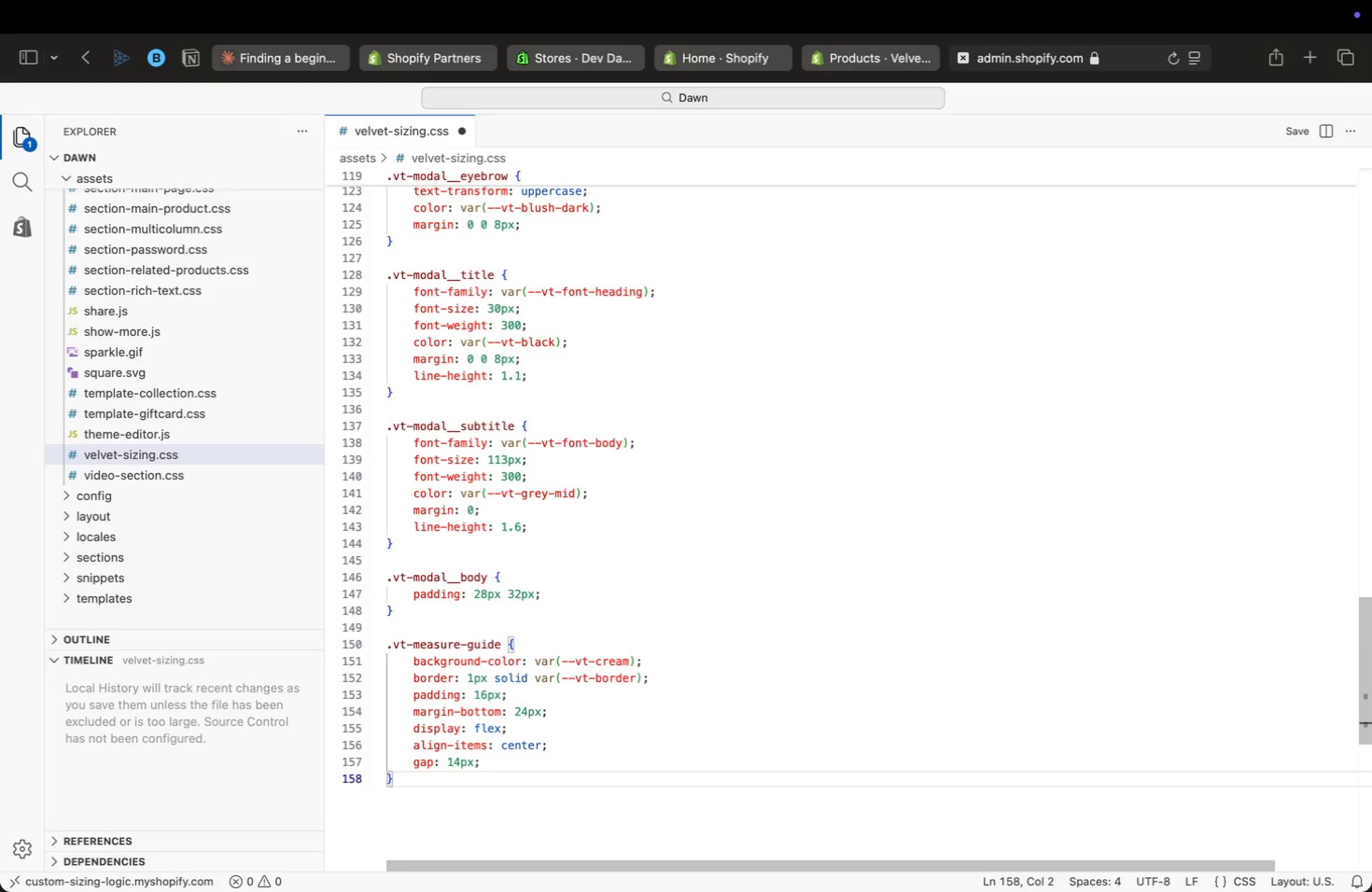 
wait(9.99)
 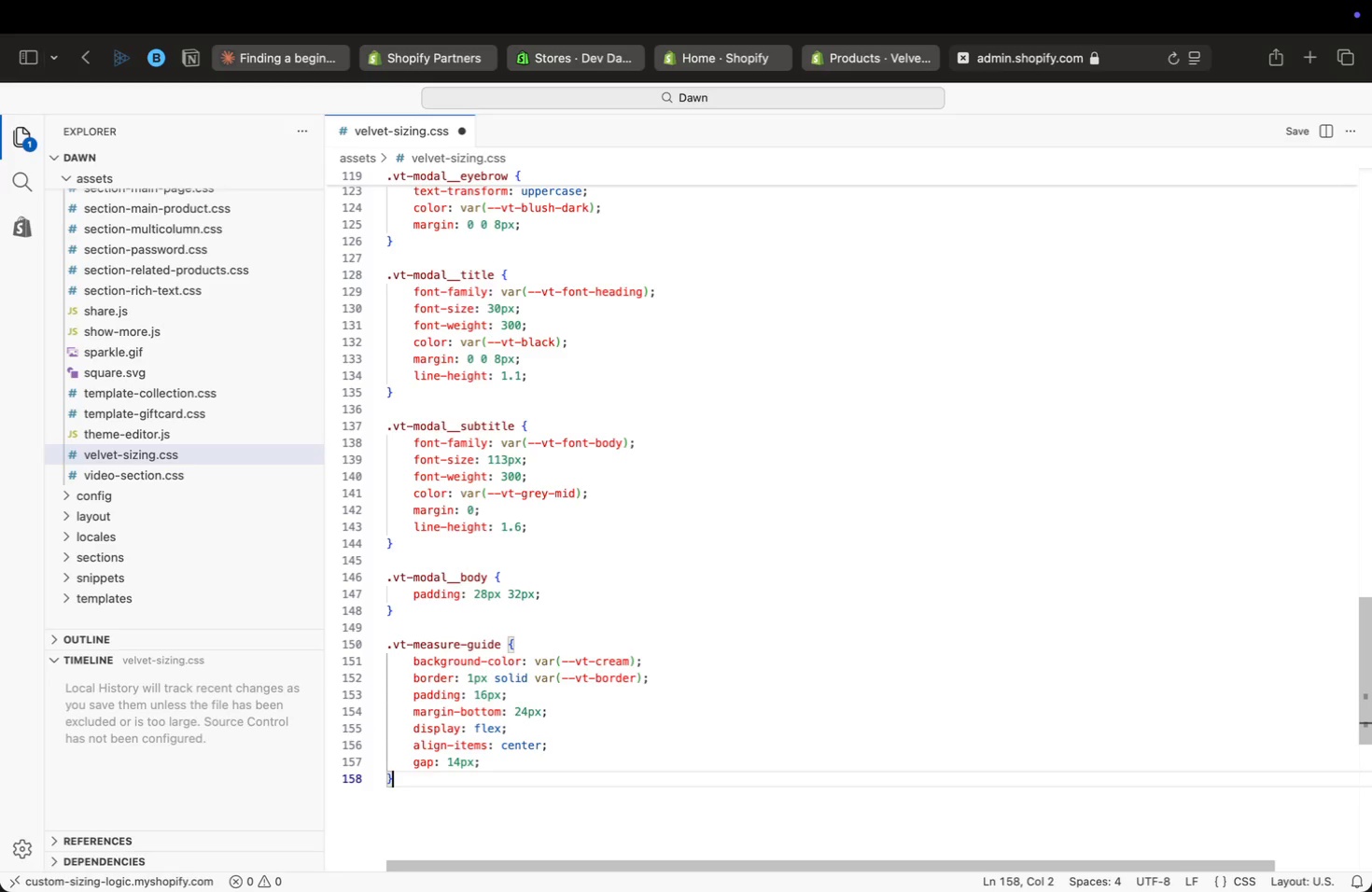 
key(Enter)
 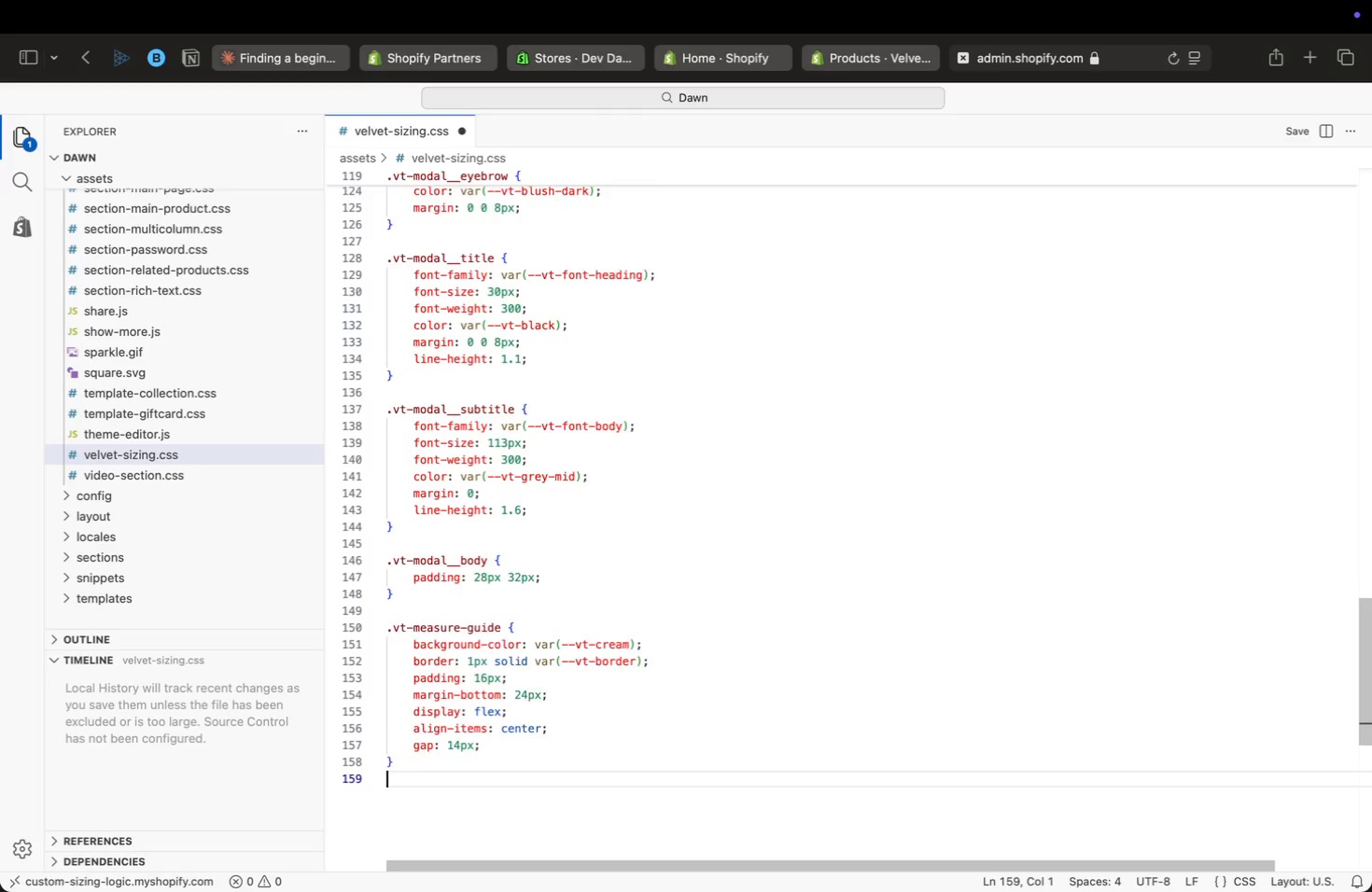 
key(Enter)
 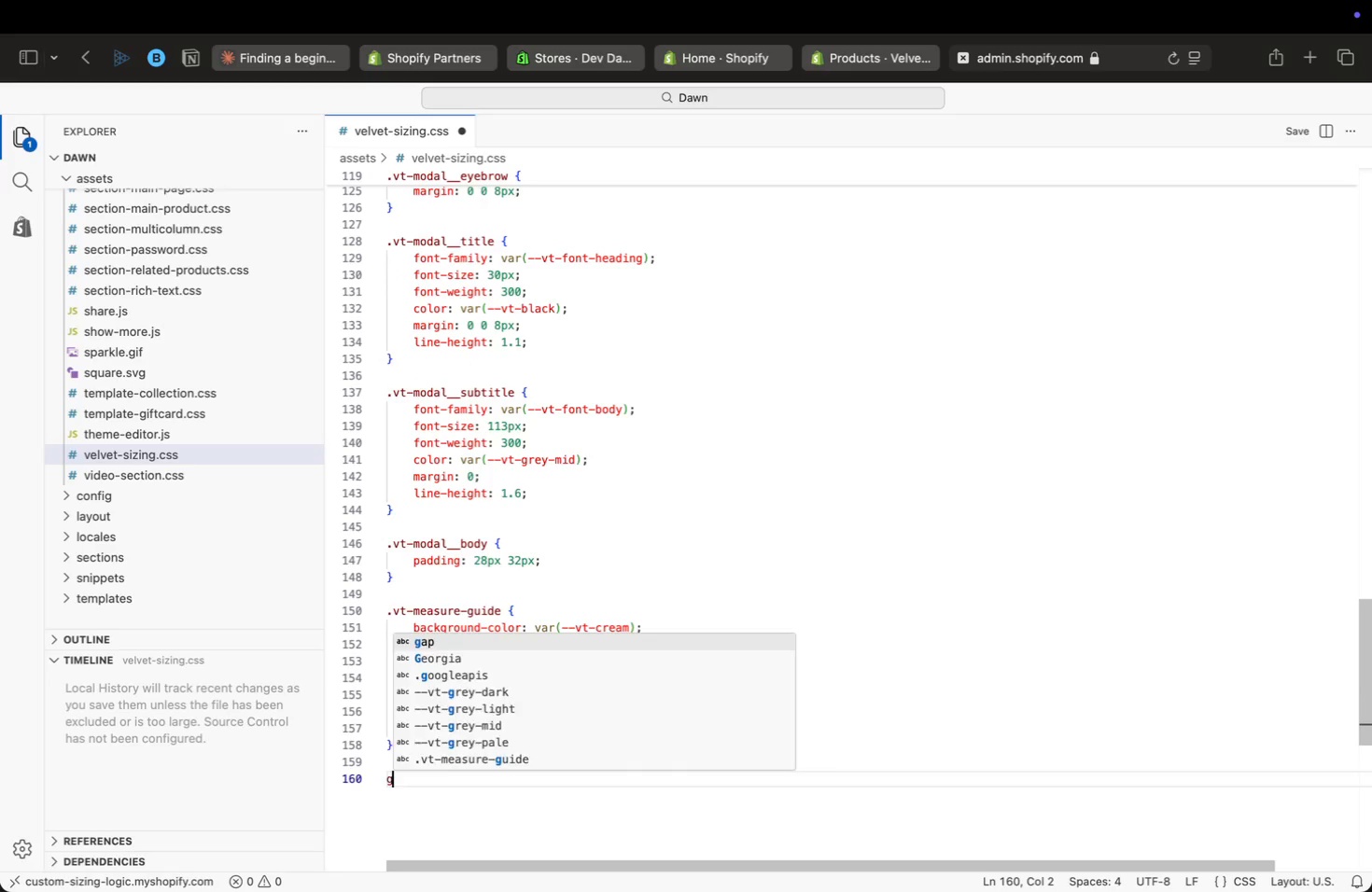 
type(gui)
 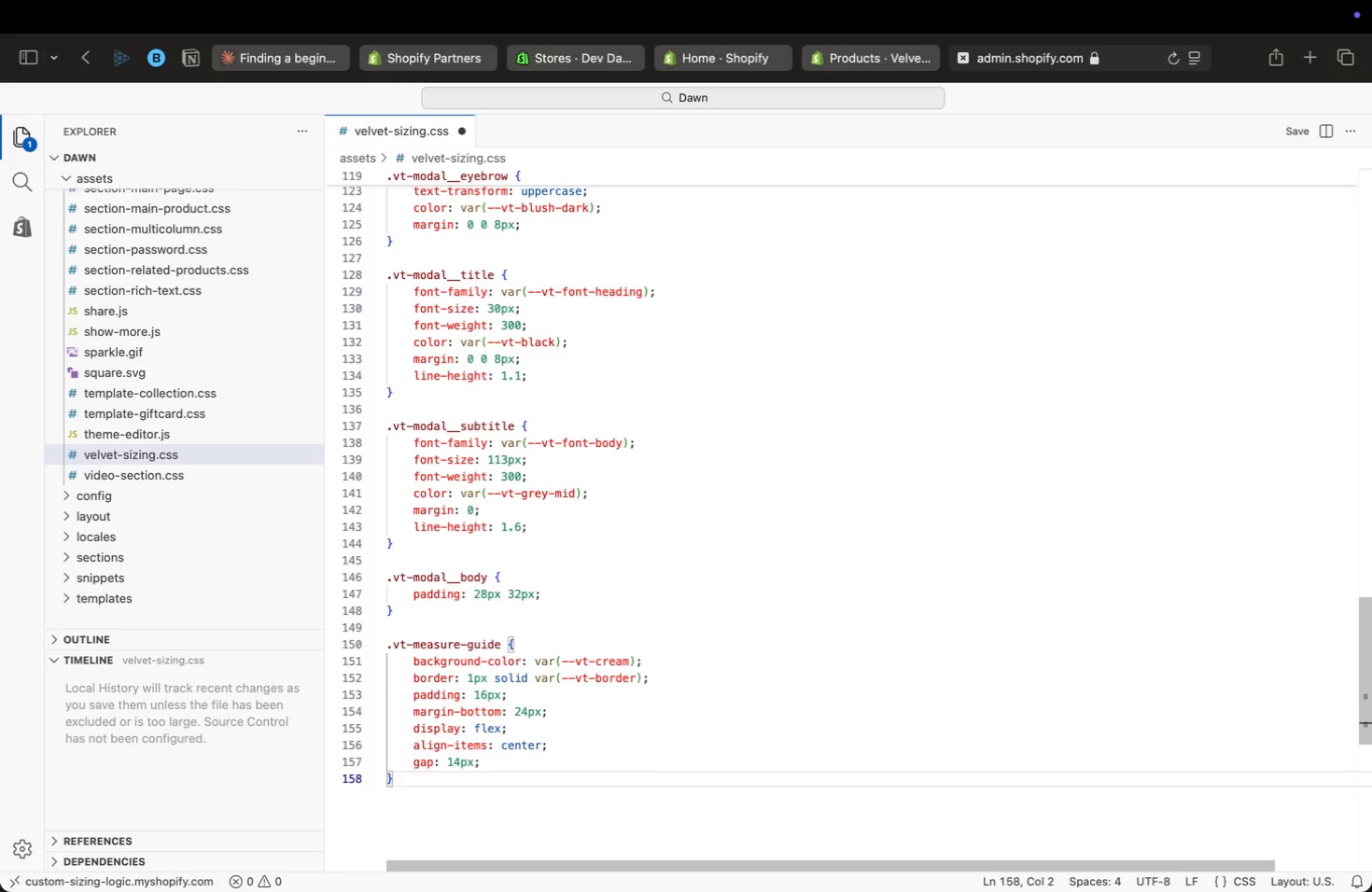 
key(Enter)
 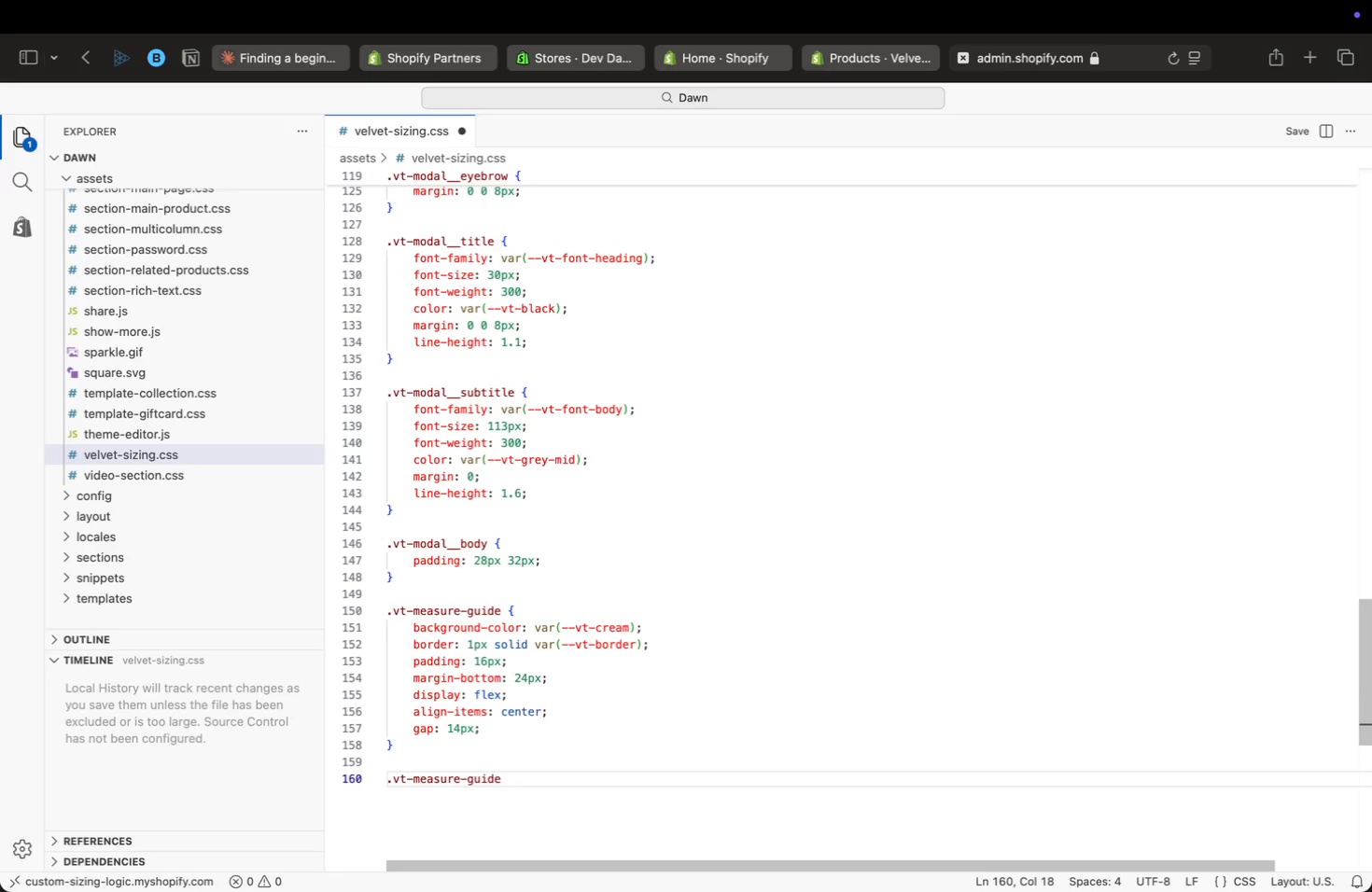 
type(__icn)
key(Backspace)
type(on {)
 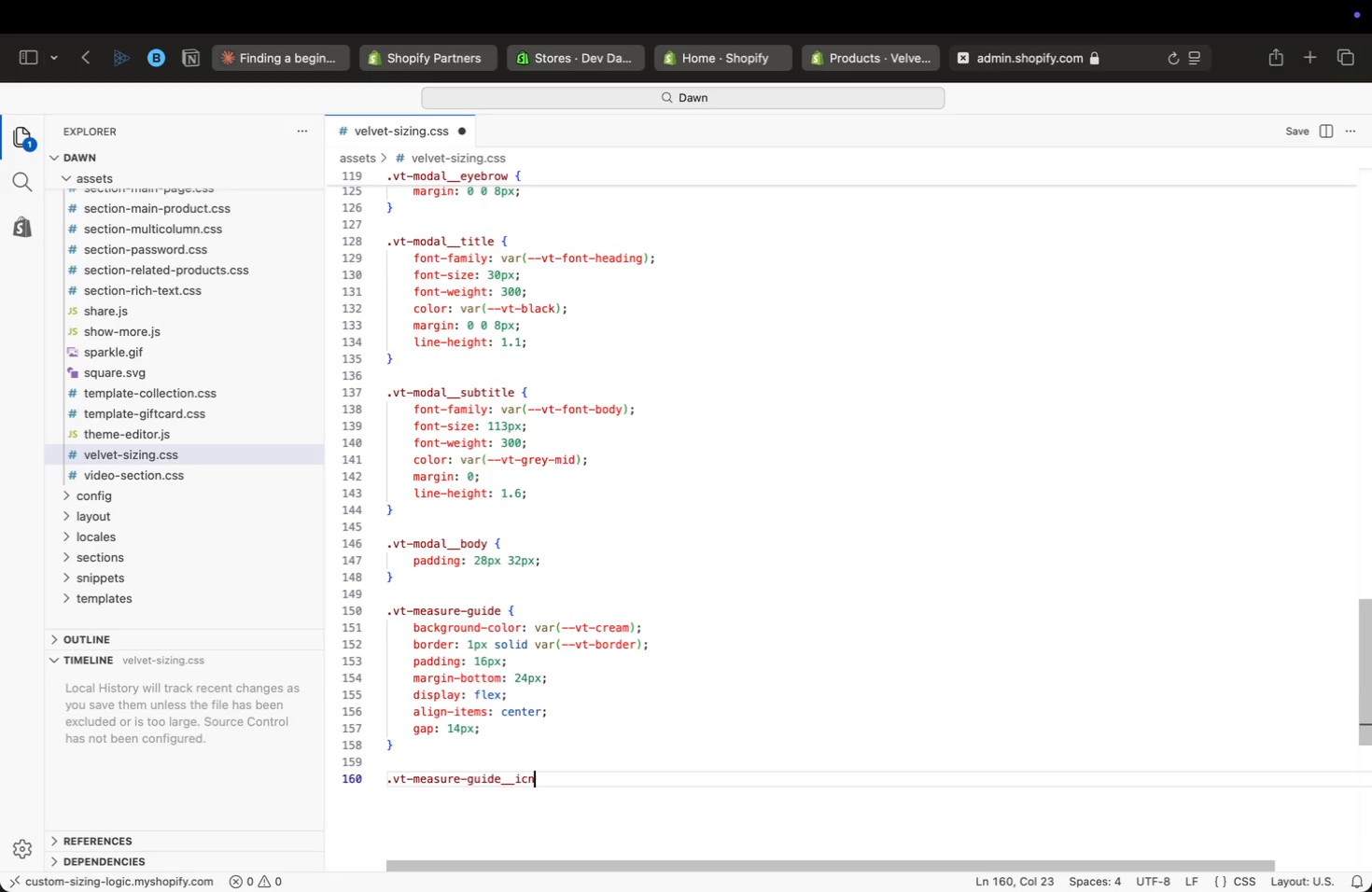 
wait(5.01)
 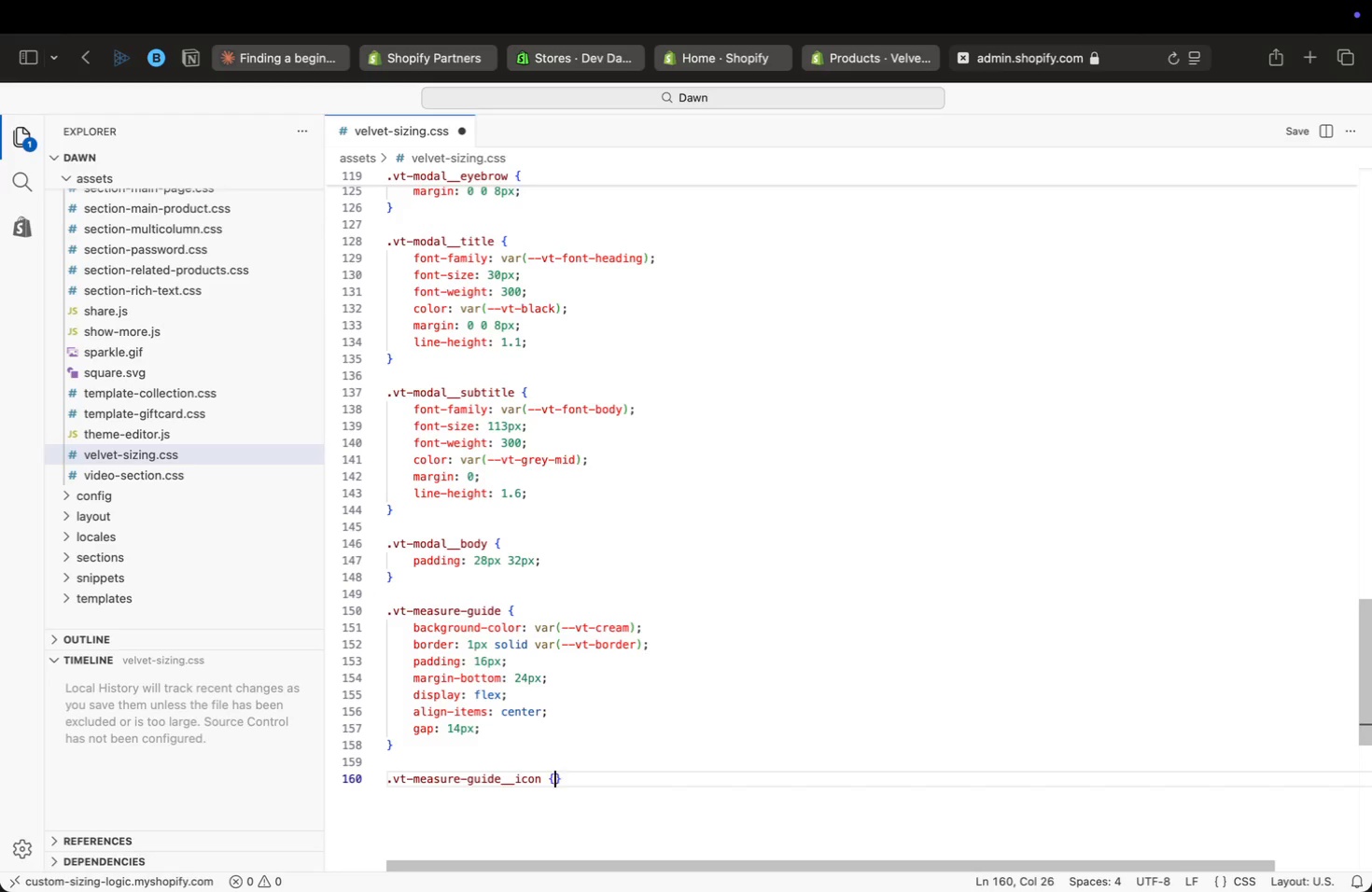 
key(Enter)
 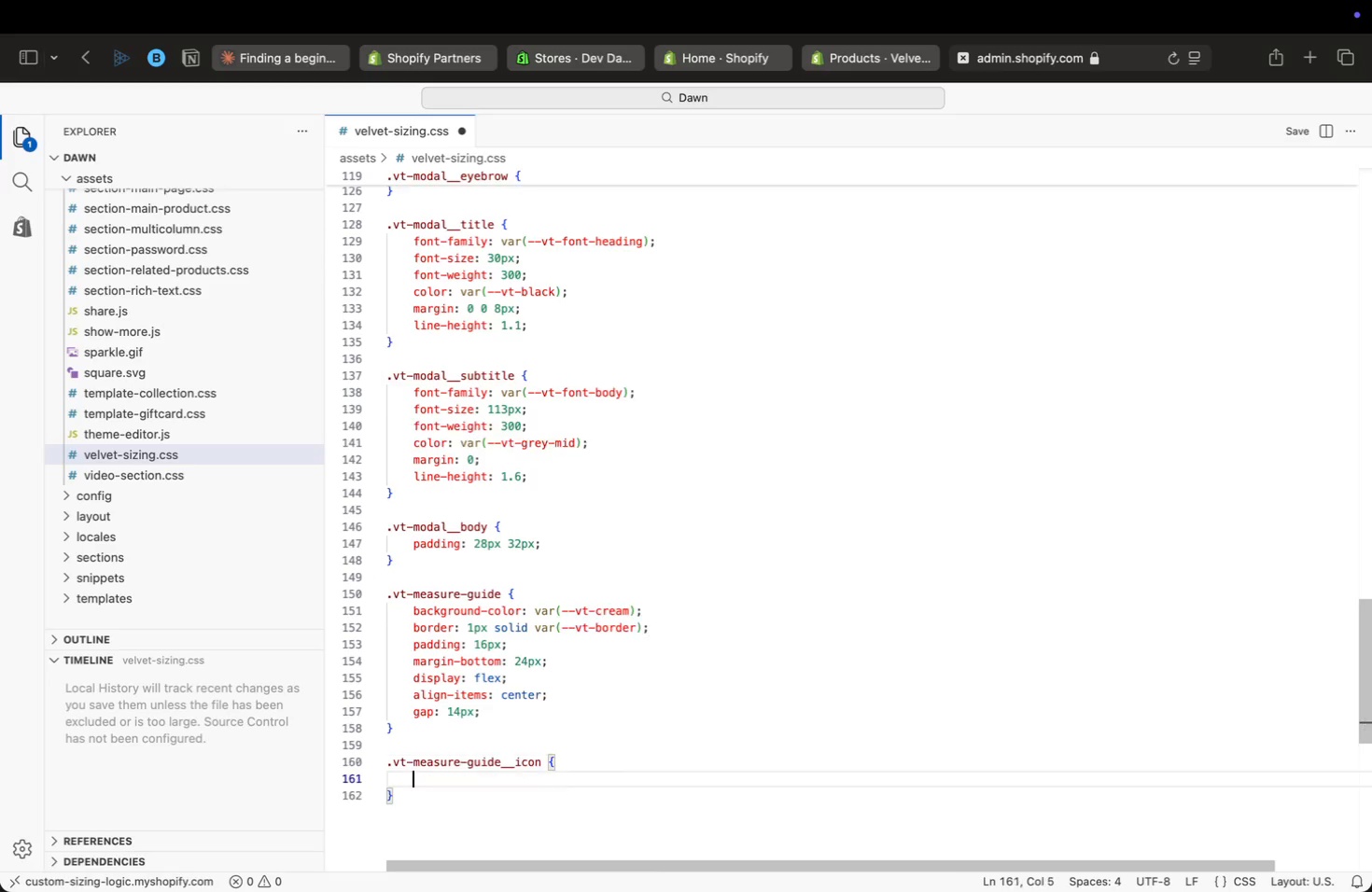 
type(size)
 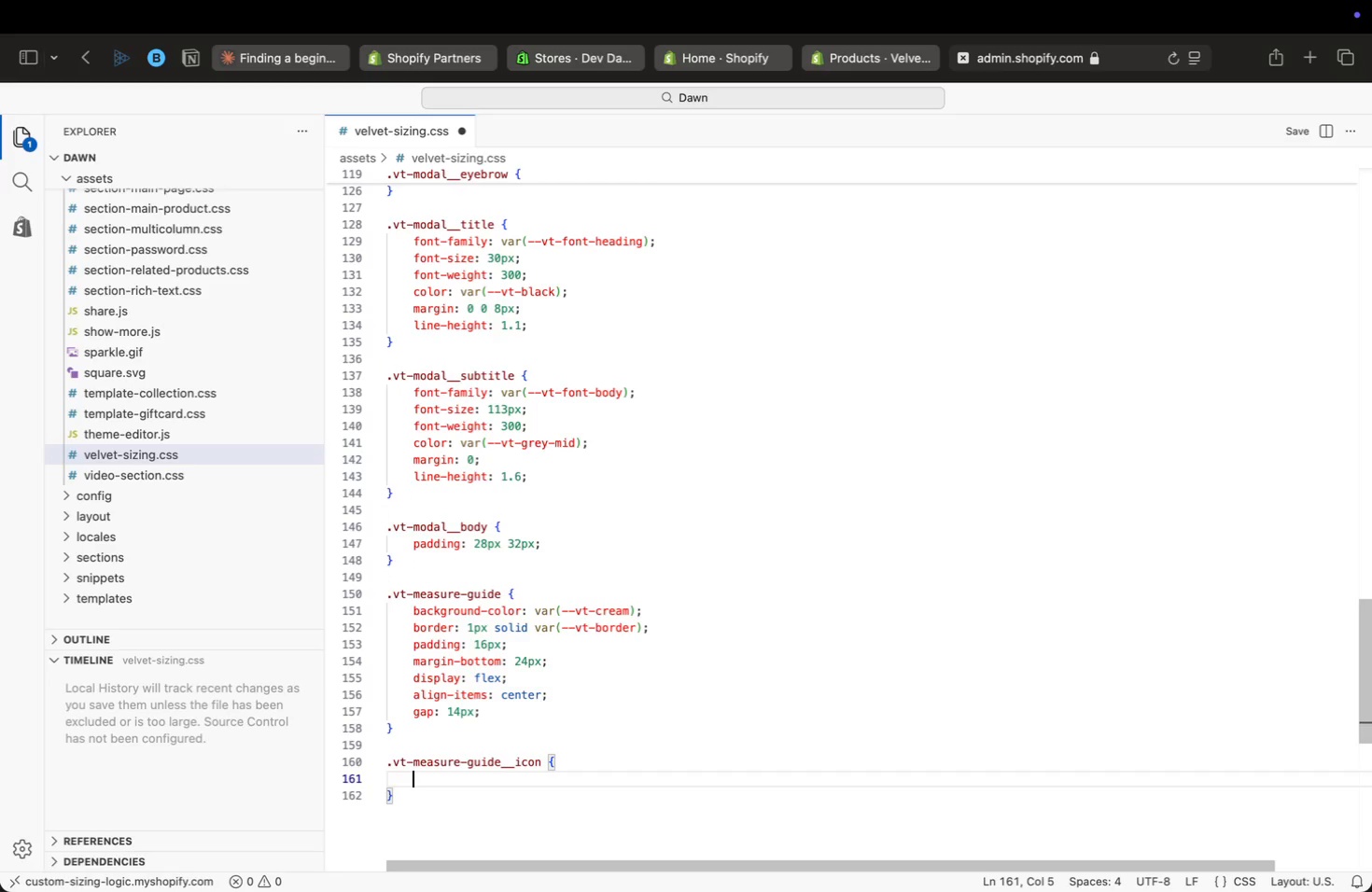 
key(Enter)
 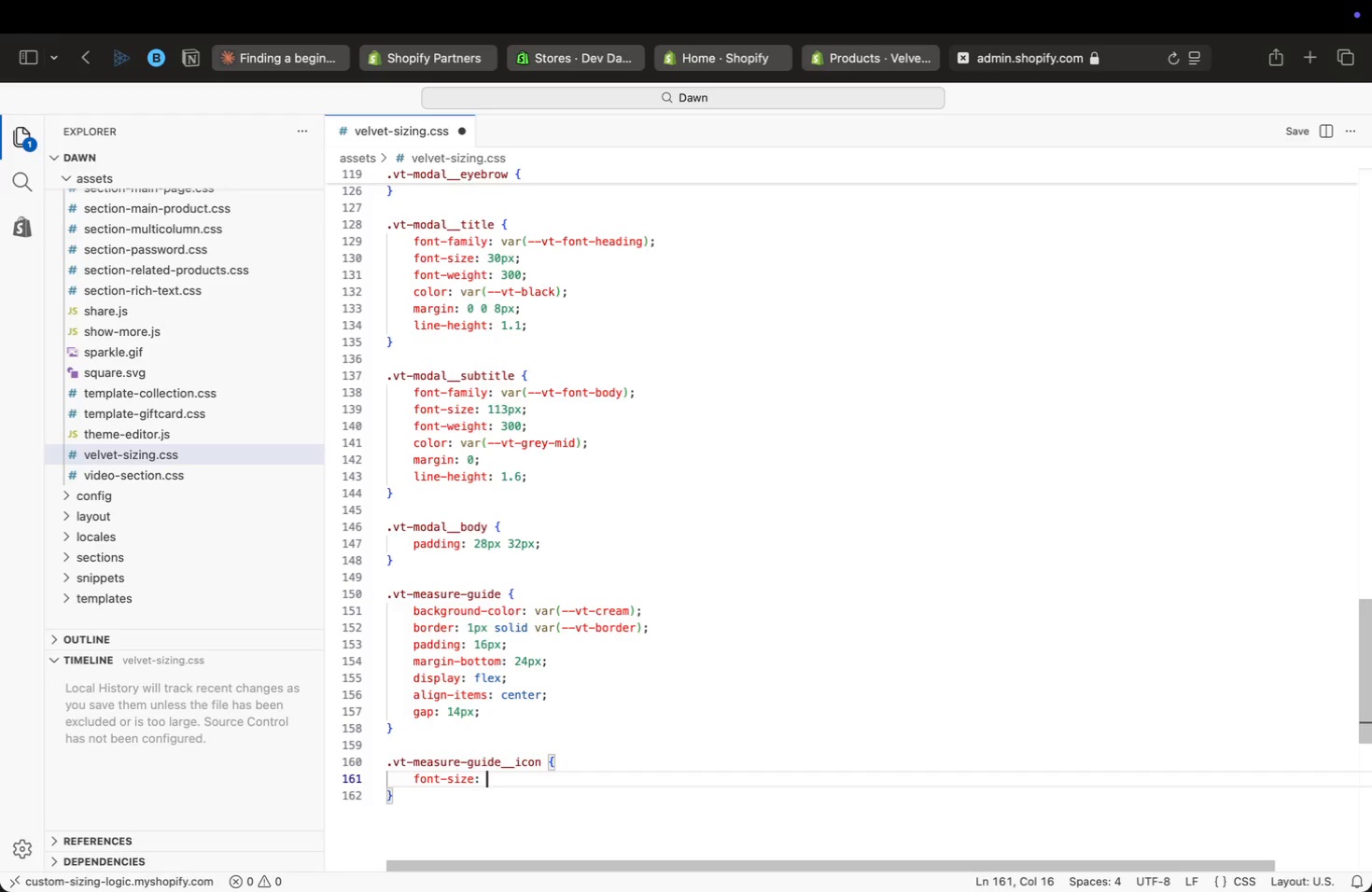 
type(: 28px;)
 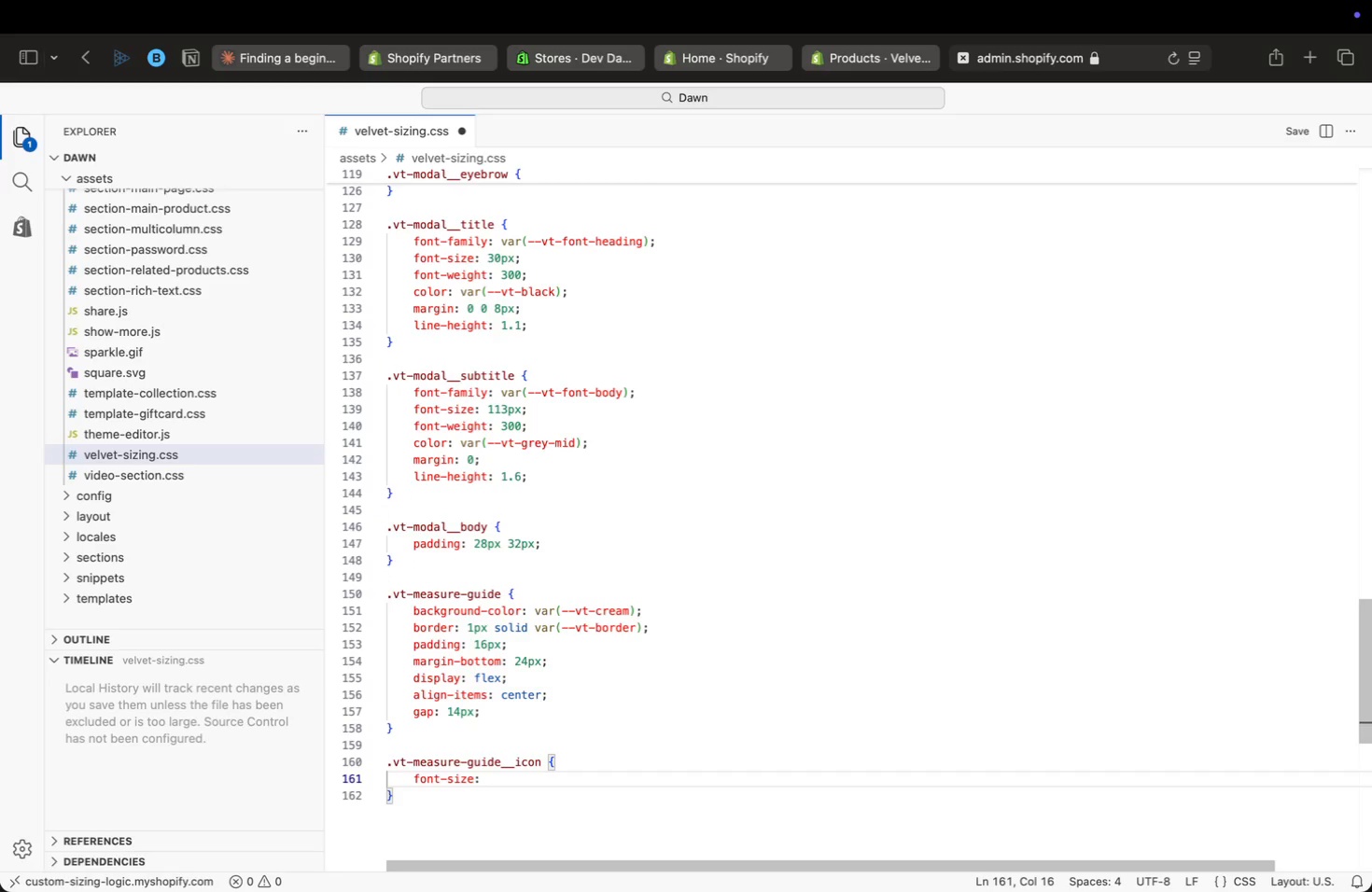 
key(Enter)
 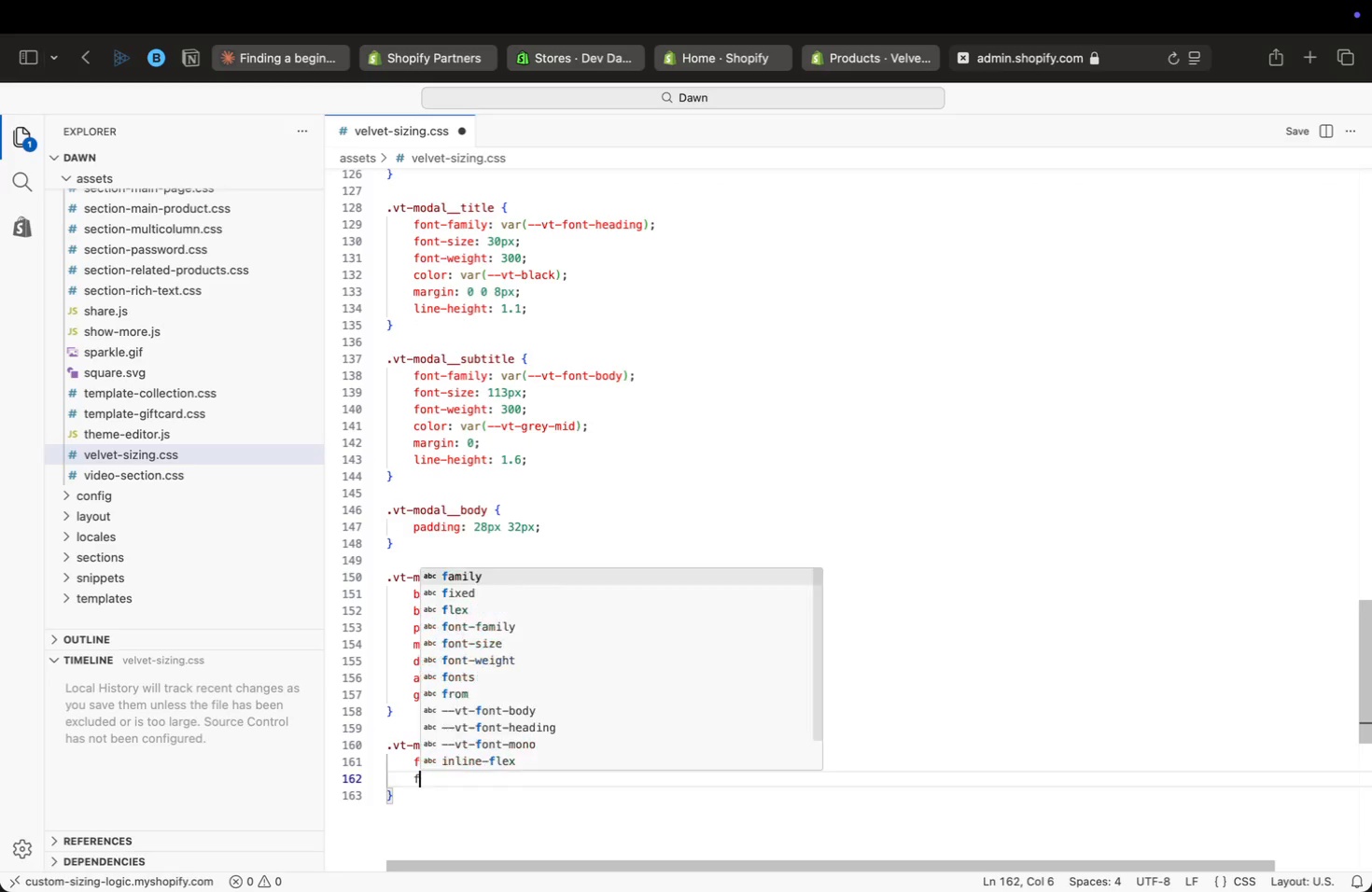 
type(flex-shrink: 0;)
 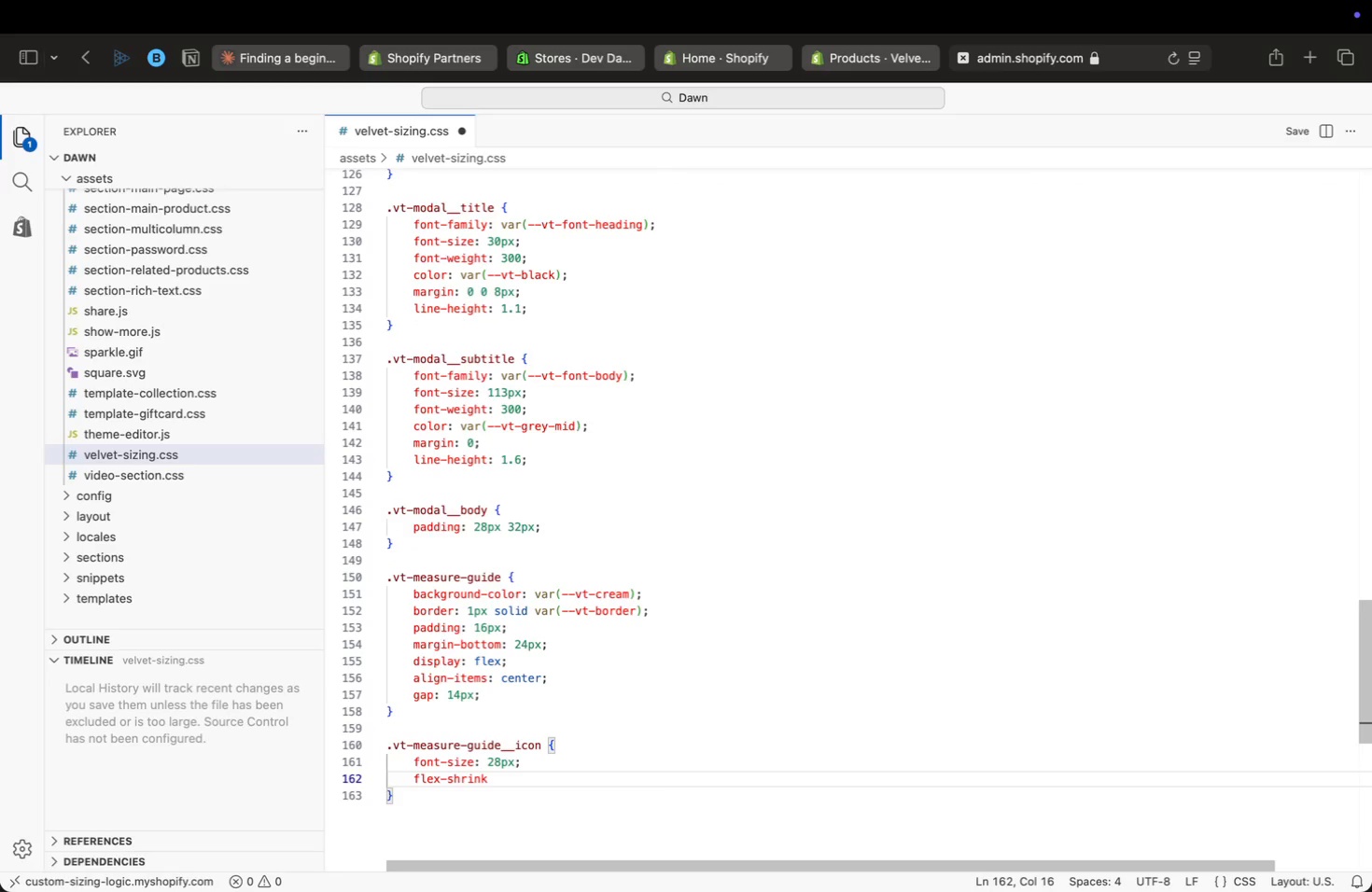 
key(ArrowDown)
 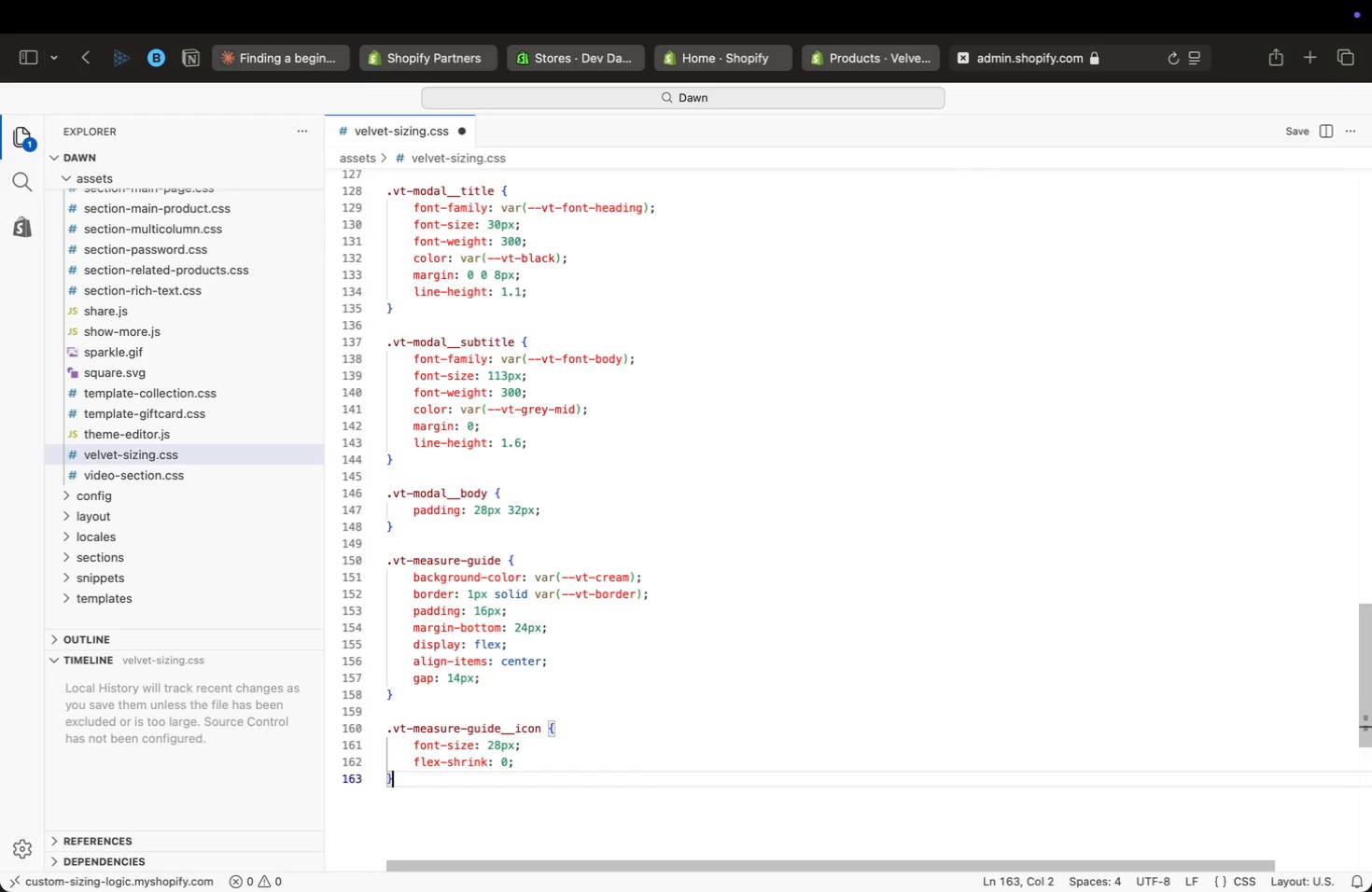 
key(Enter)
 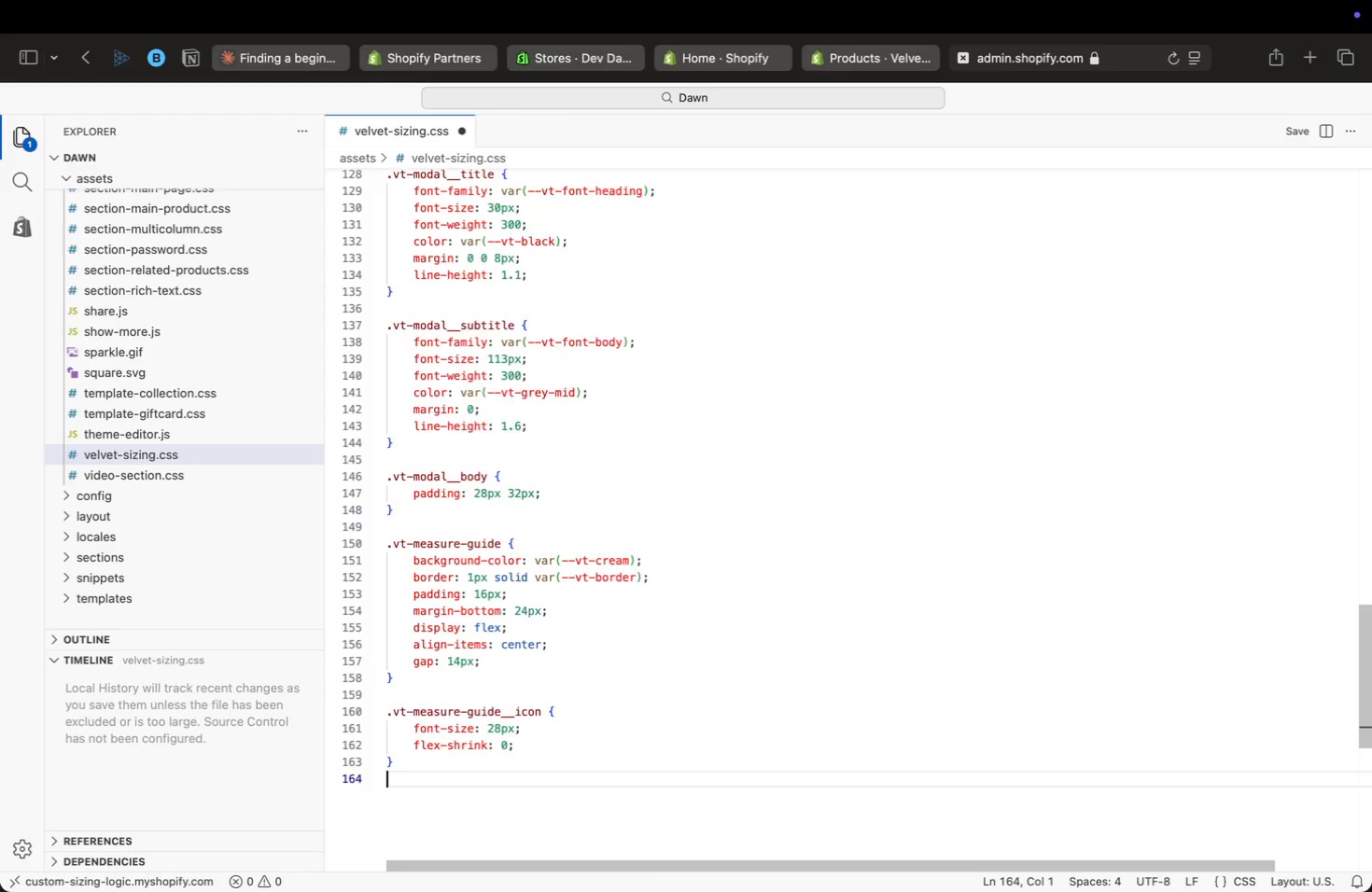 
key(Enter)
 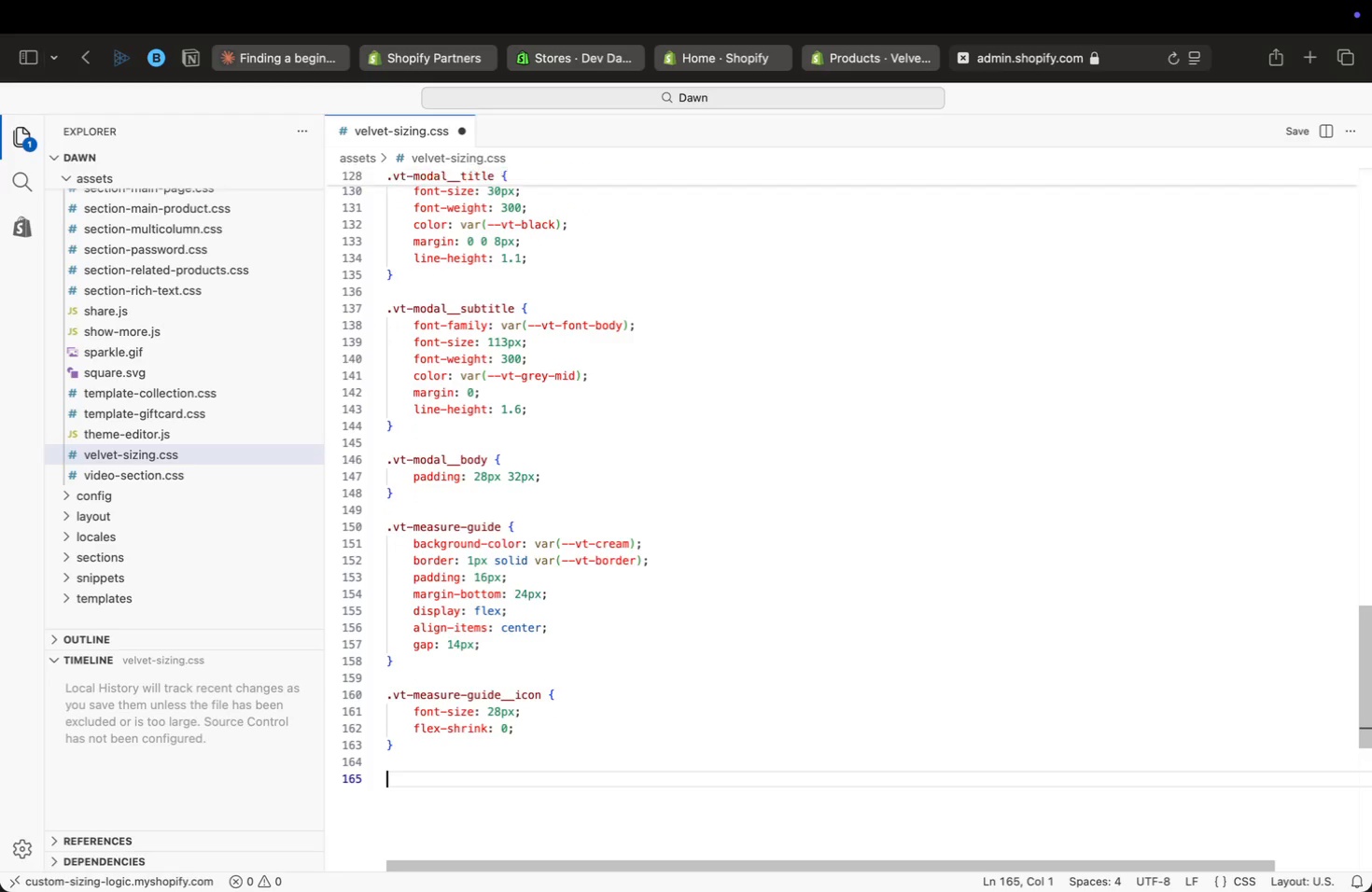 
type(icon)
 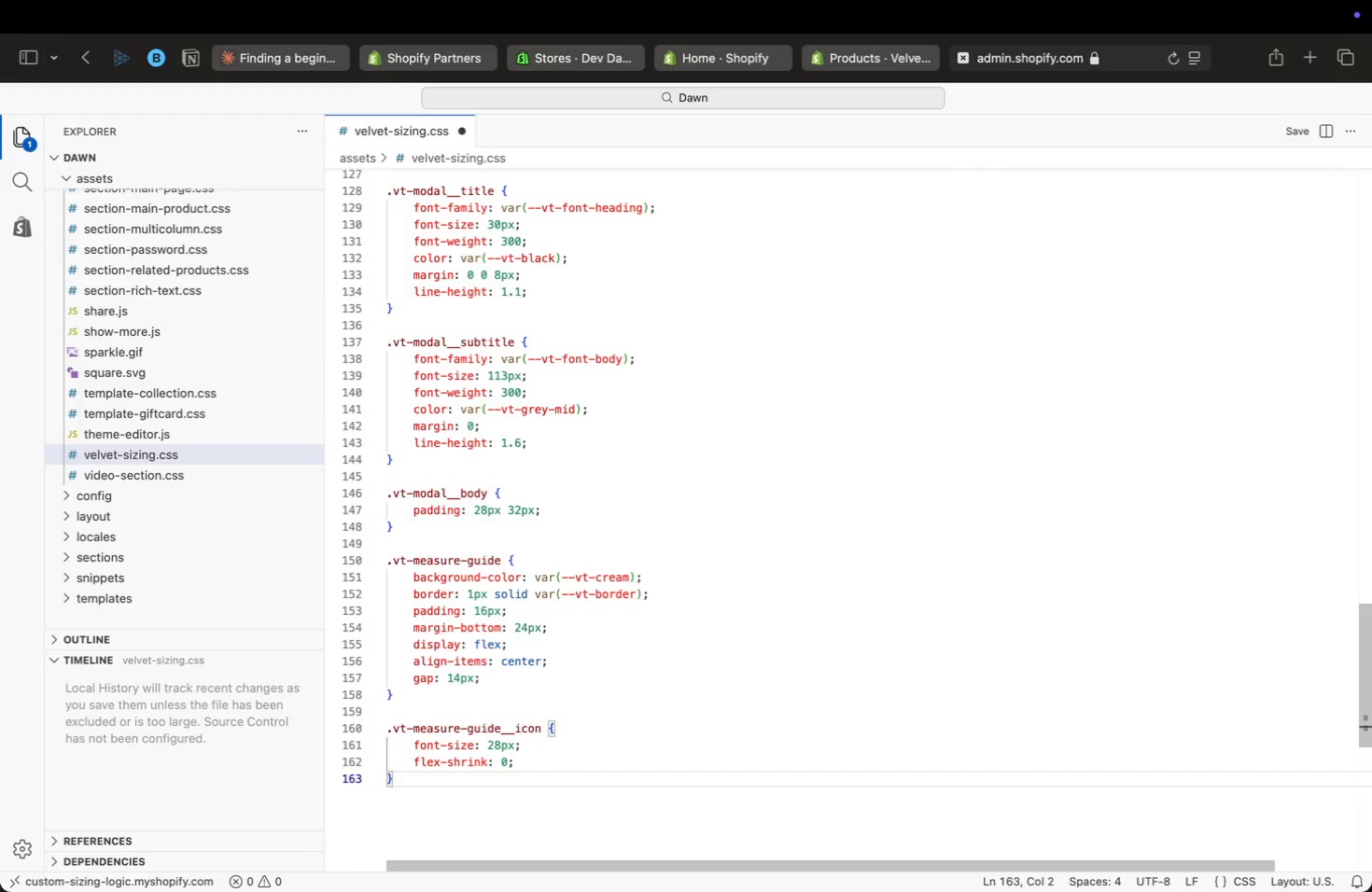 
key(Enter)
 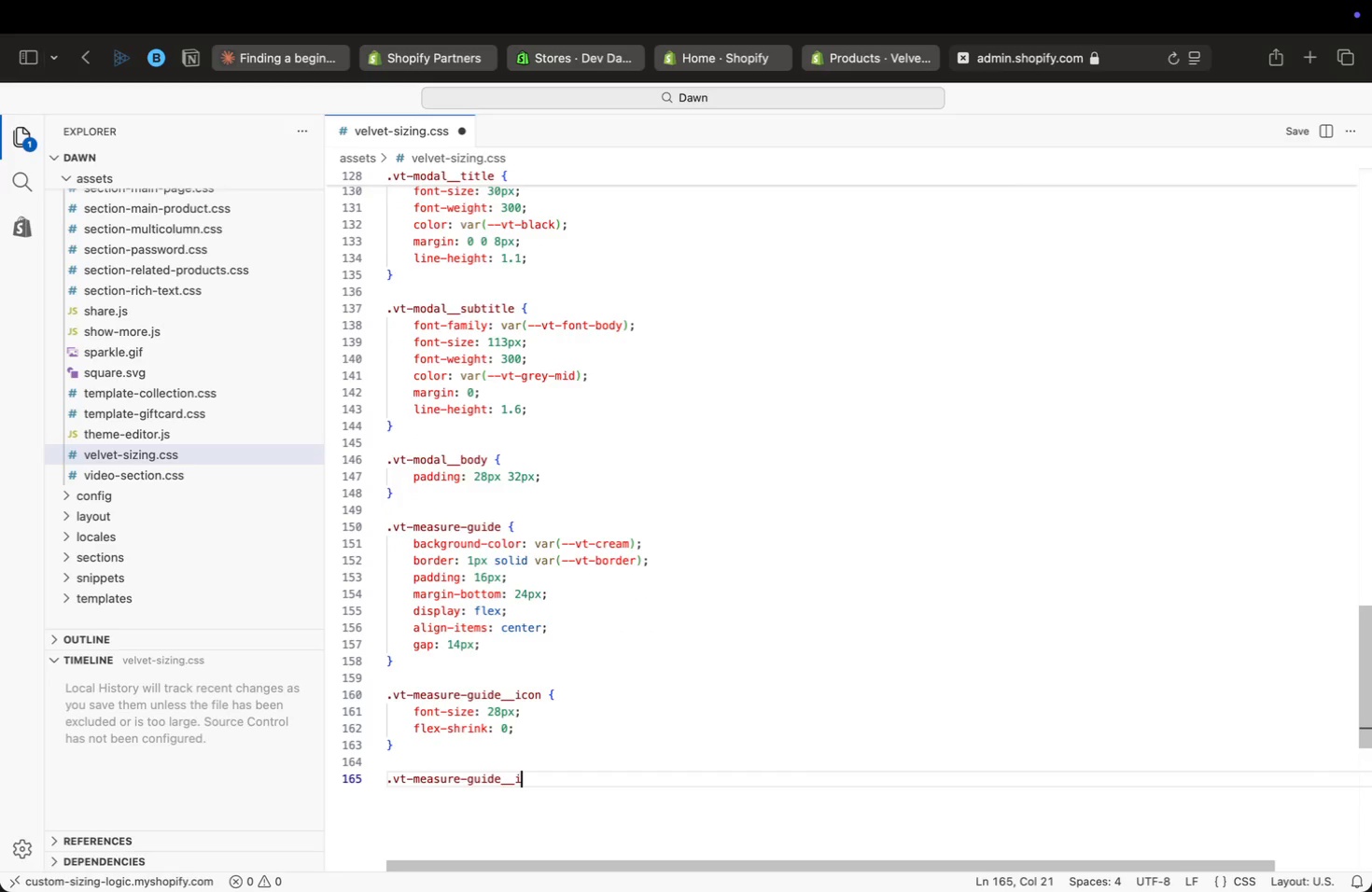 
key(Backspace)
key(Backspace)
key(Backspace)
key(Backspace)
type(text {)
 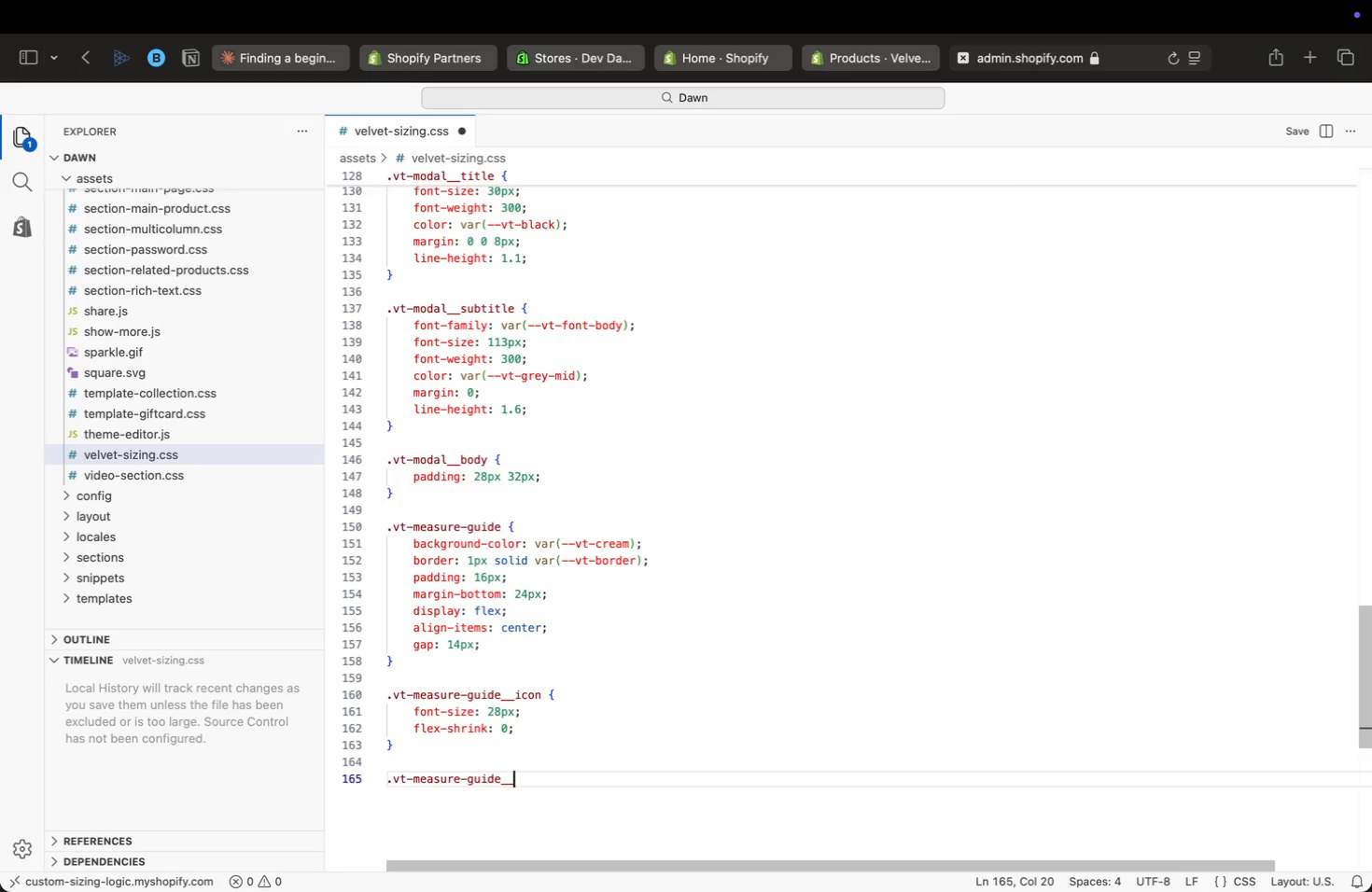 
 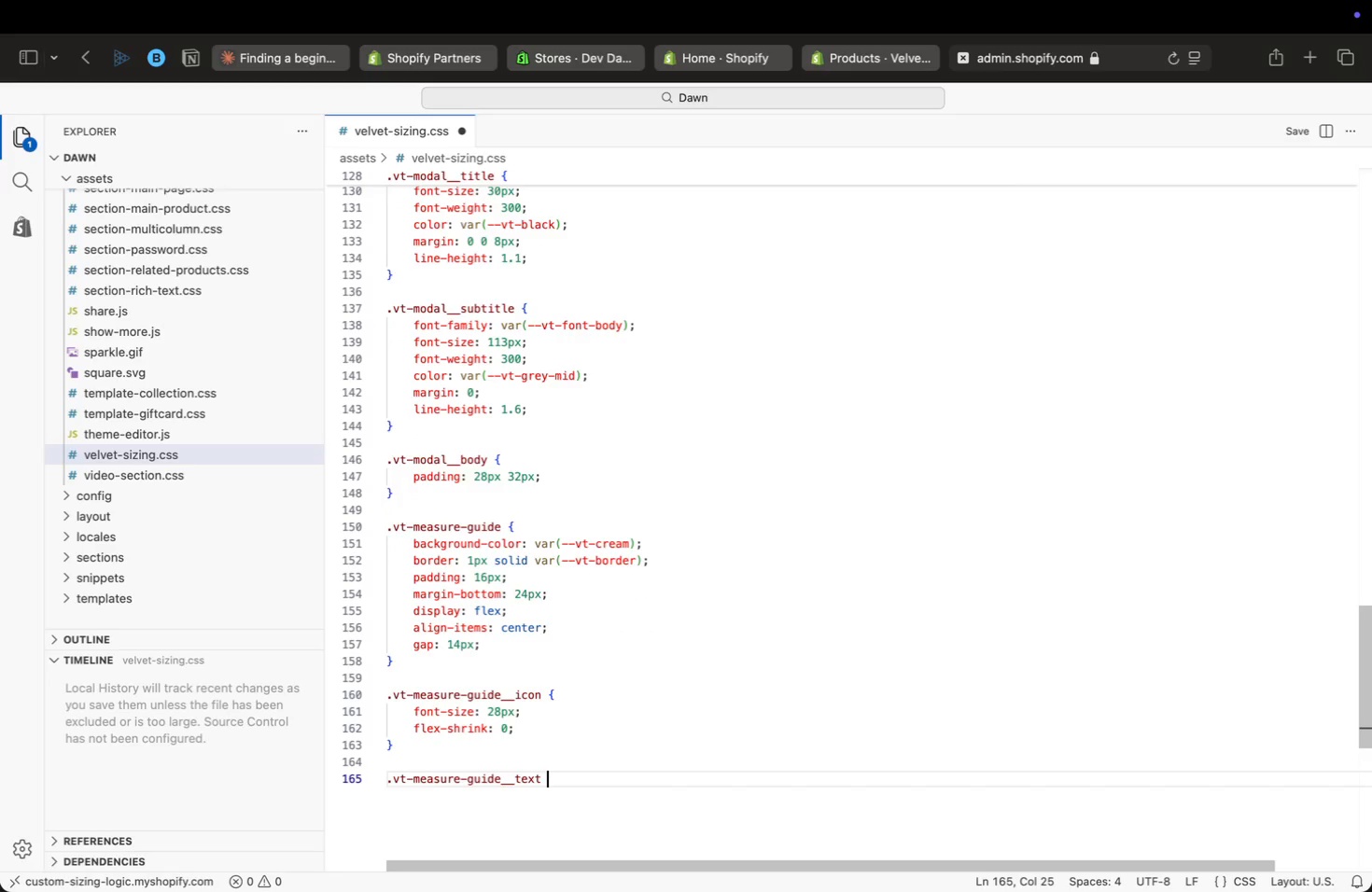 
key(Enter)
 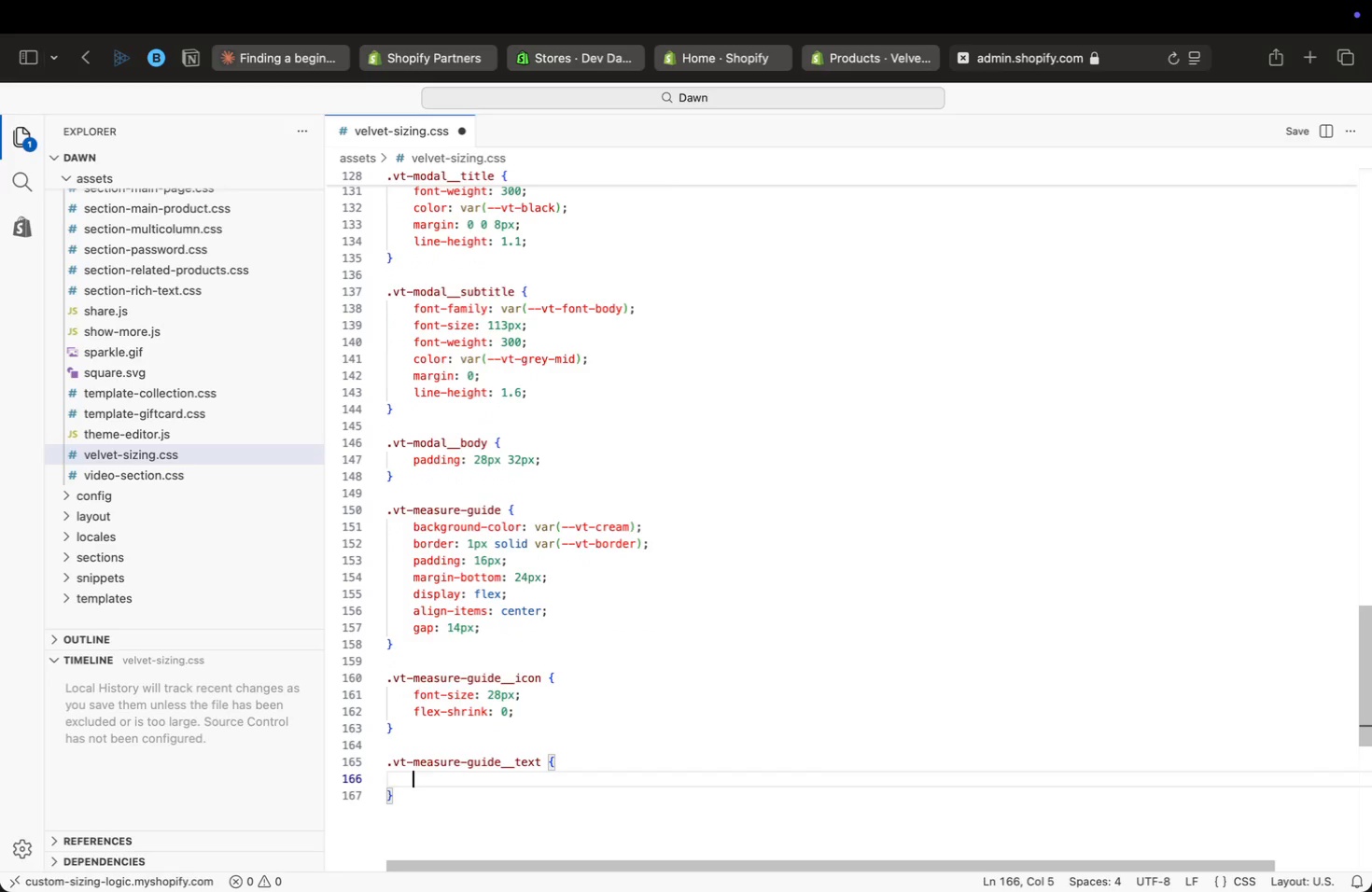 
type(font)
 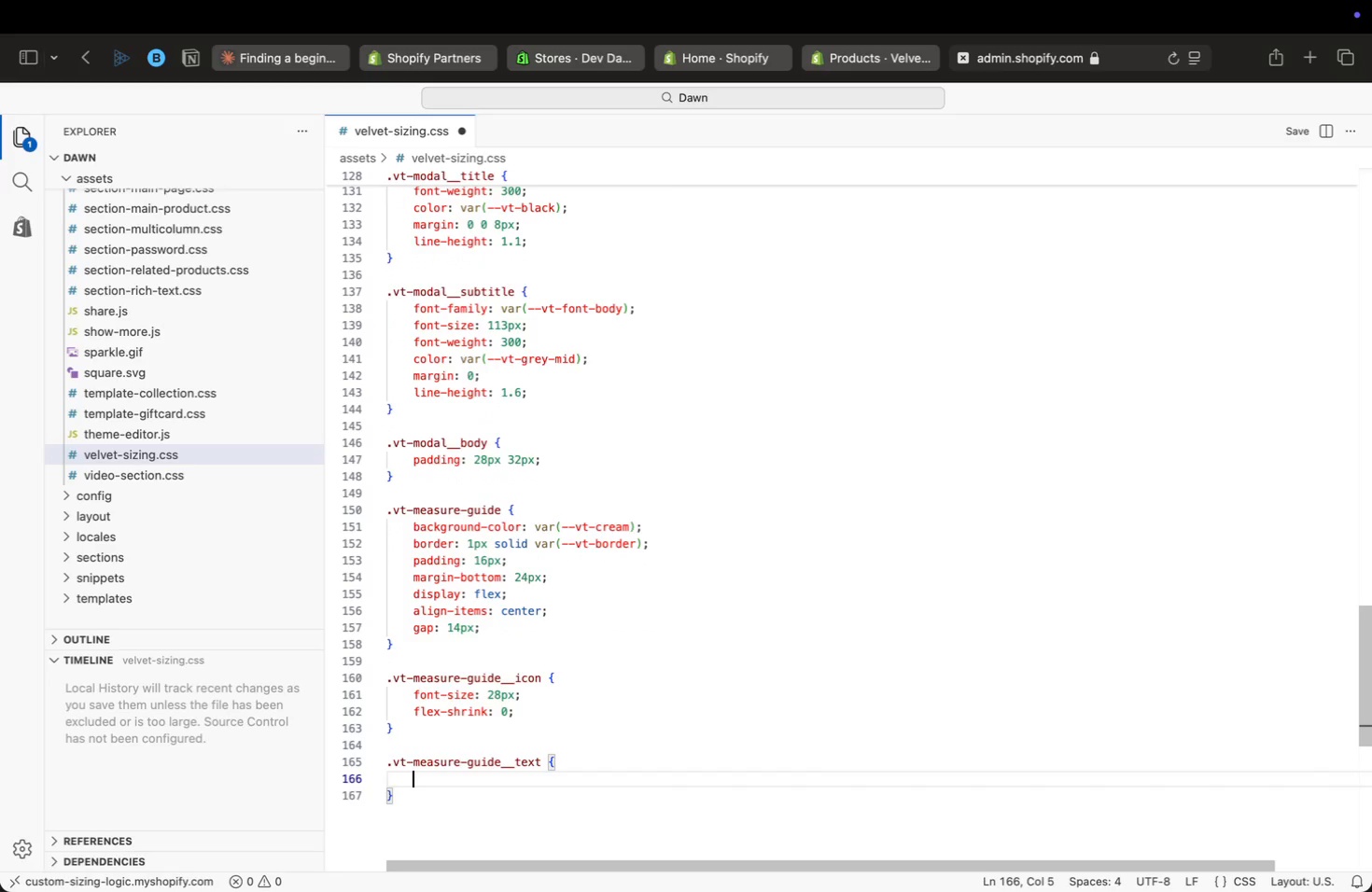 
key(Enter)
 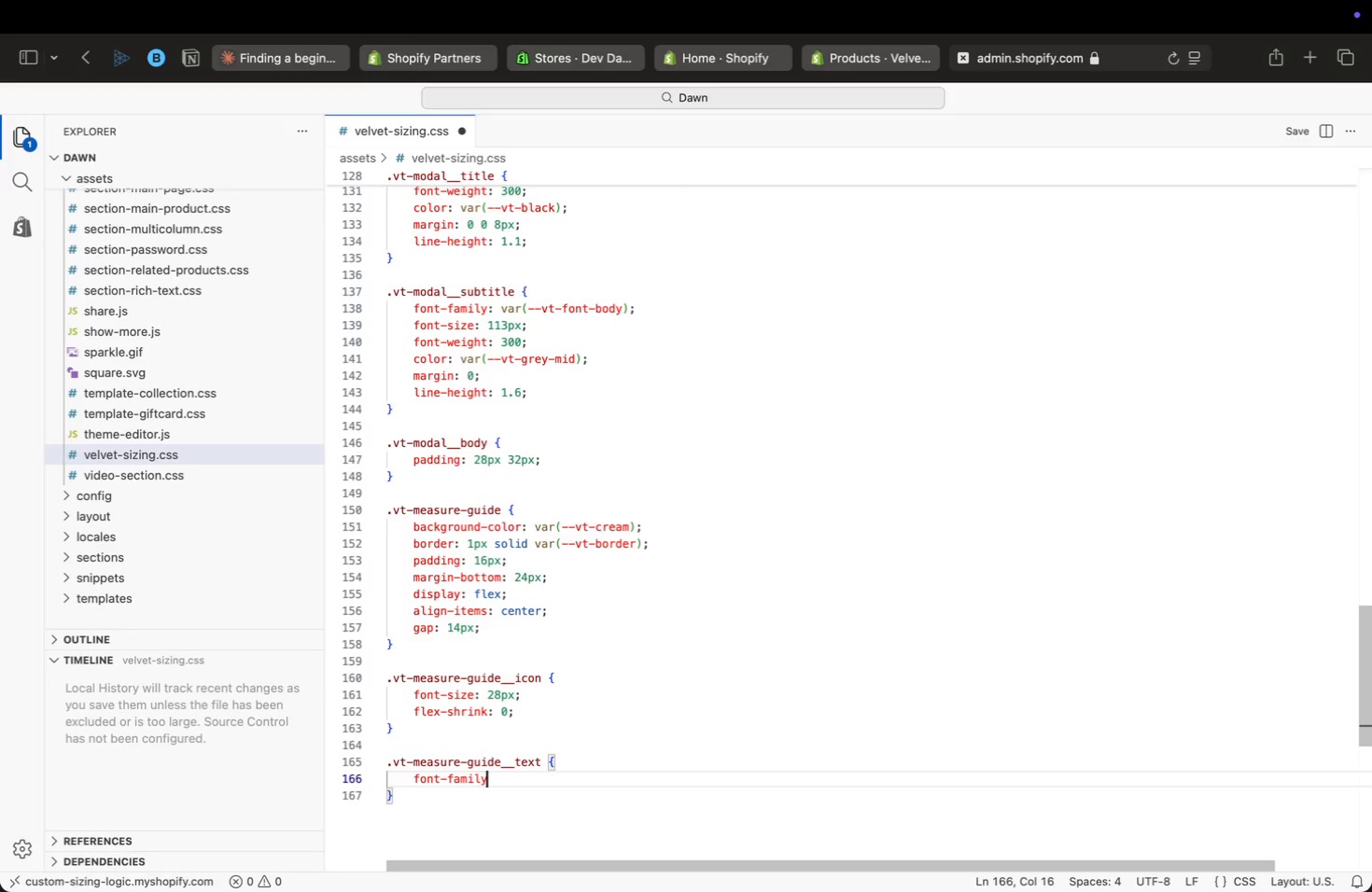 
type(: var(body)
 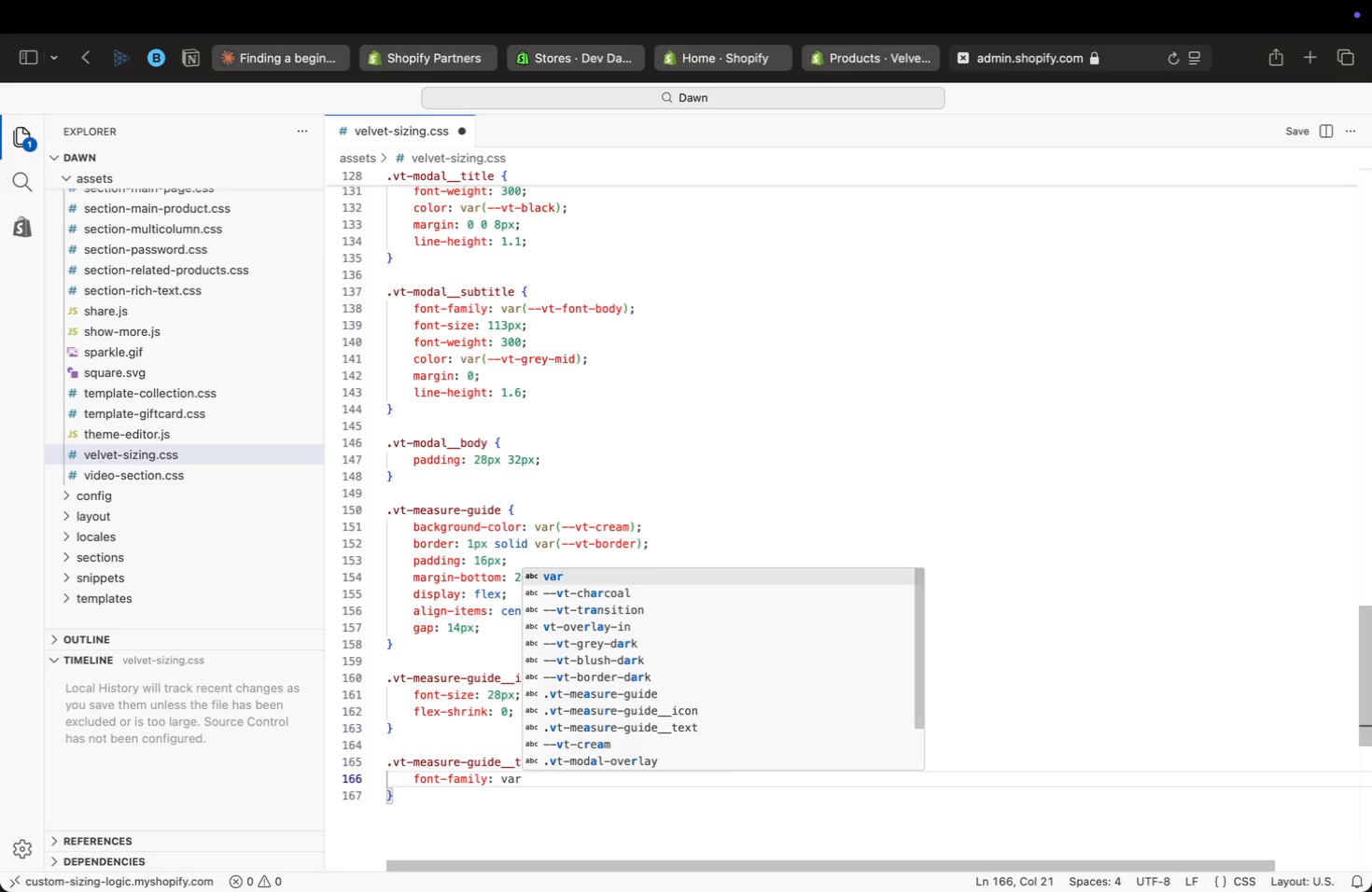 
 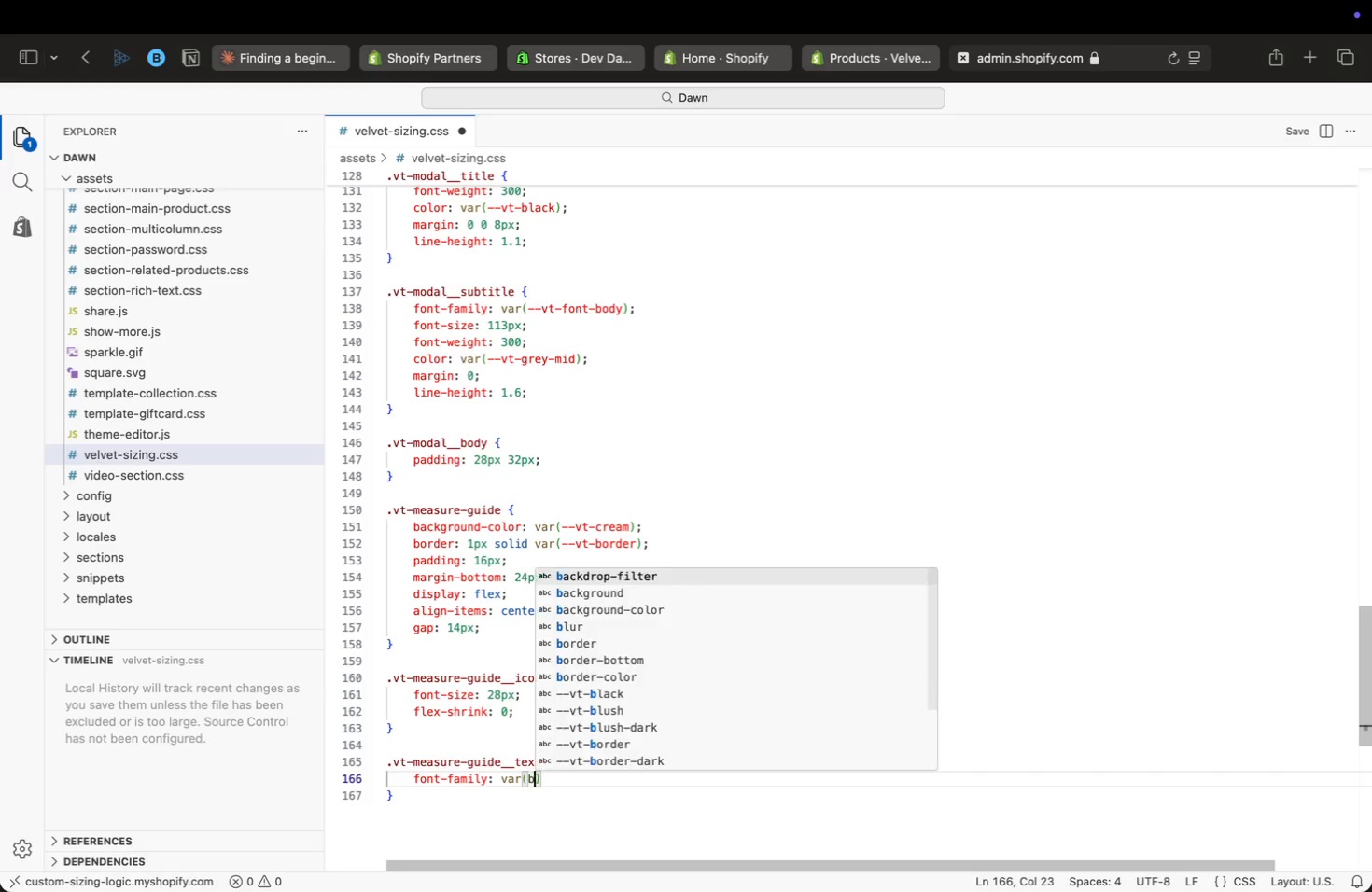 
key(Enter)
 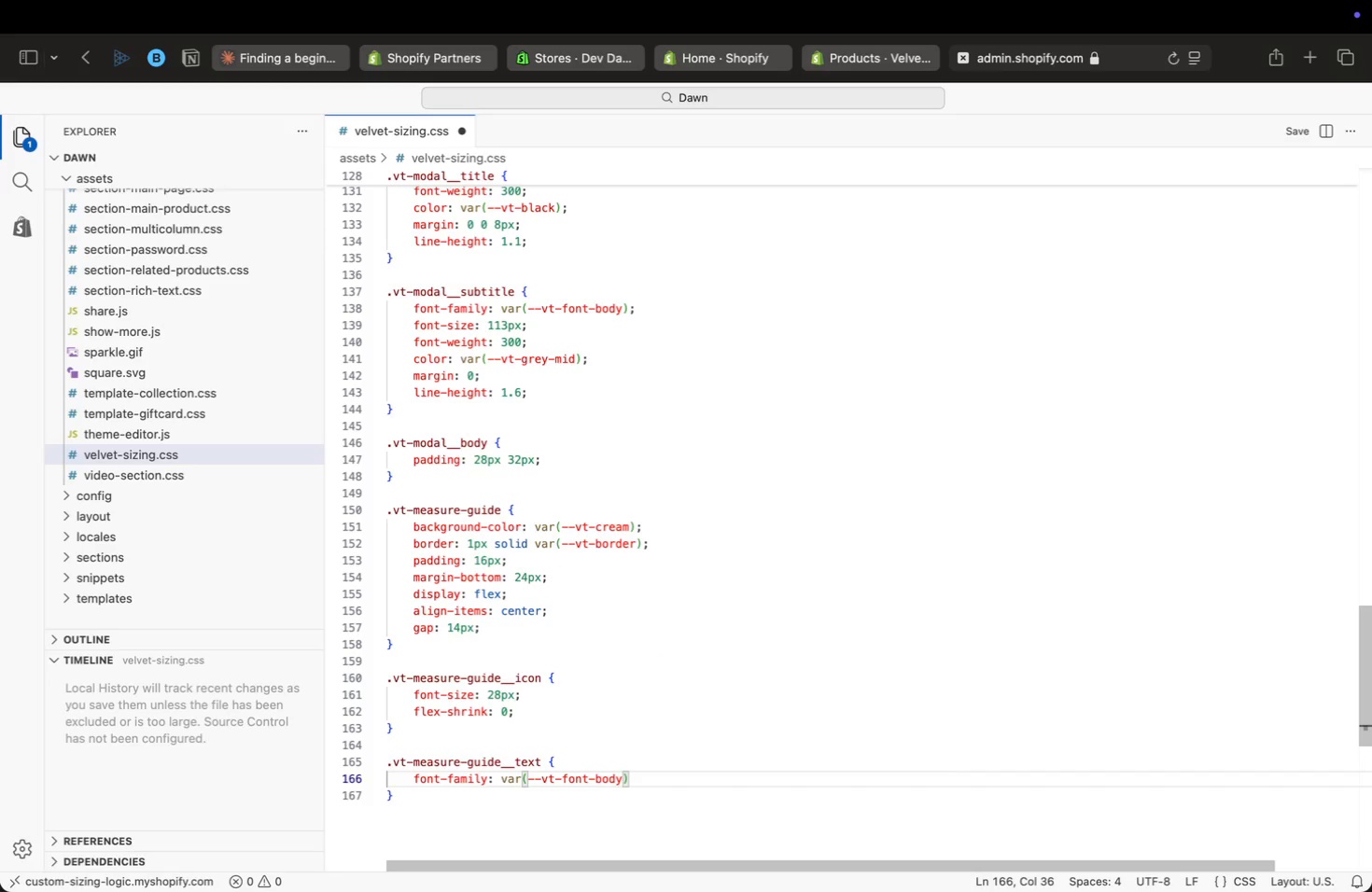 
key(ArrowRight)
 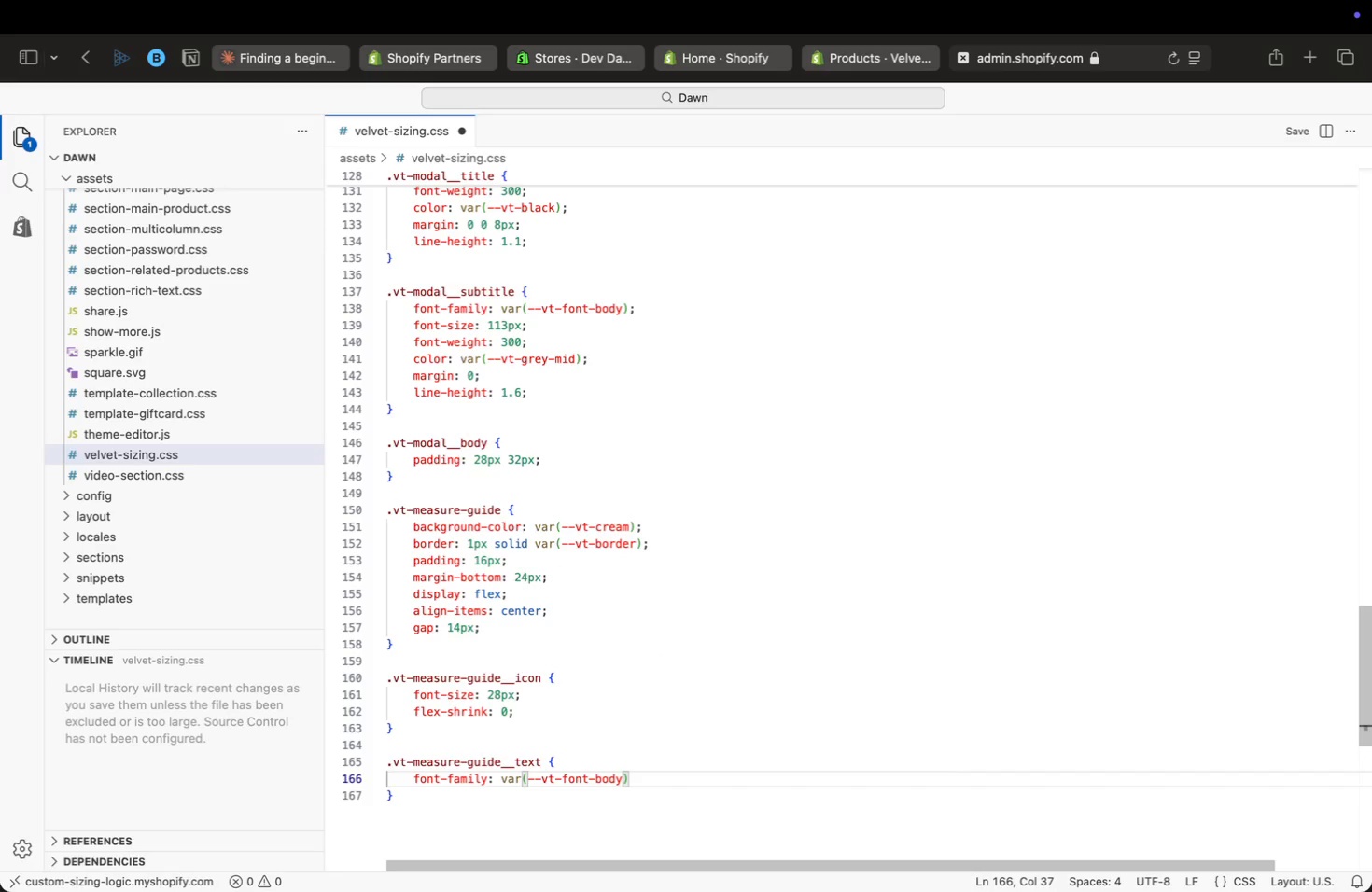 
key(Semicolon)
 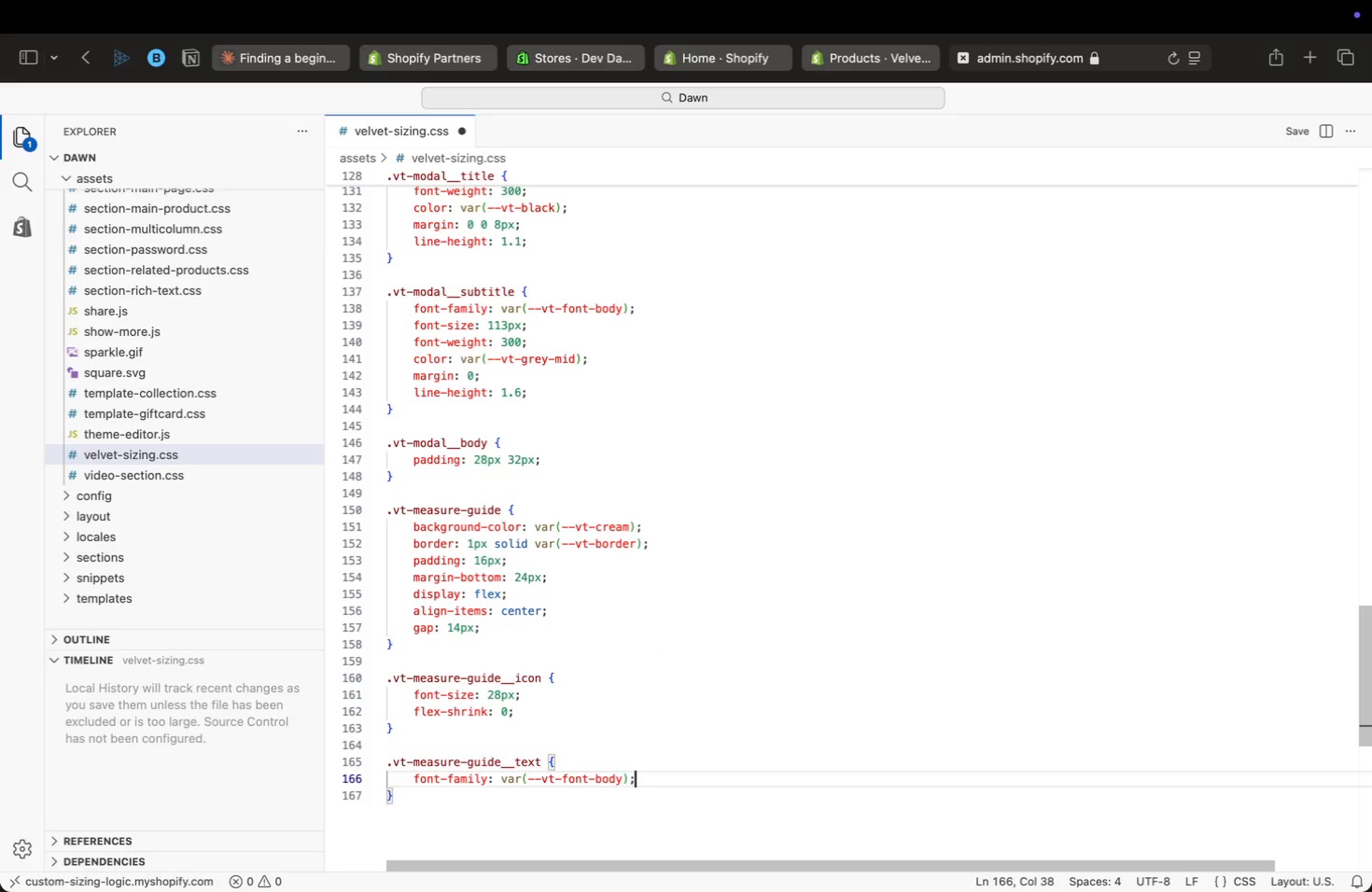 
key(Enter)
 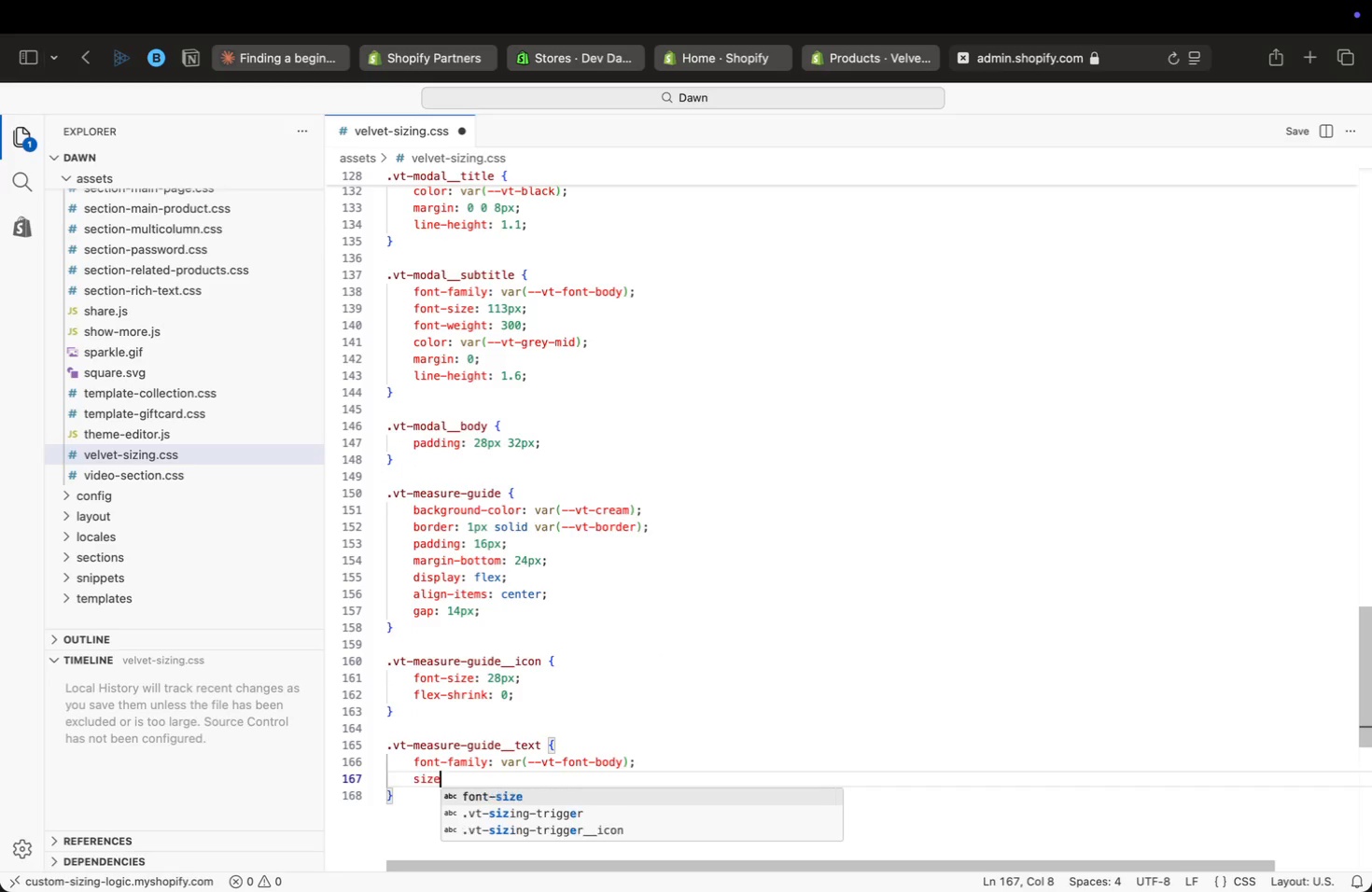 
type(size)
 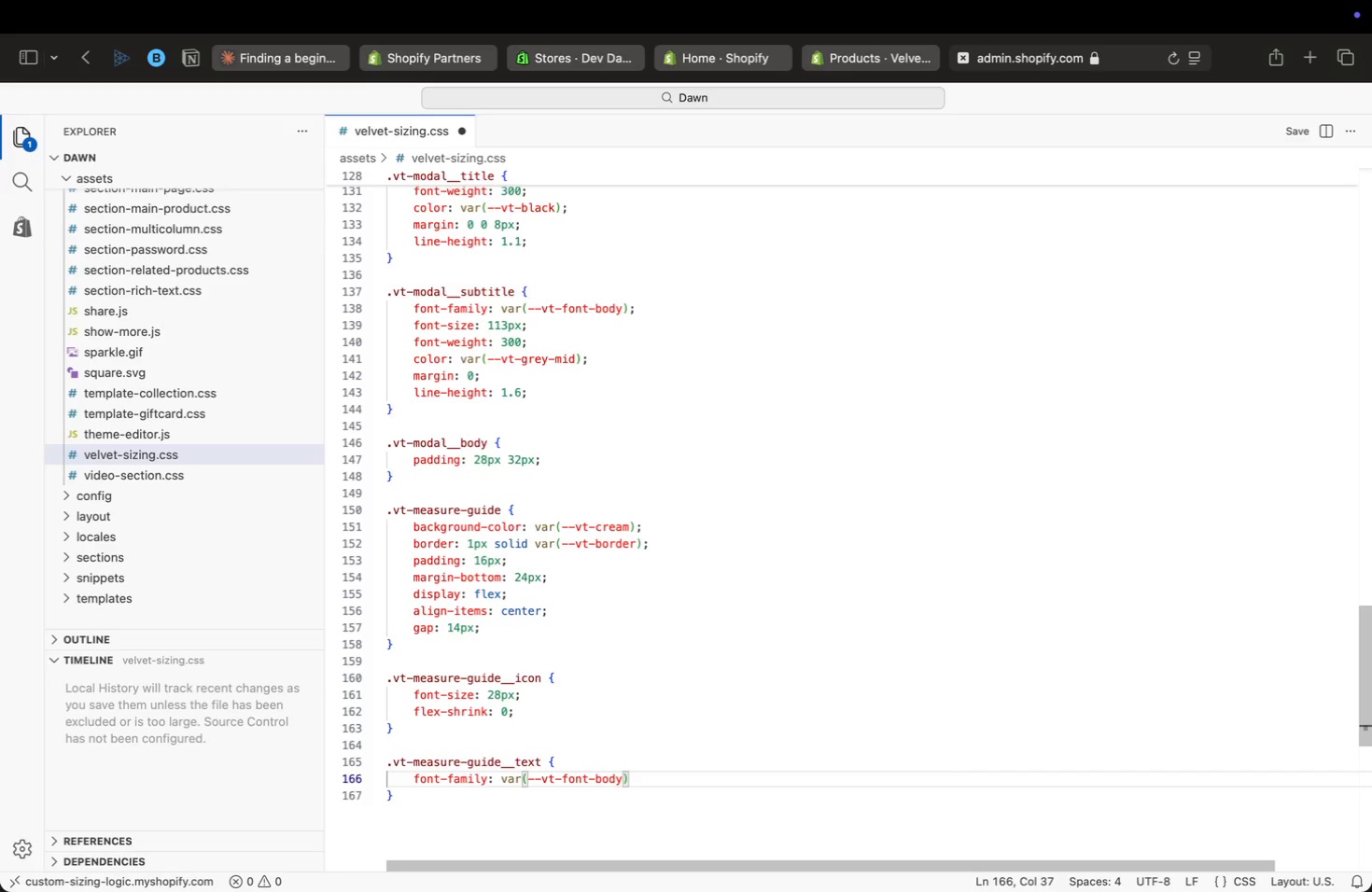 
key(Enter)
 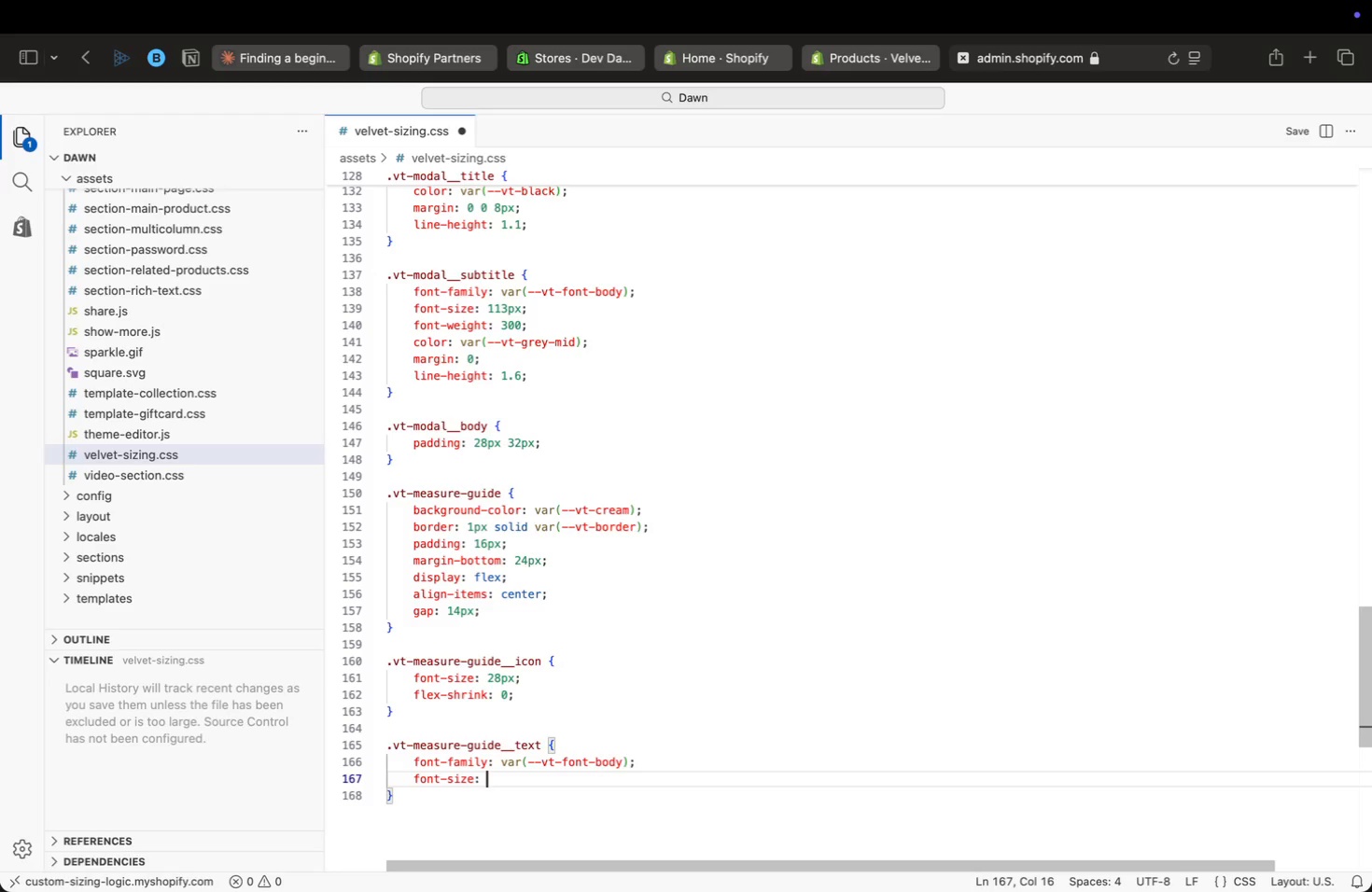 
type(: 12px;)
 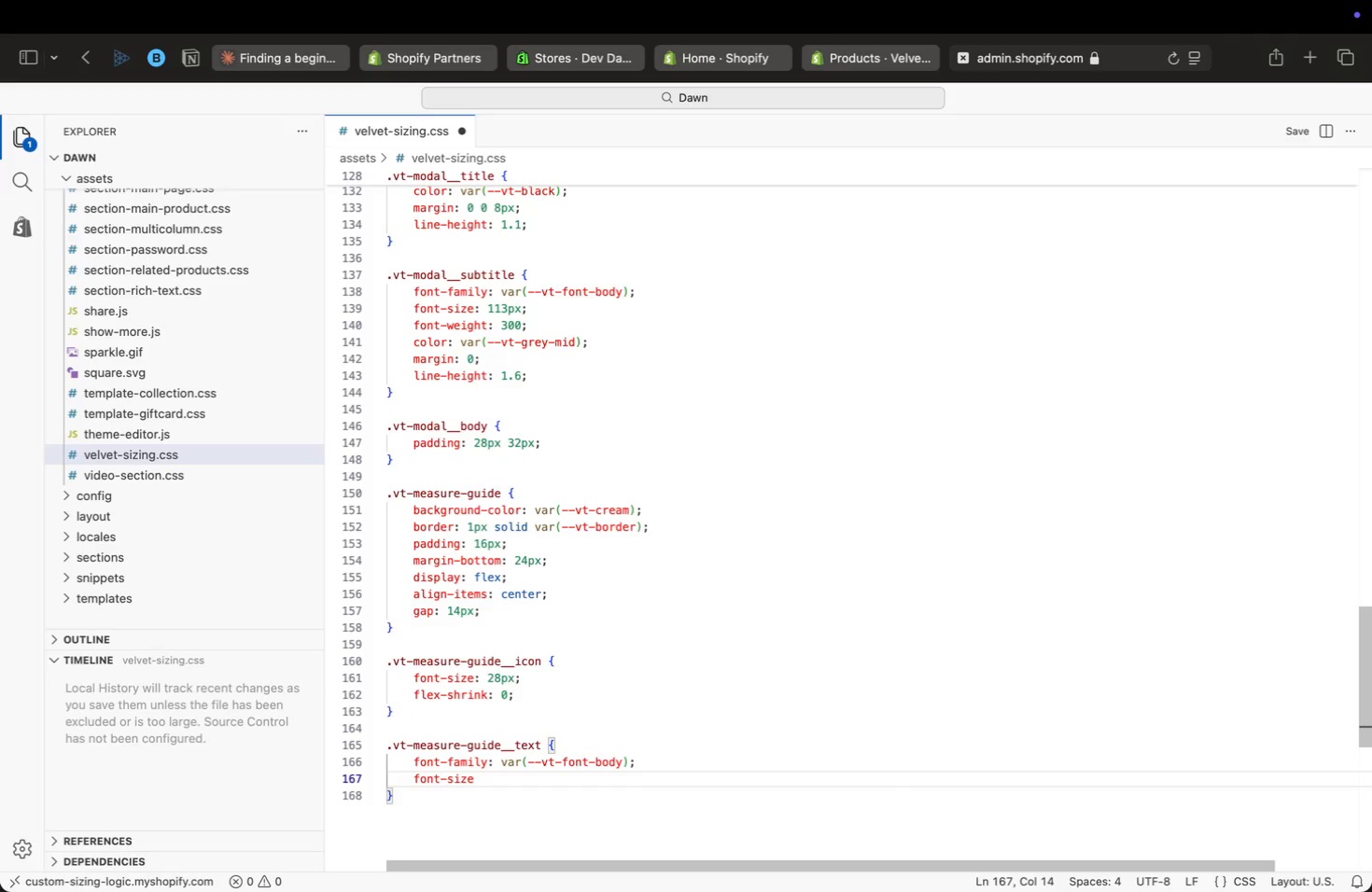 
key(Enter)
 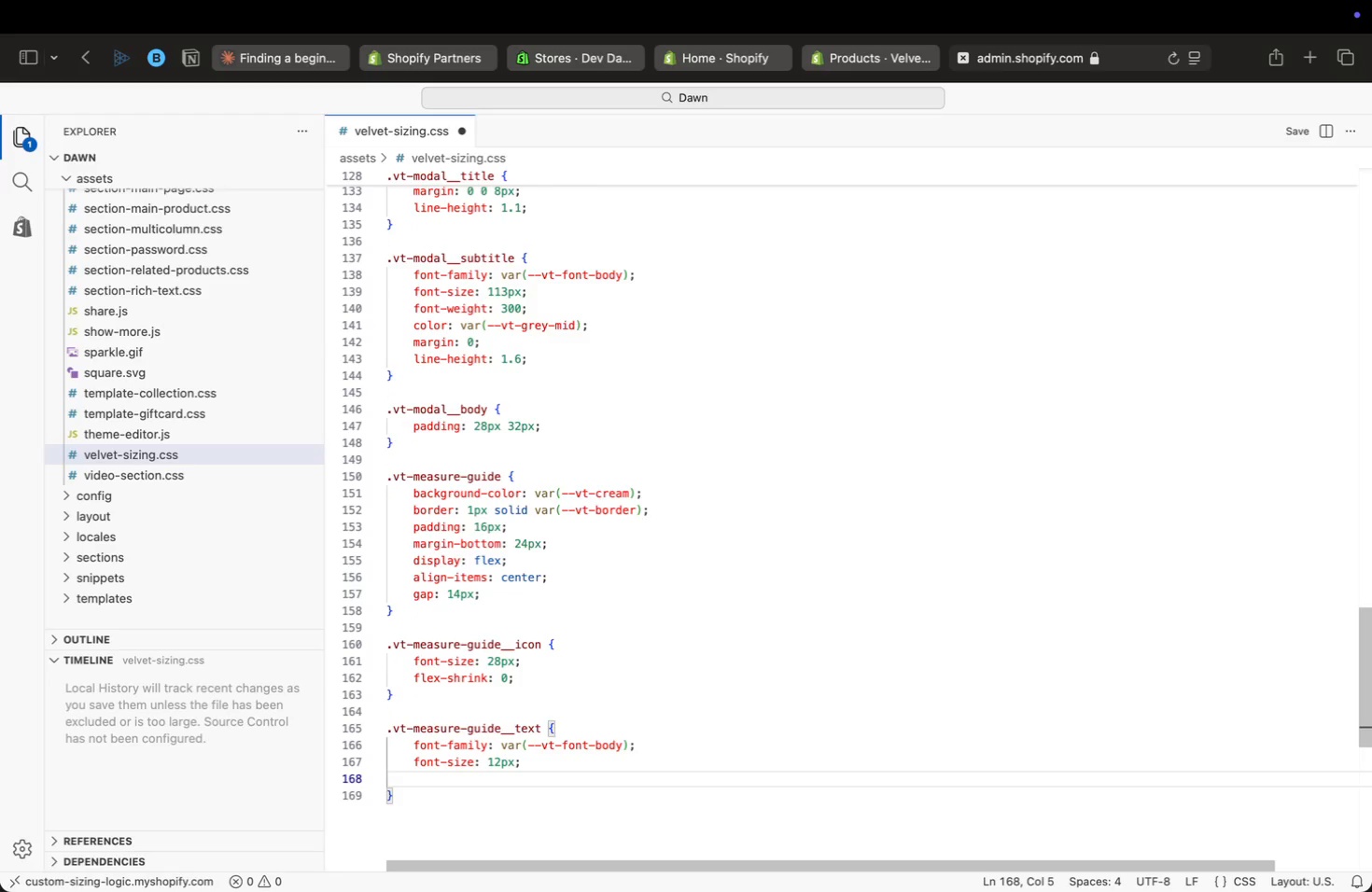 
type(weigh)
 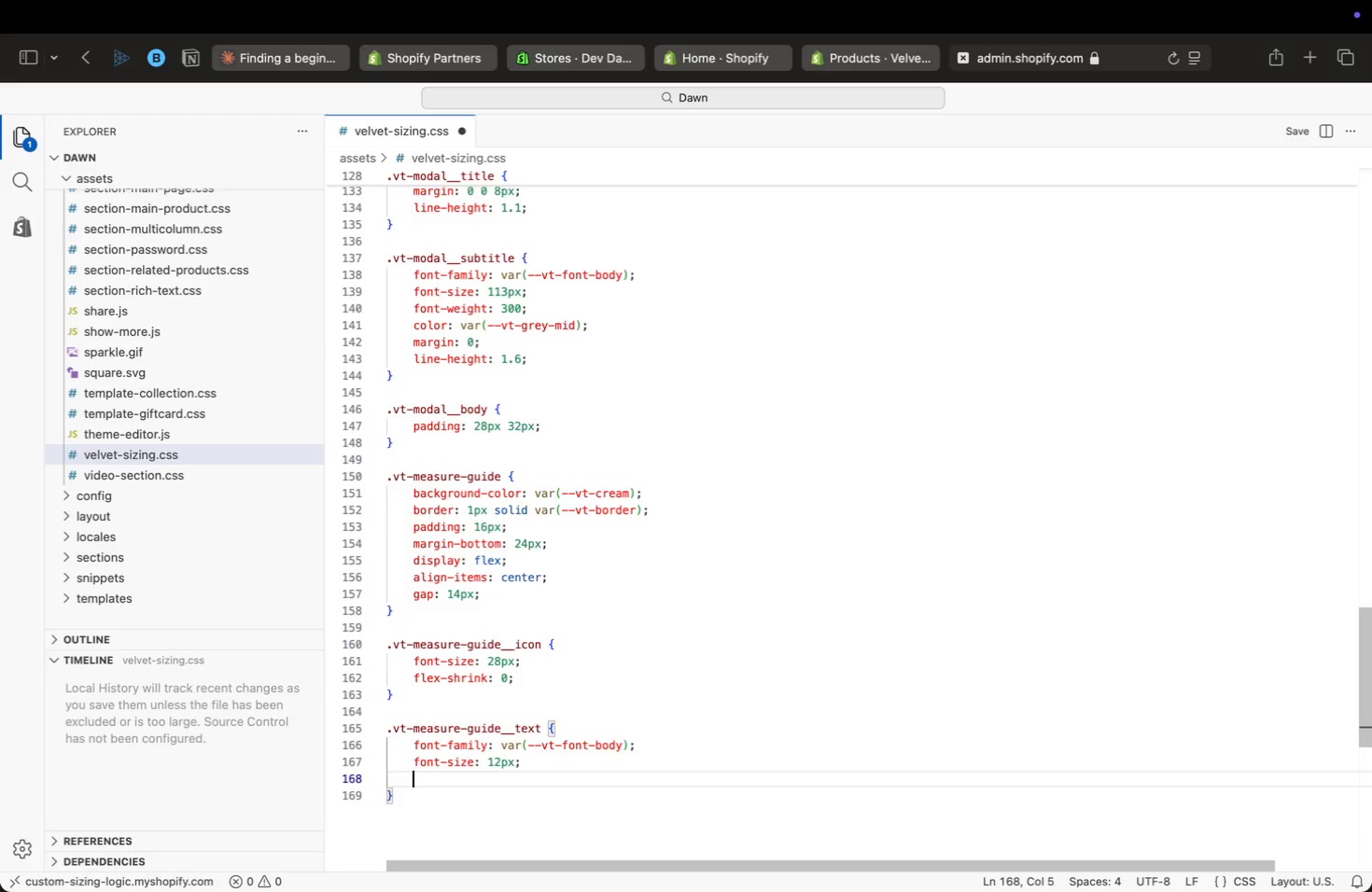 
key(Enter)
 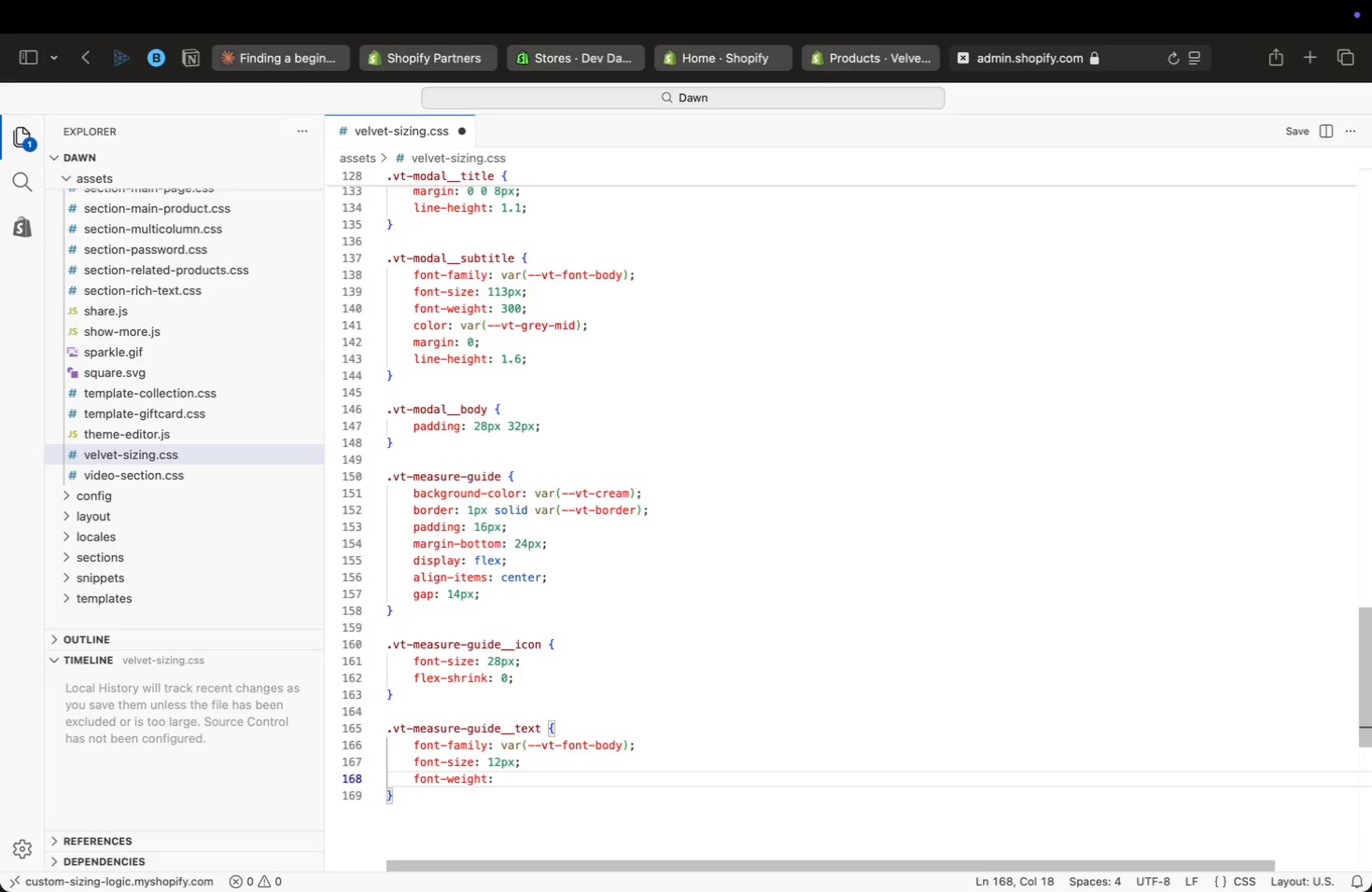 
type(: 300;)
 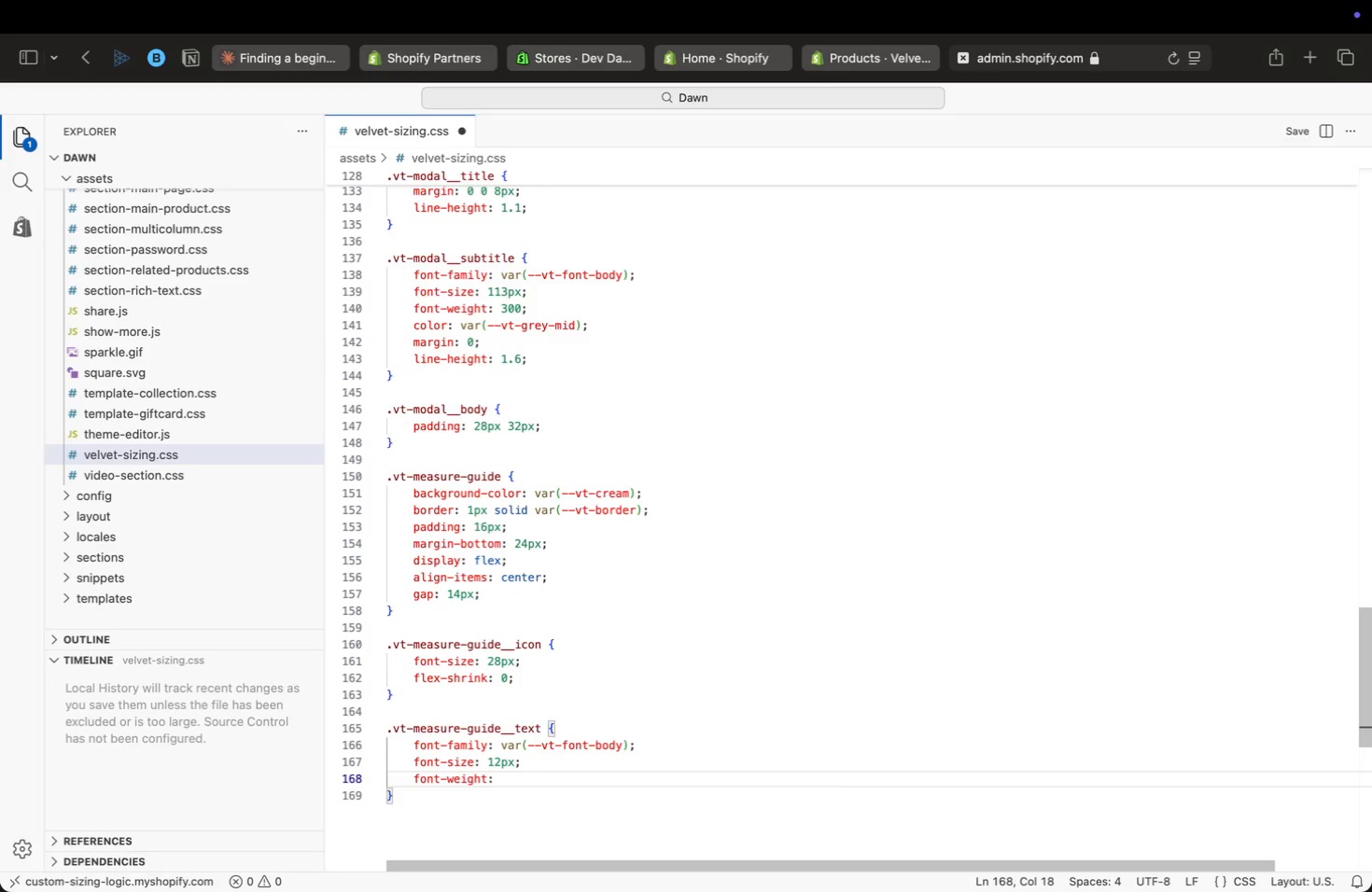 
key(Enter)
 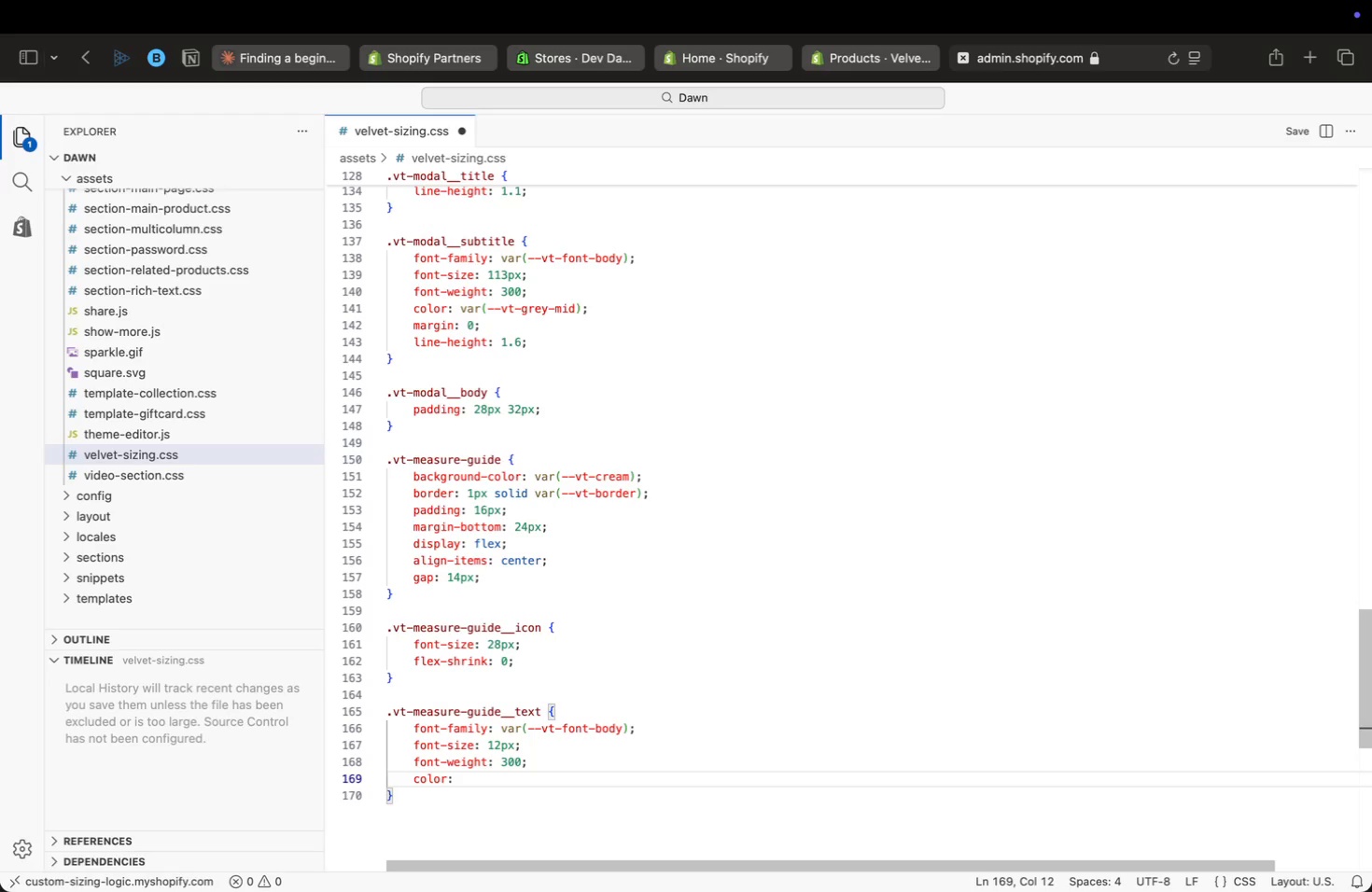 
type(color: var(dark)
 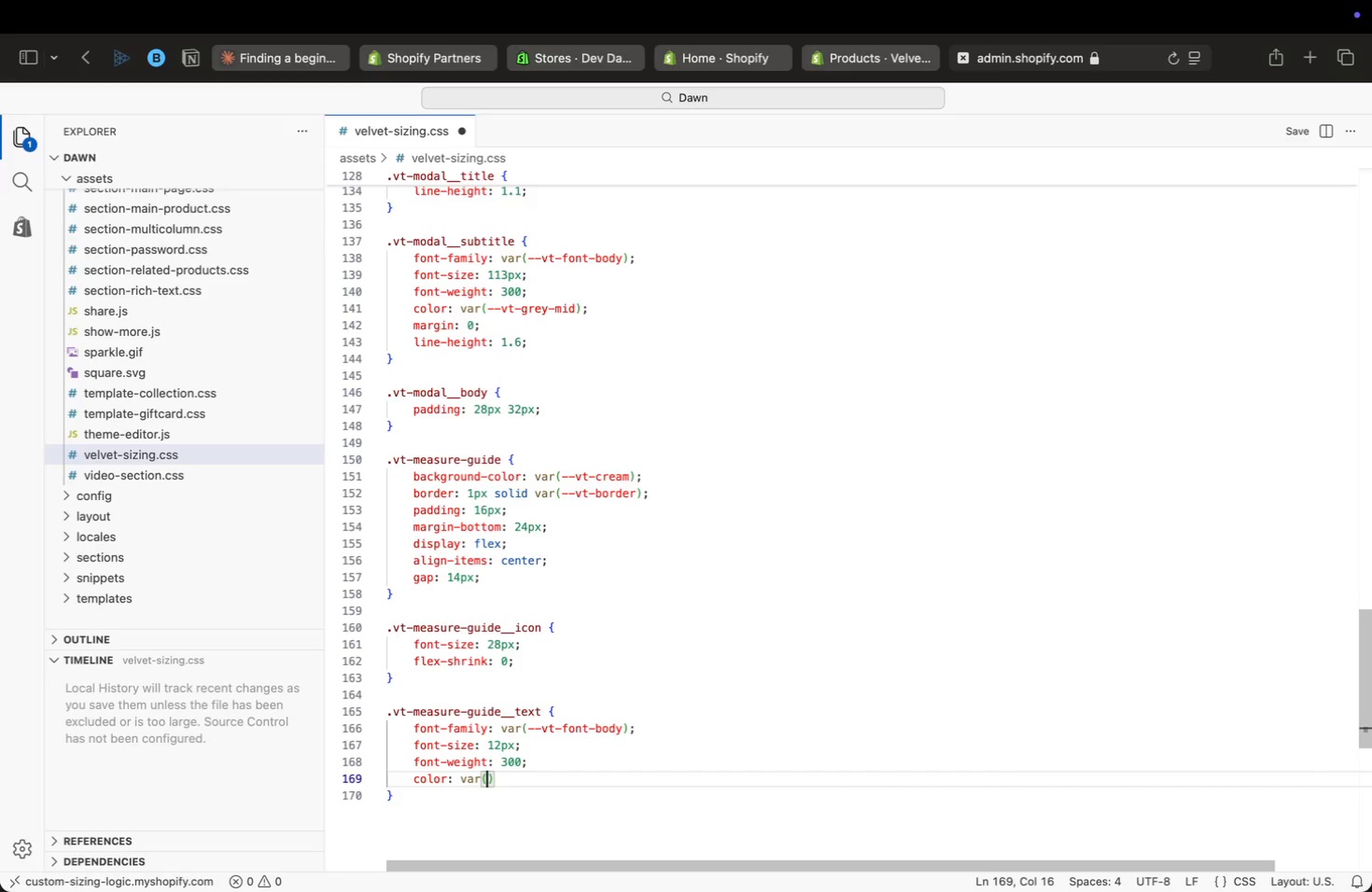 
key(Enter)
 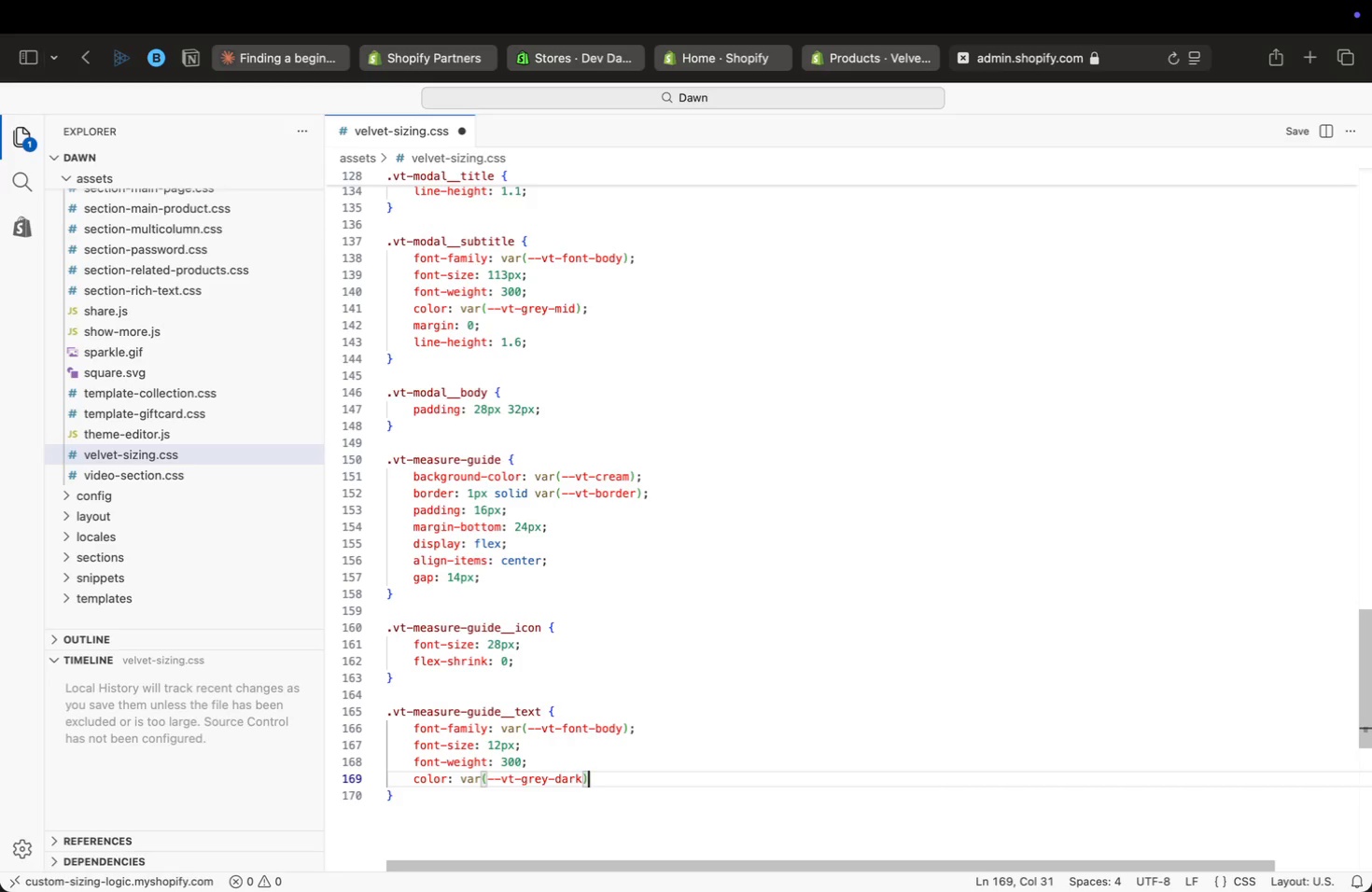 
key(ArrowRight)
 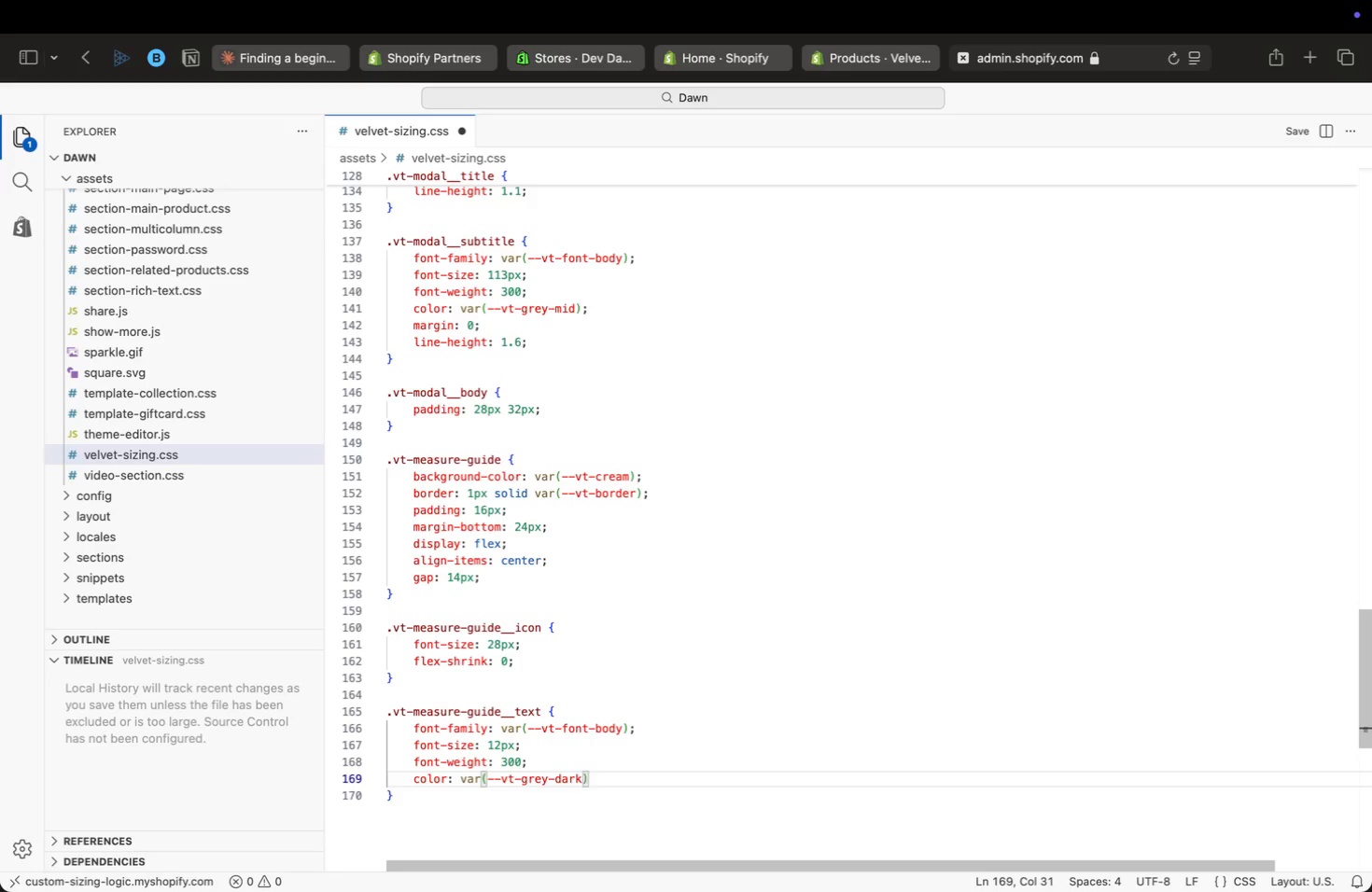 
key(Semicolon)
 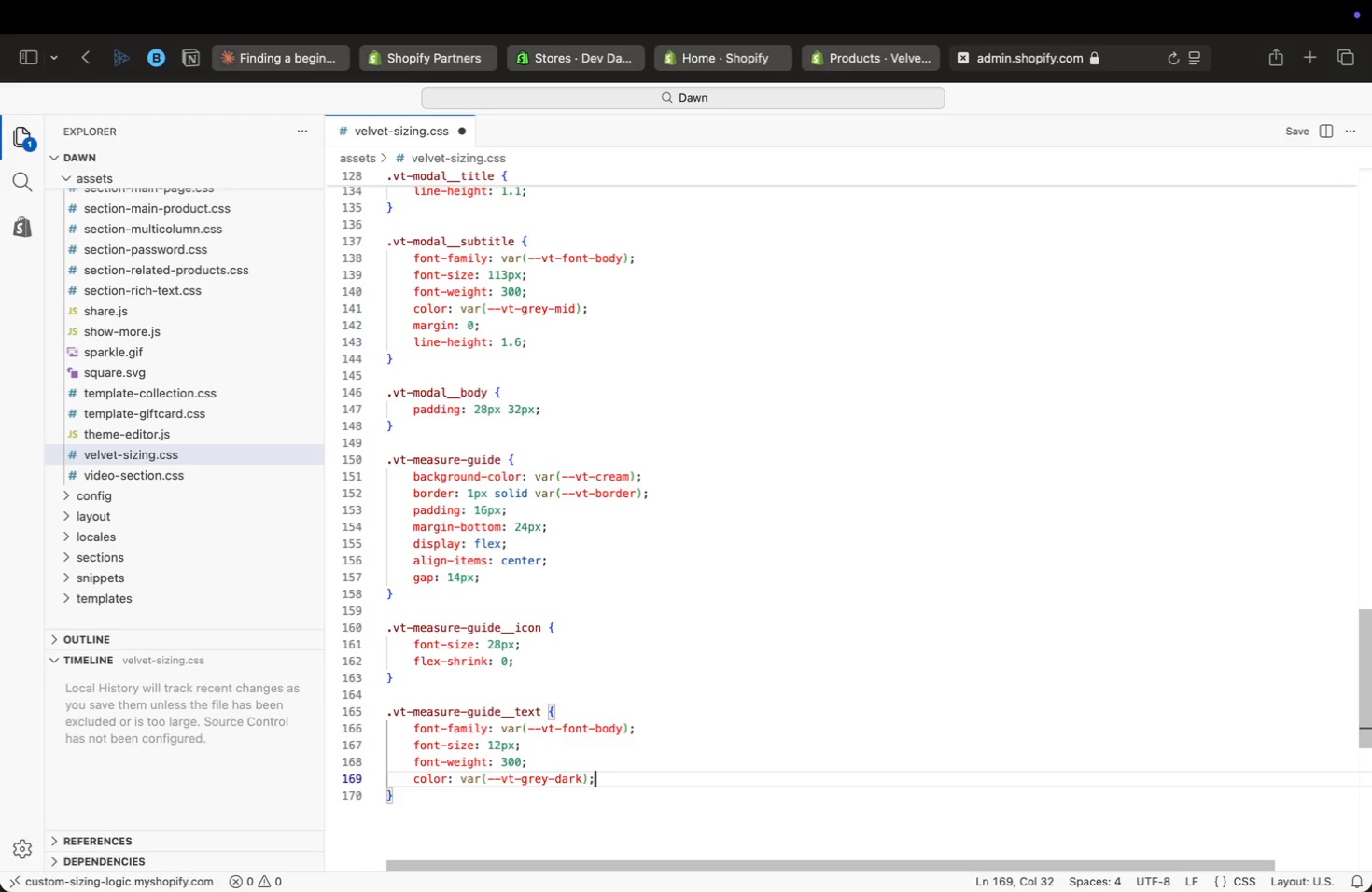 
key(Enter)
 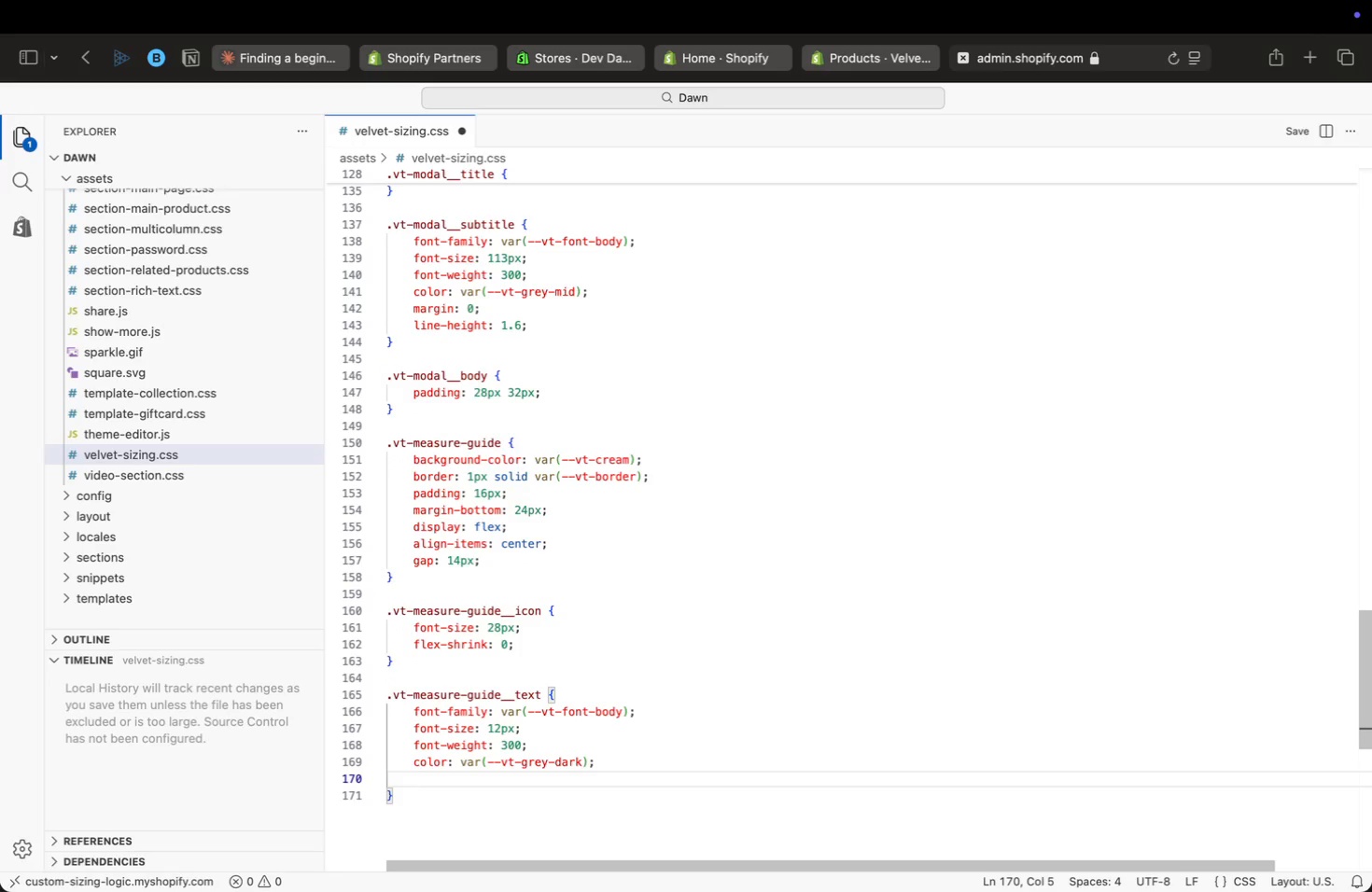 
type(line)
 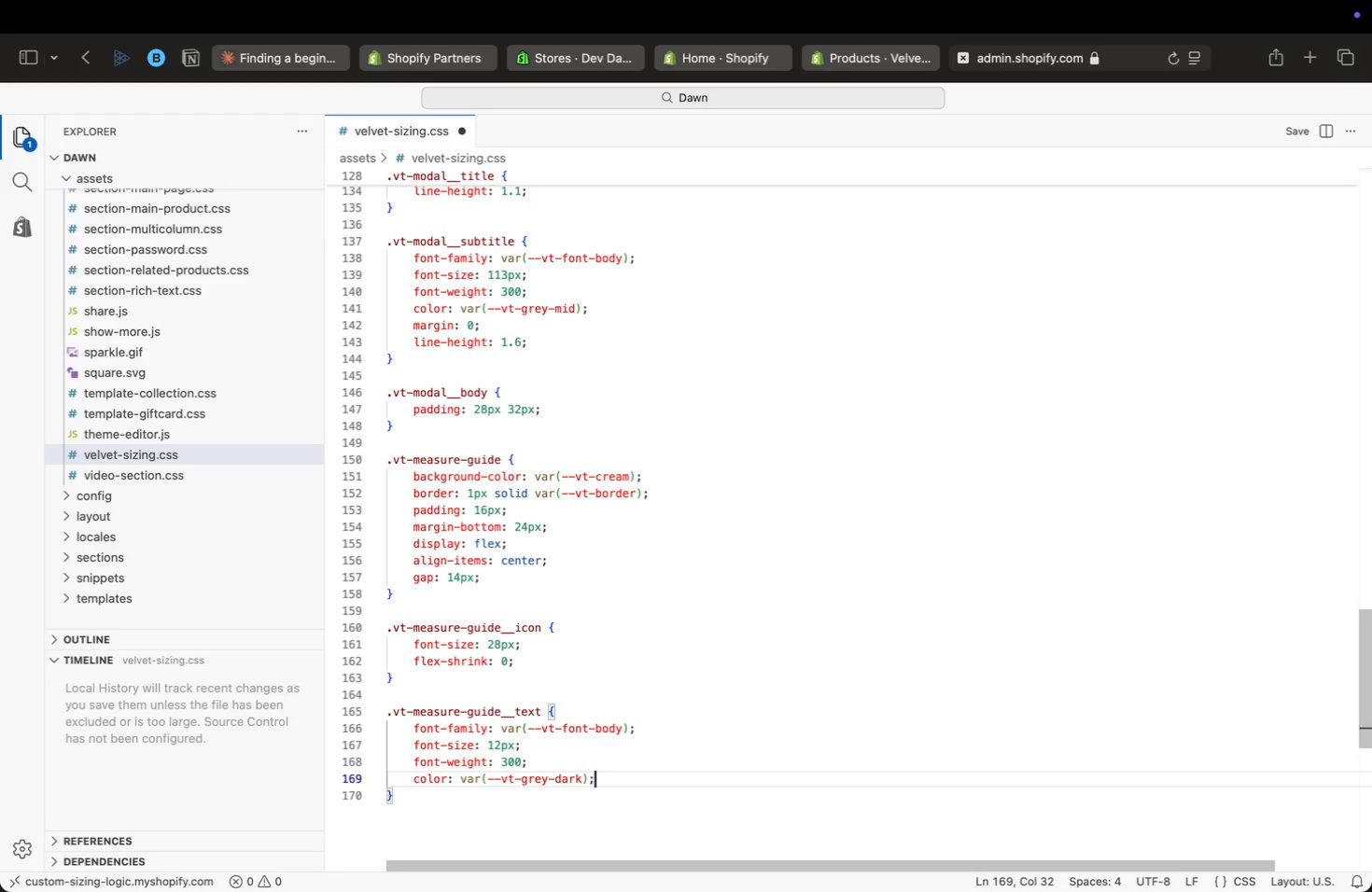 
key(Enter)
 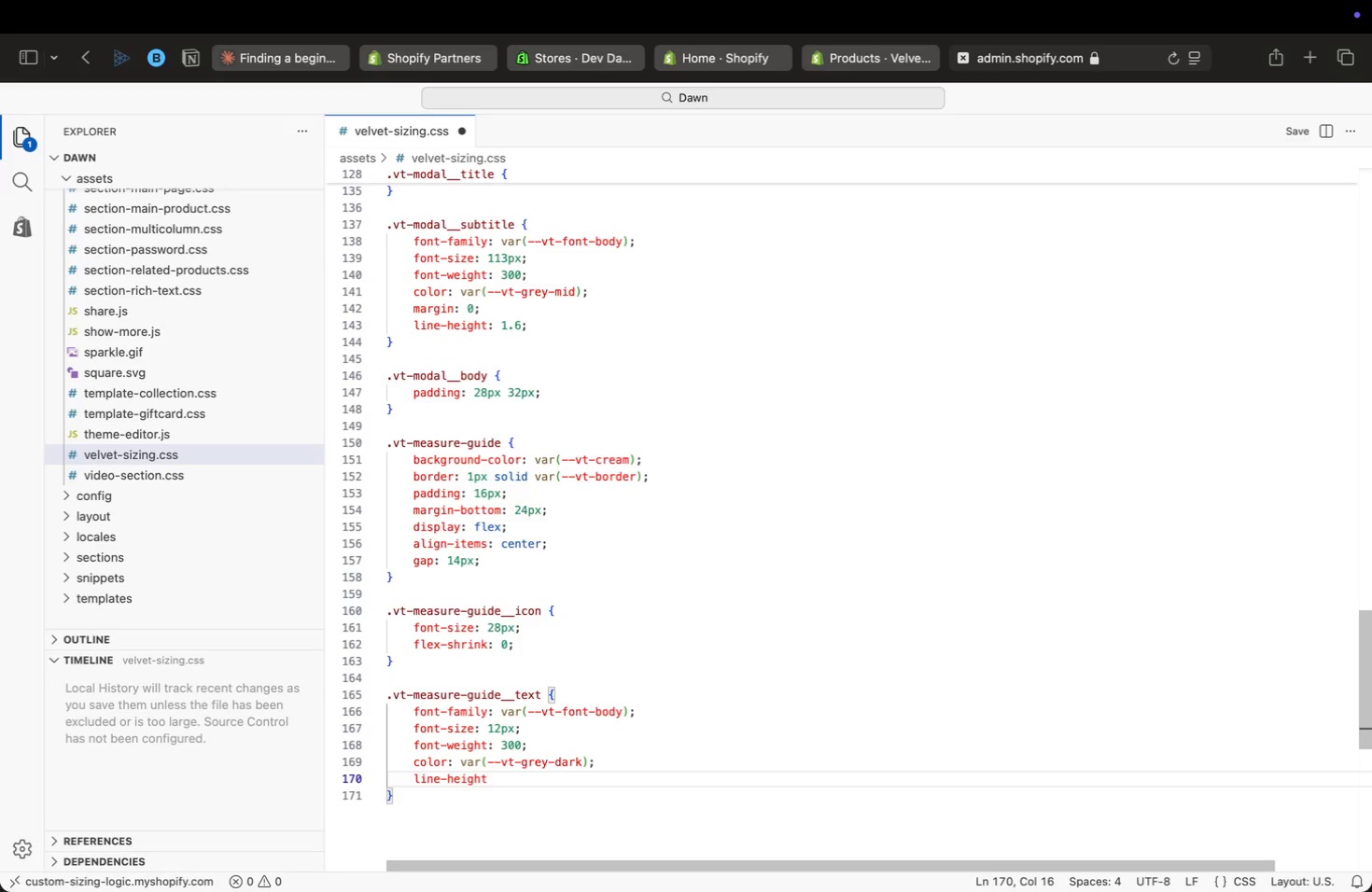 
key(Shift+Semicolon)
 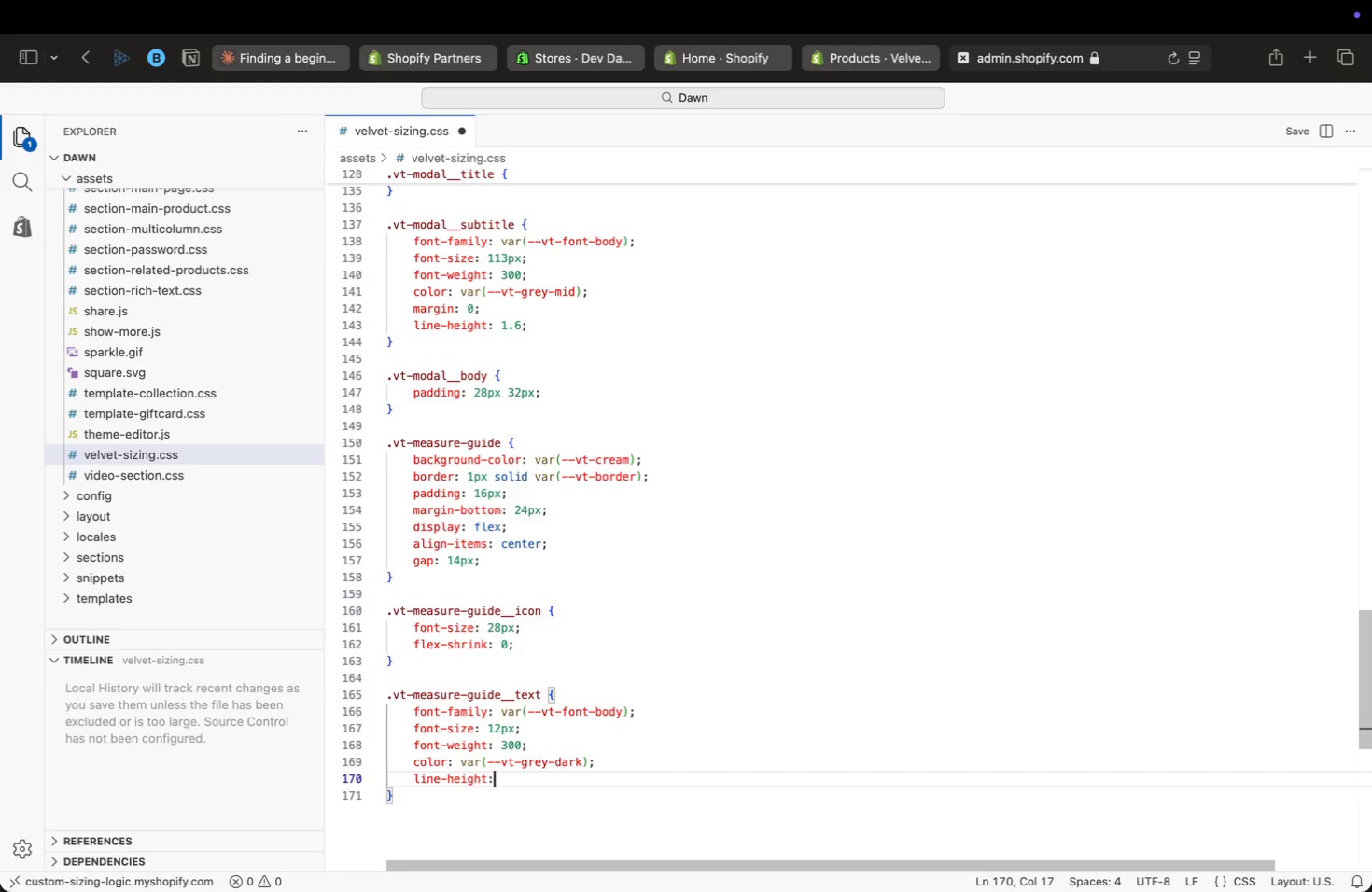 
key(Space)
 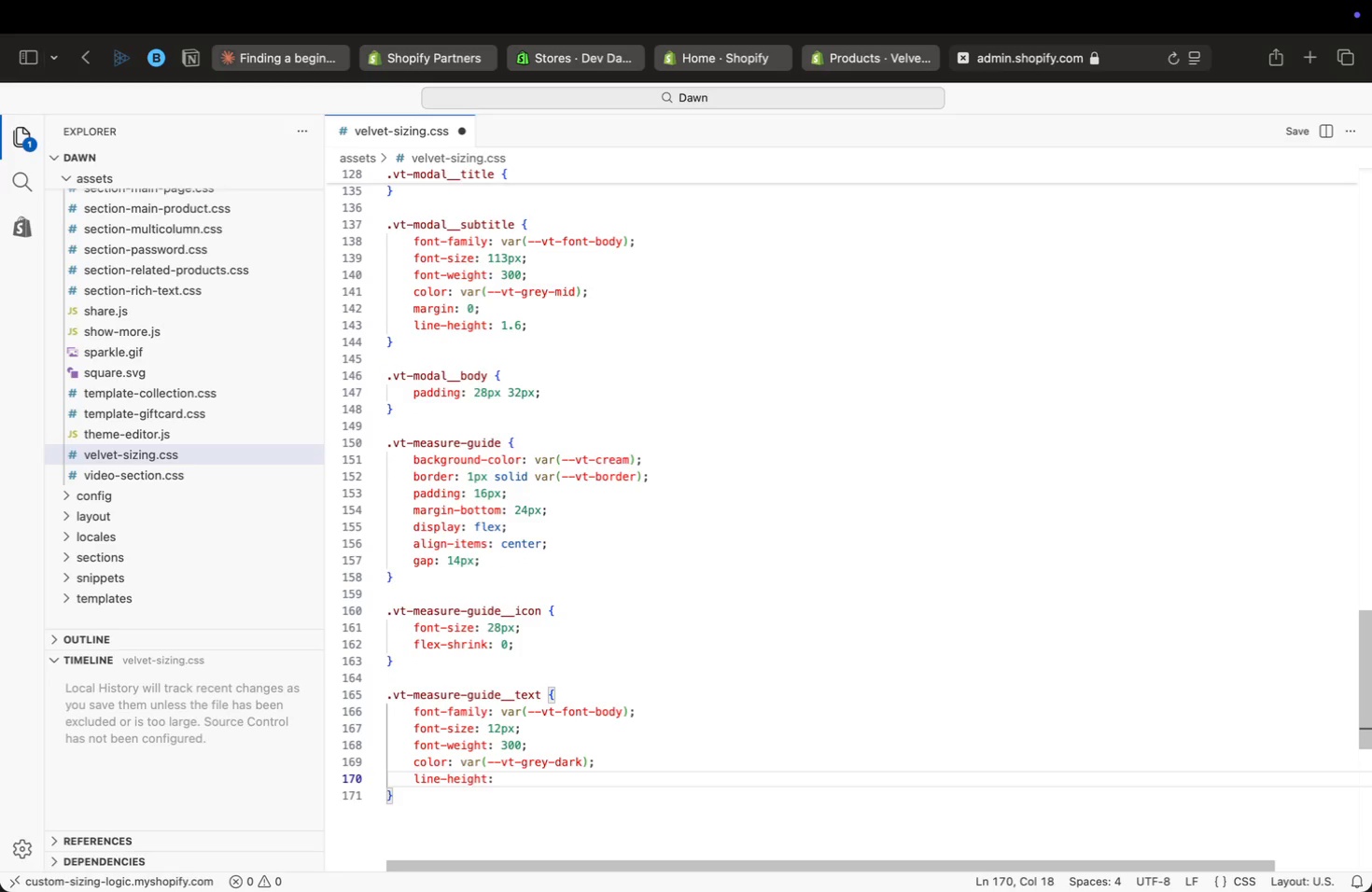 
key(1)
 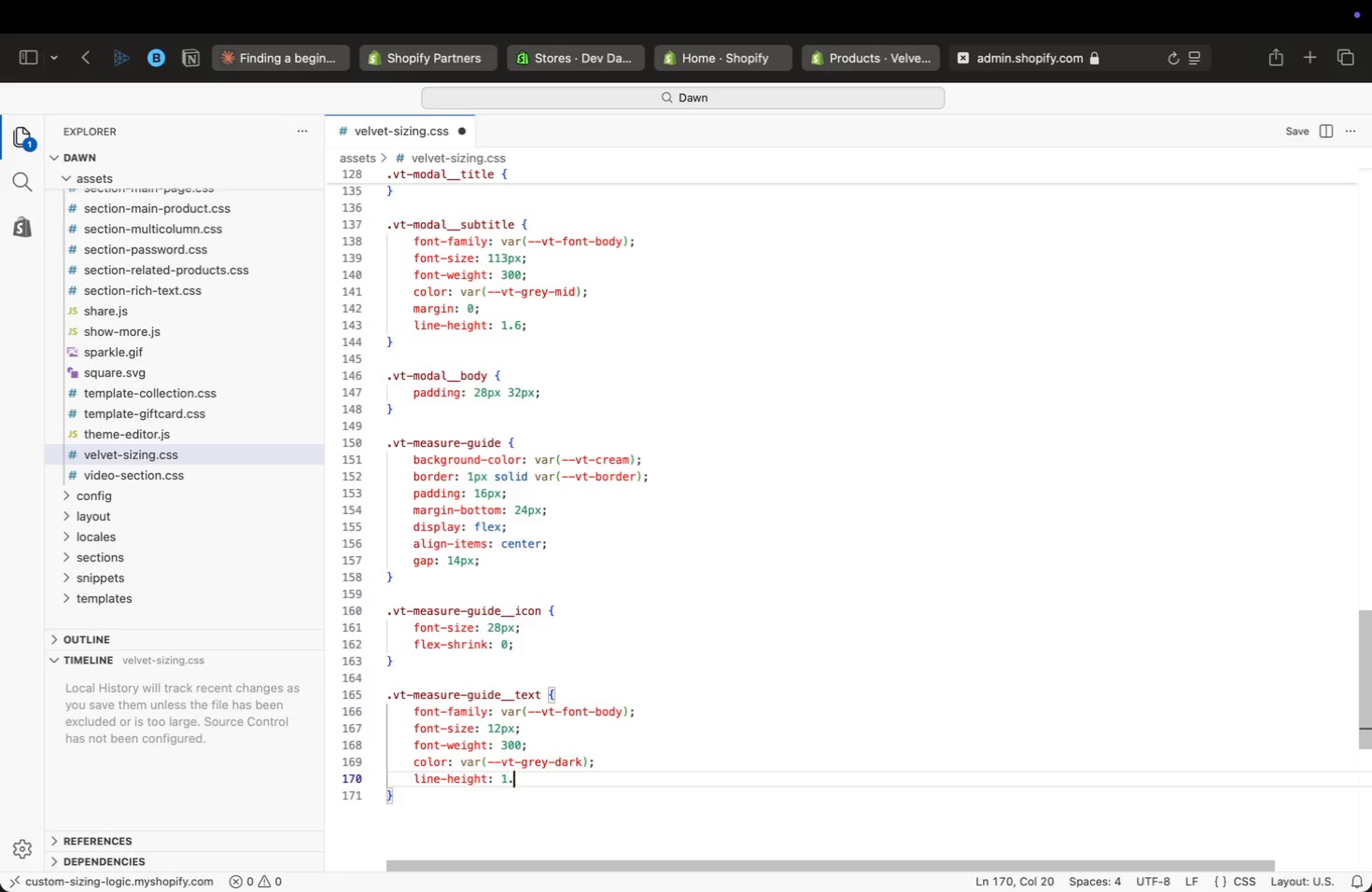 
key(Period)
 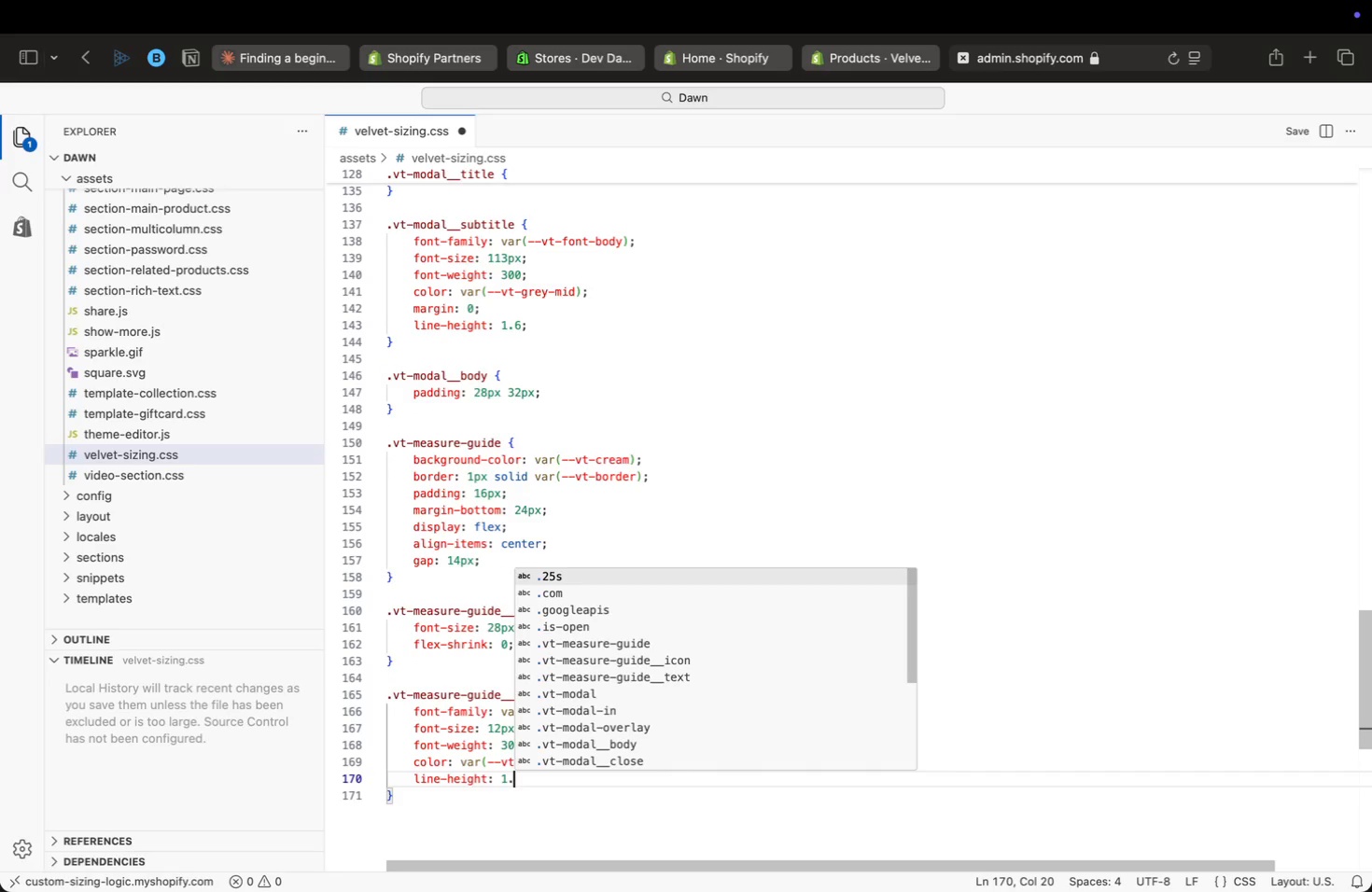 
key(6)
 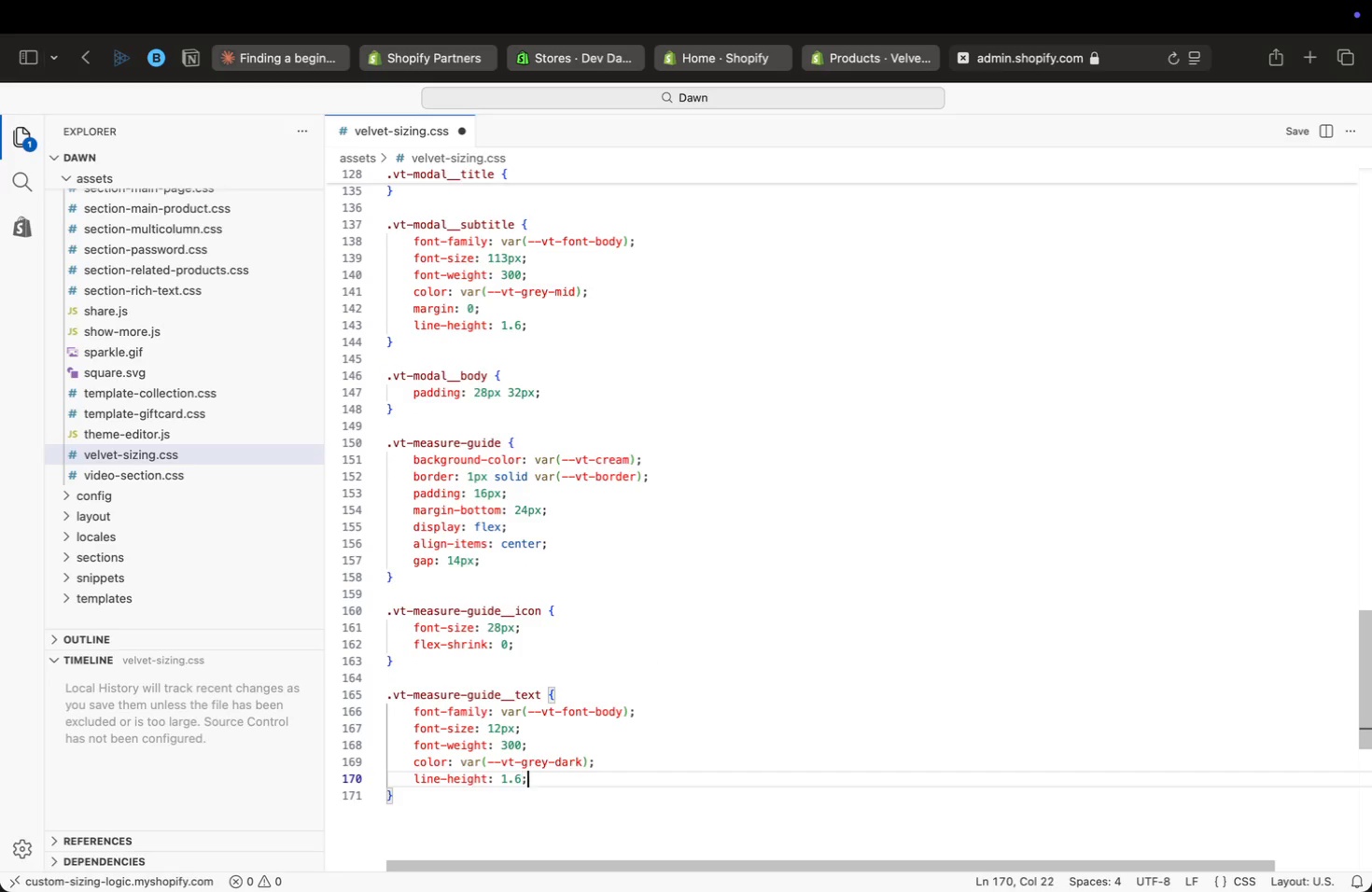 
key(Semicolon)
 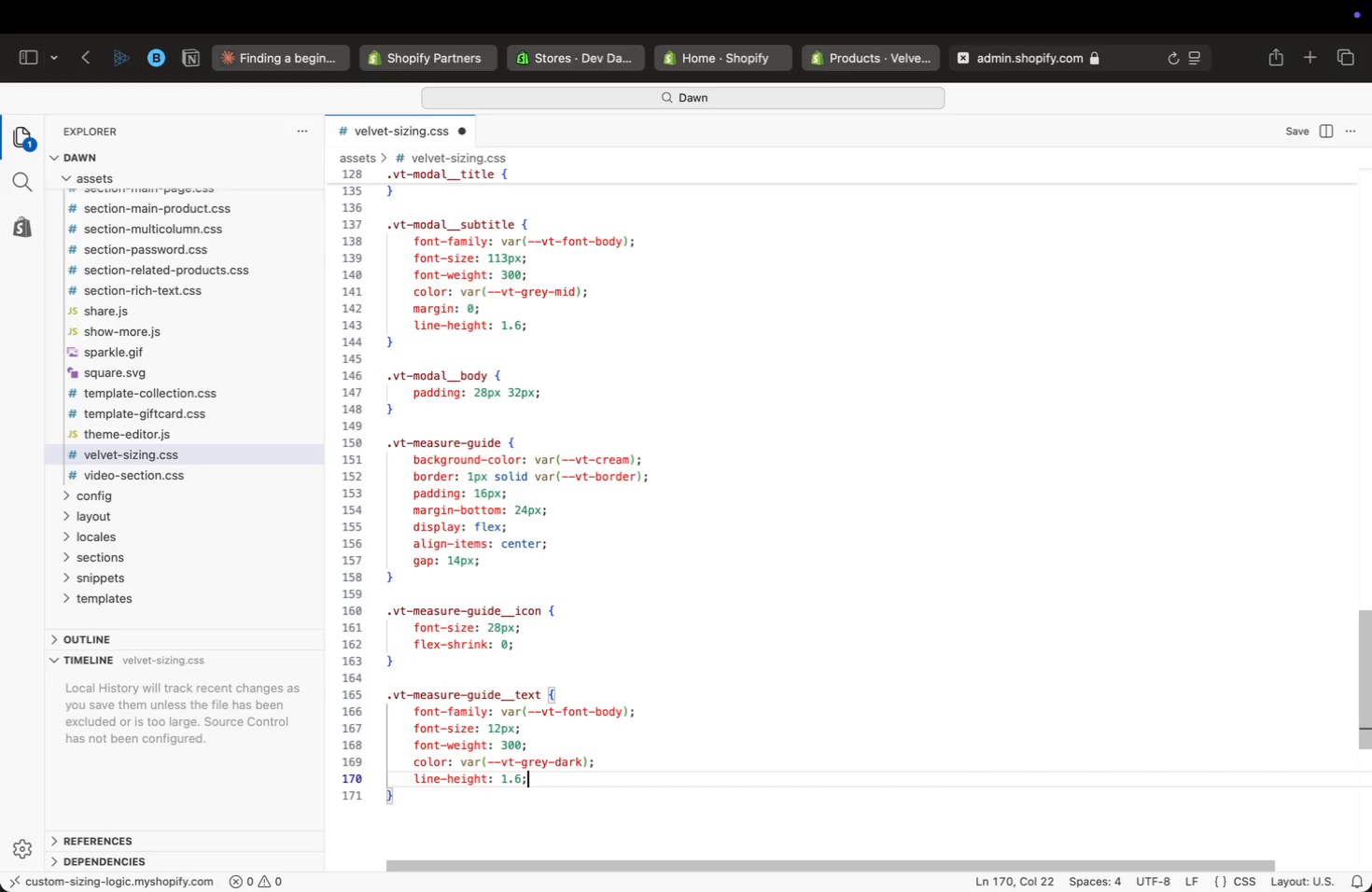 
key(Enter)
 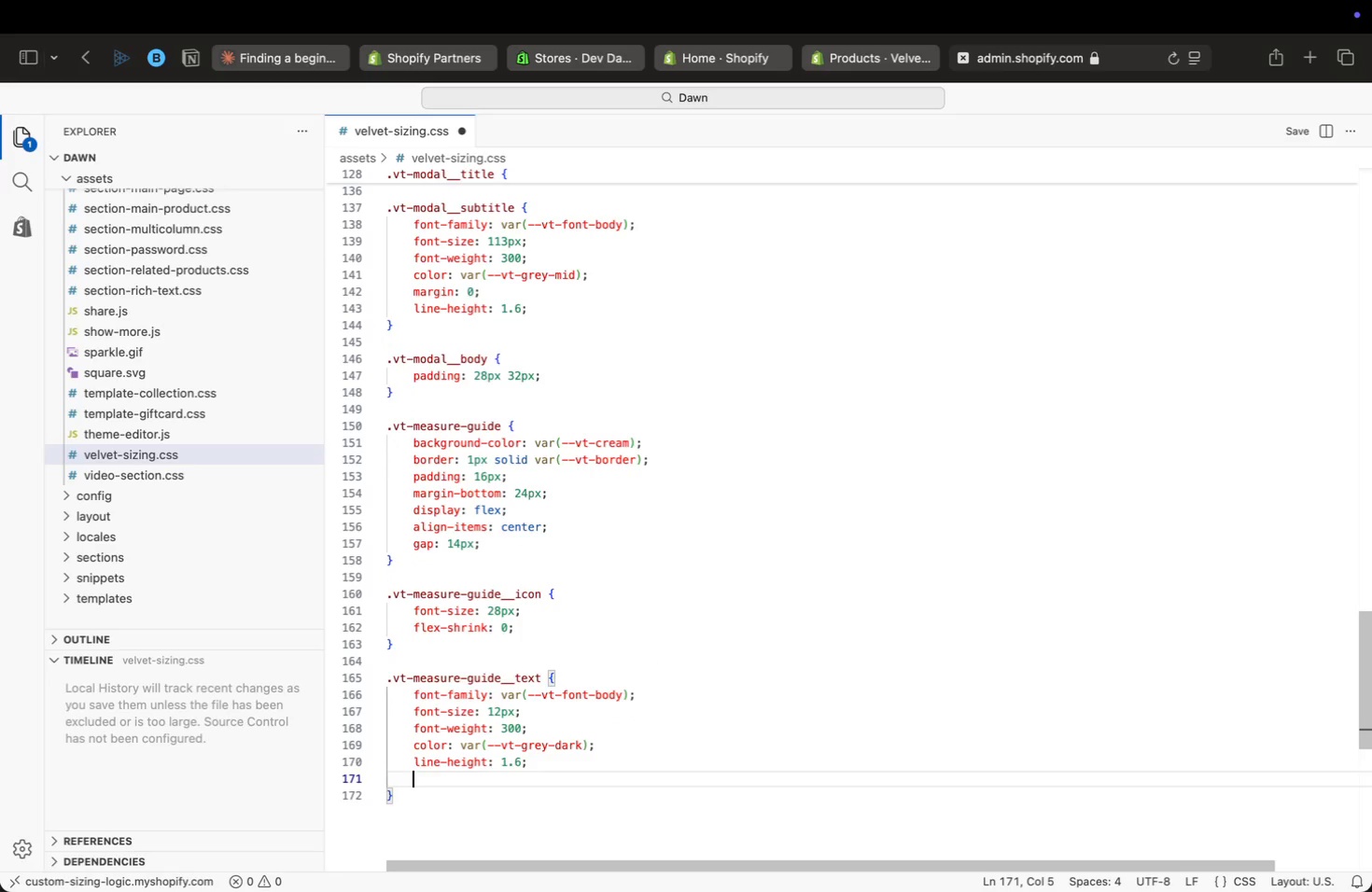 
type(mar)
 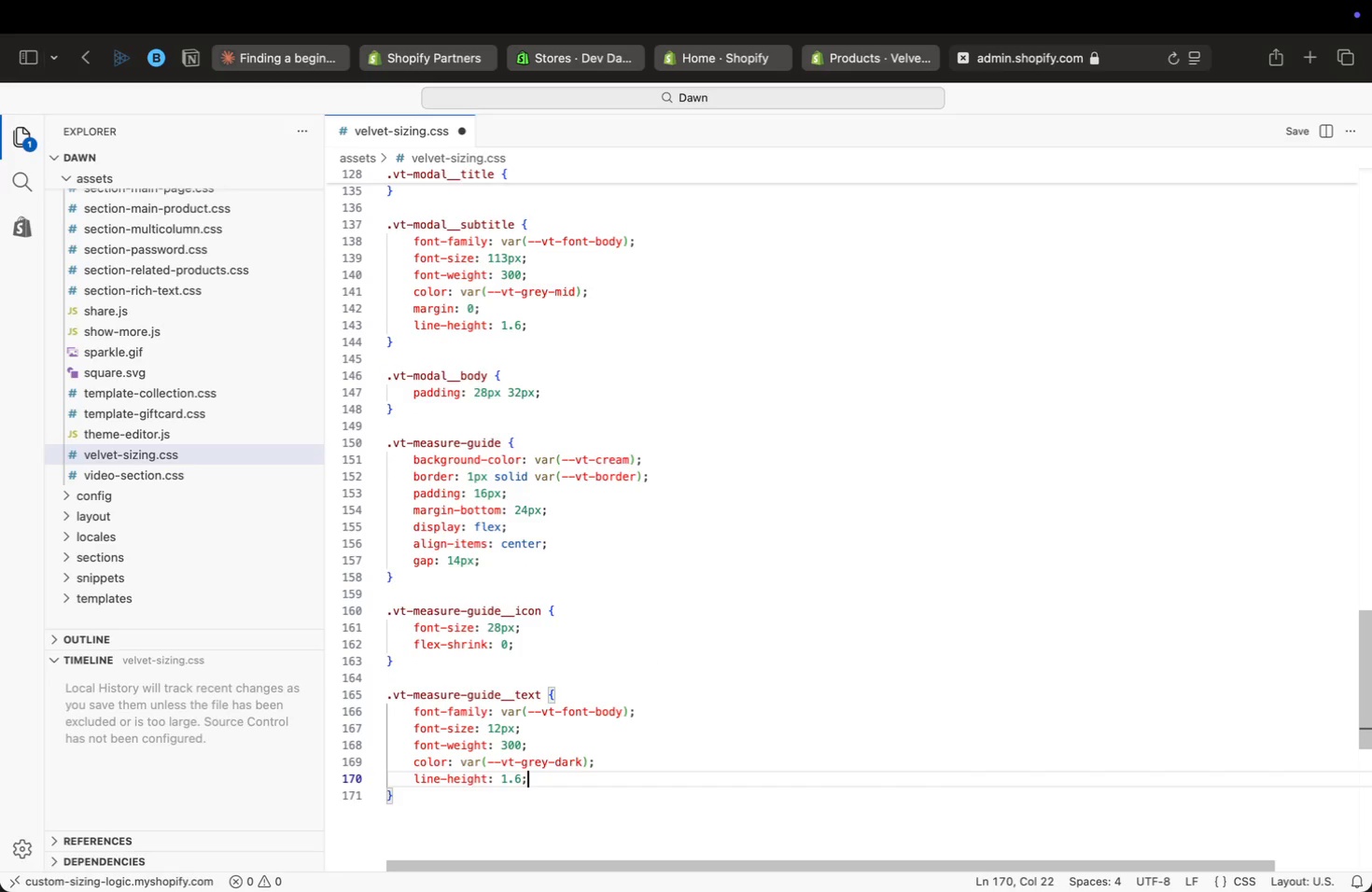 
key(Enter)
 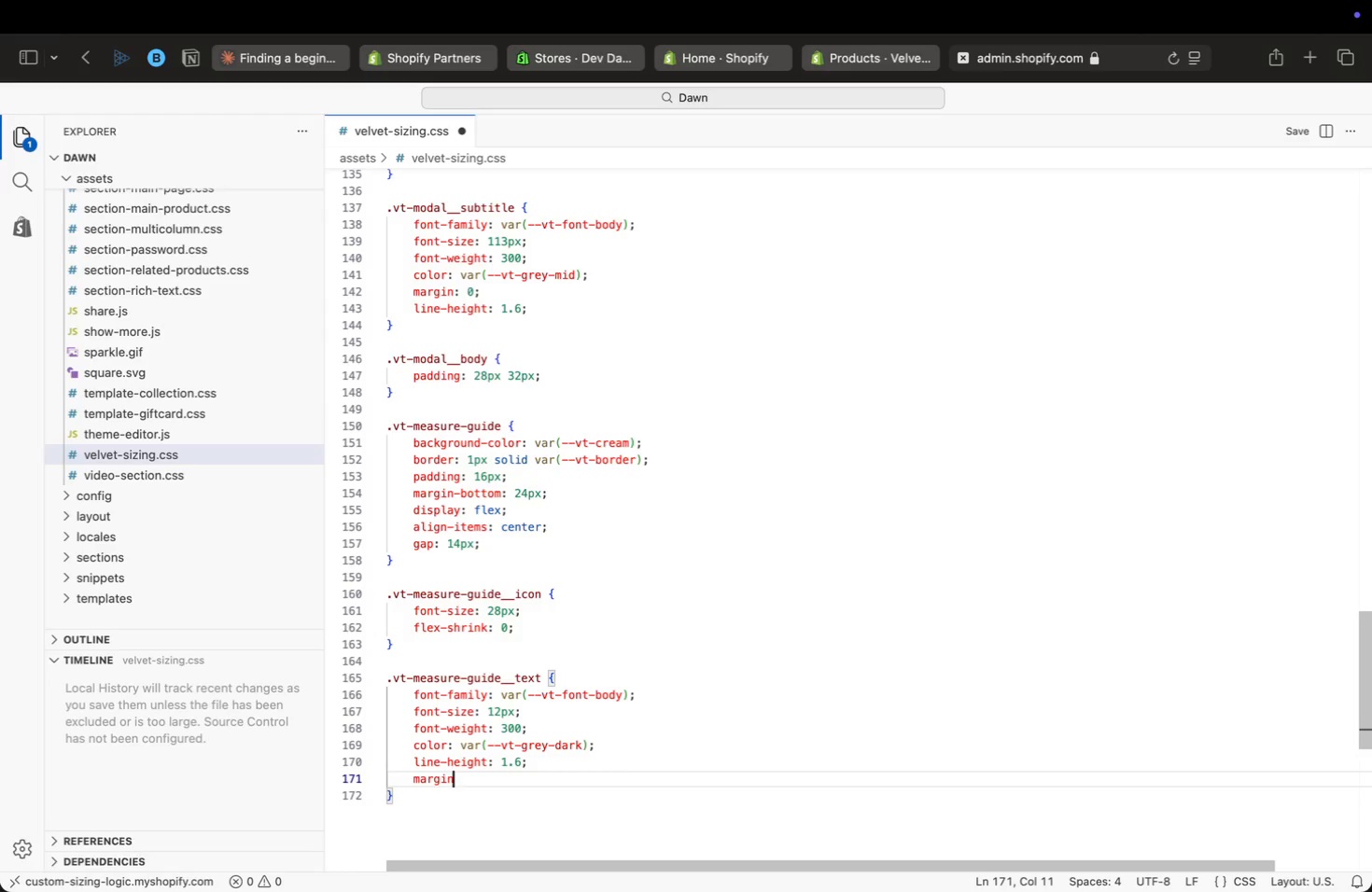 
key(Shift+Semicolon)
 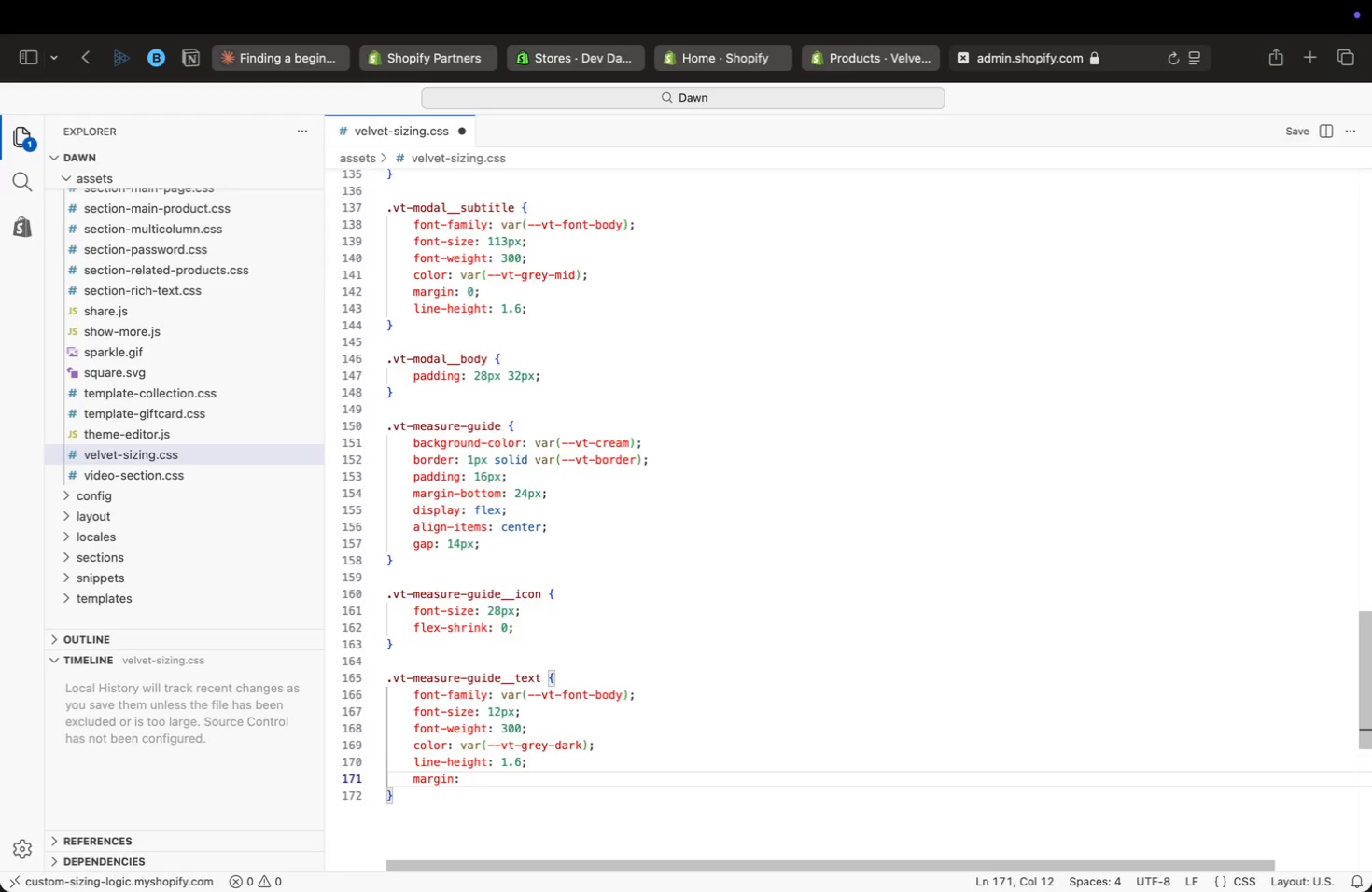 
key(Space)
 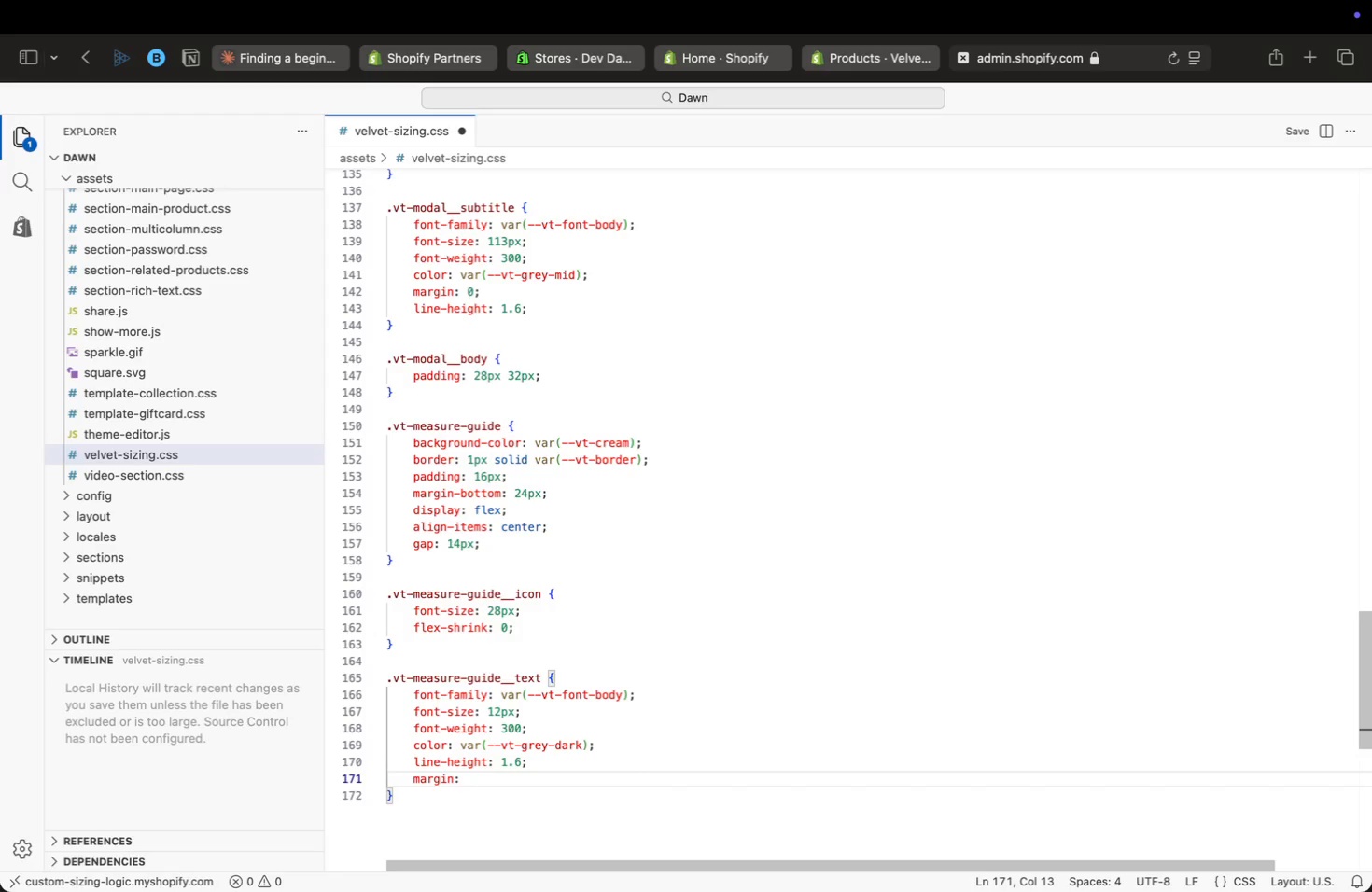 
key(0)
 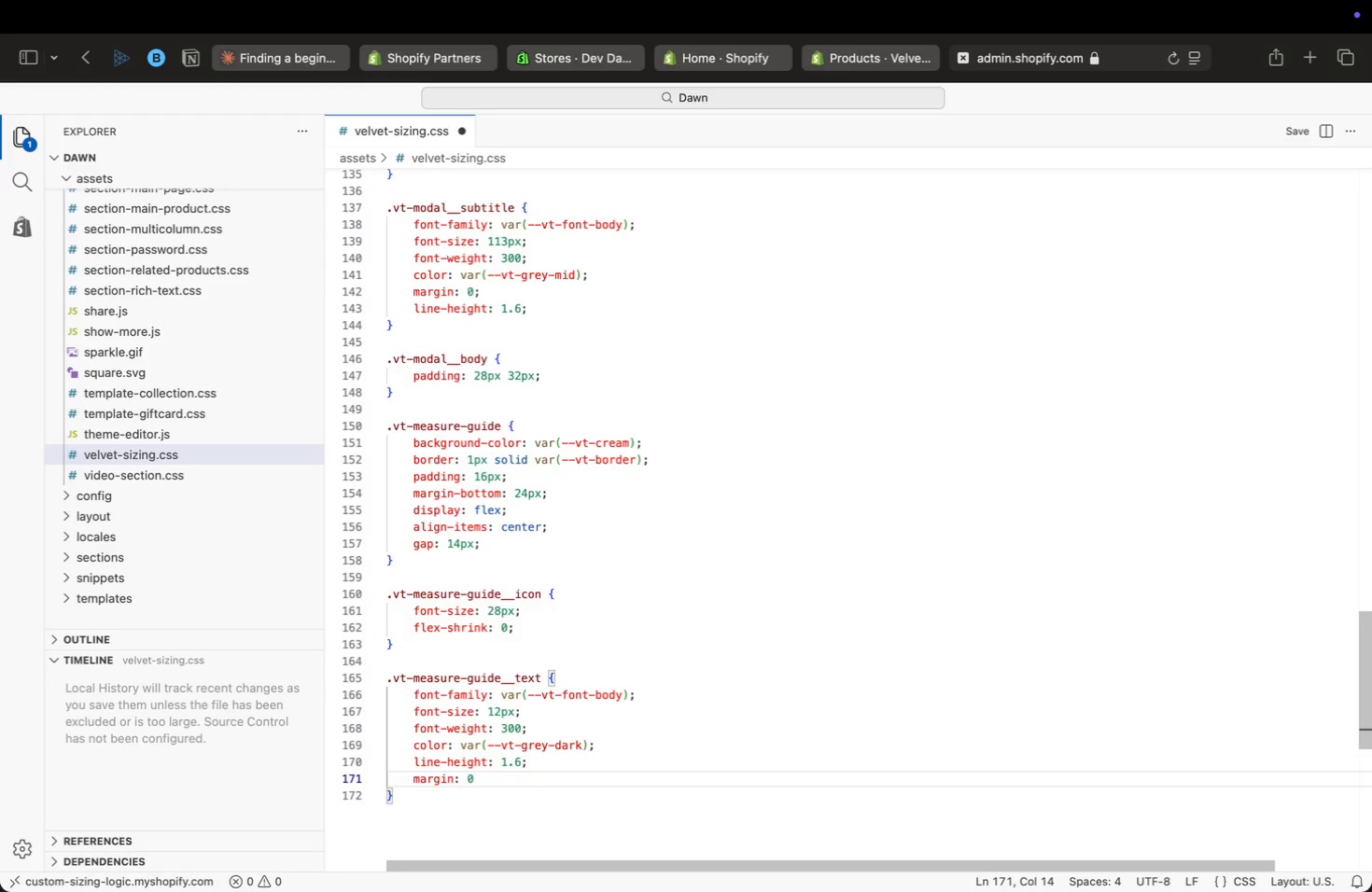 
key(Semicolon)
 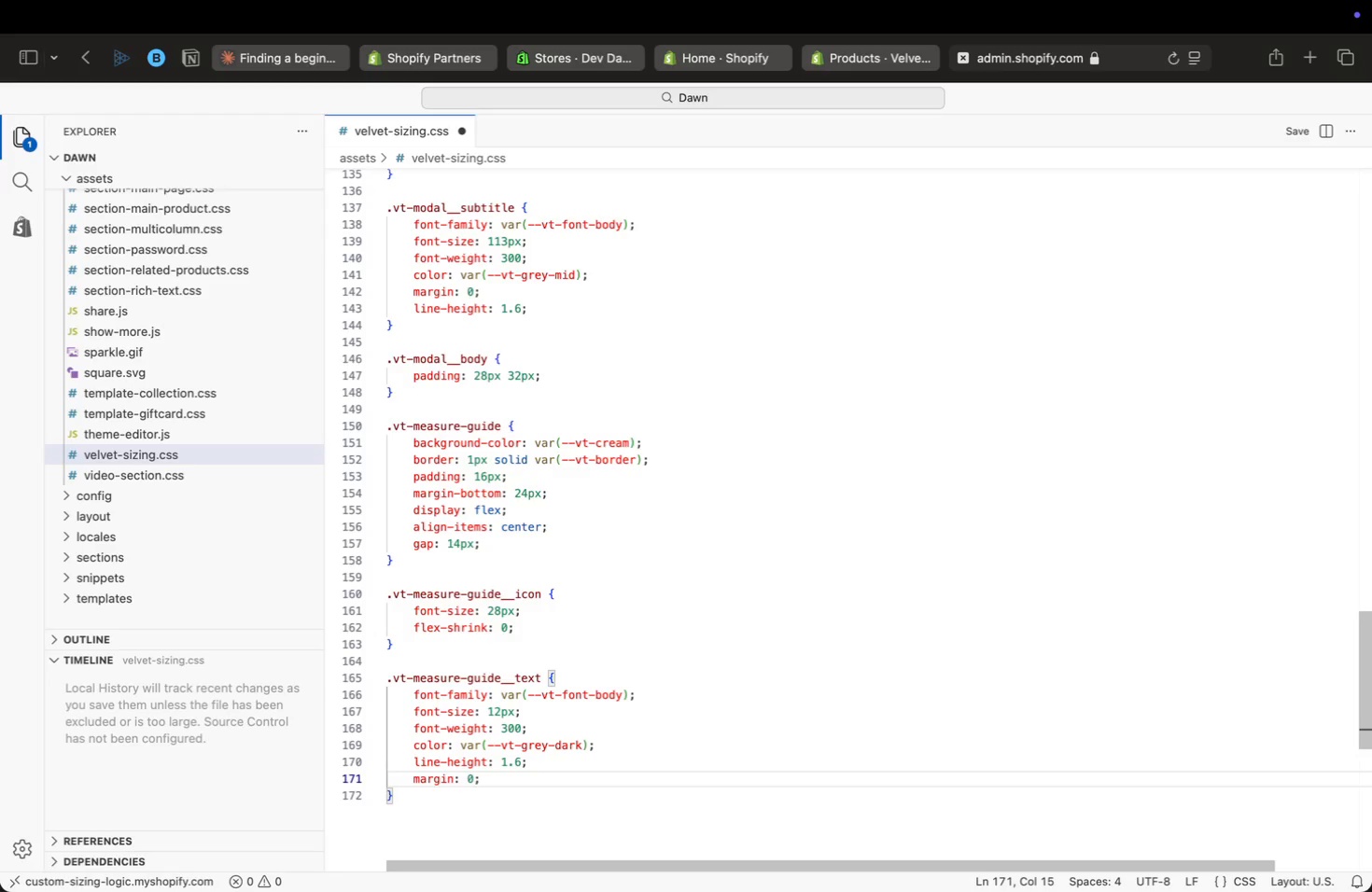 
key(ArrowDown)
 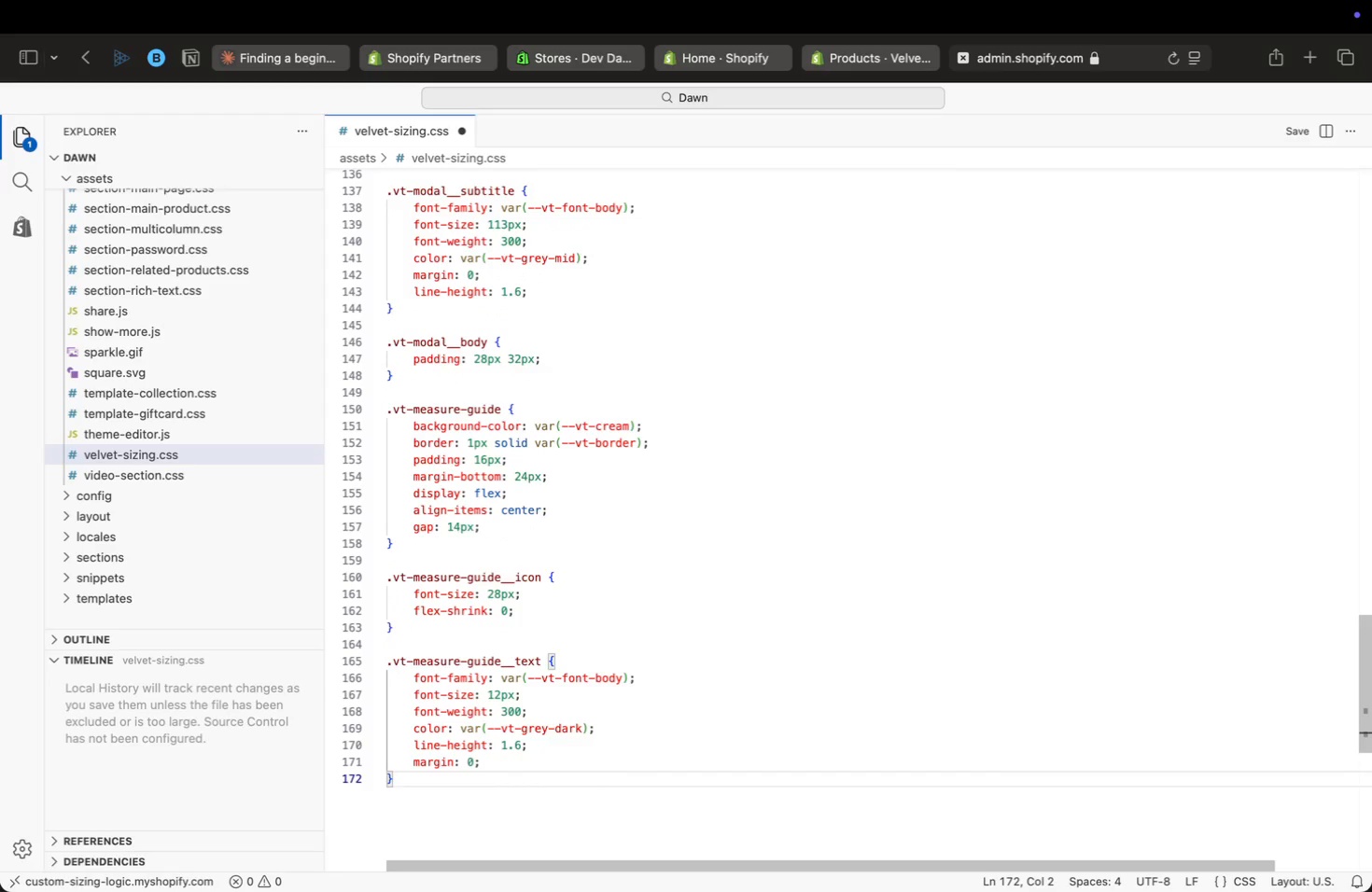 
key(Enter)
 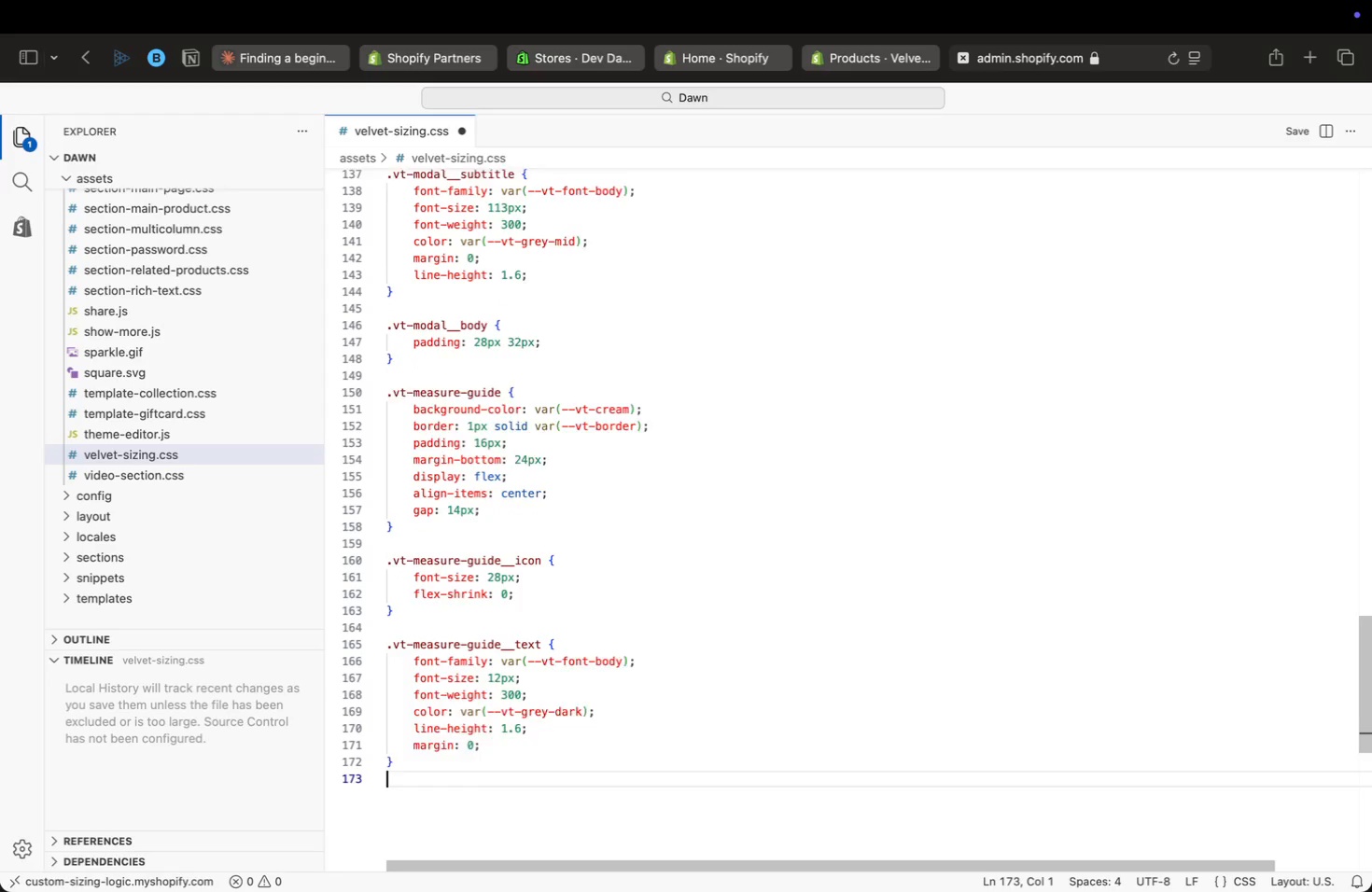 
key(Enter)
 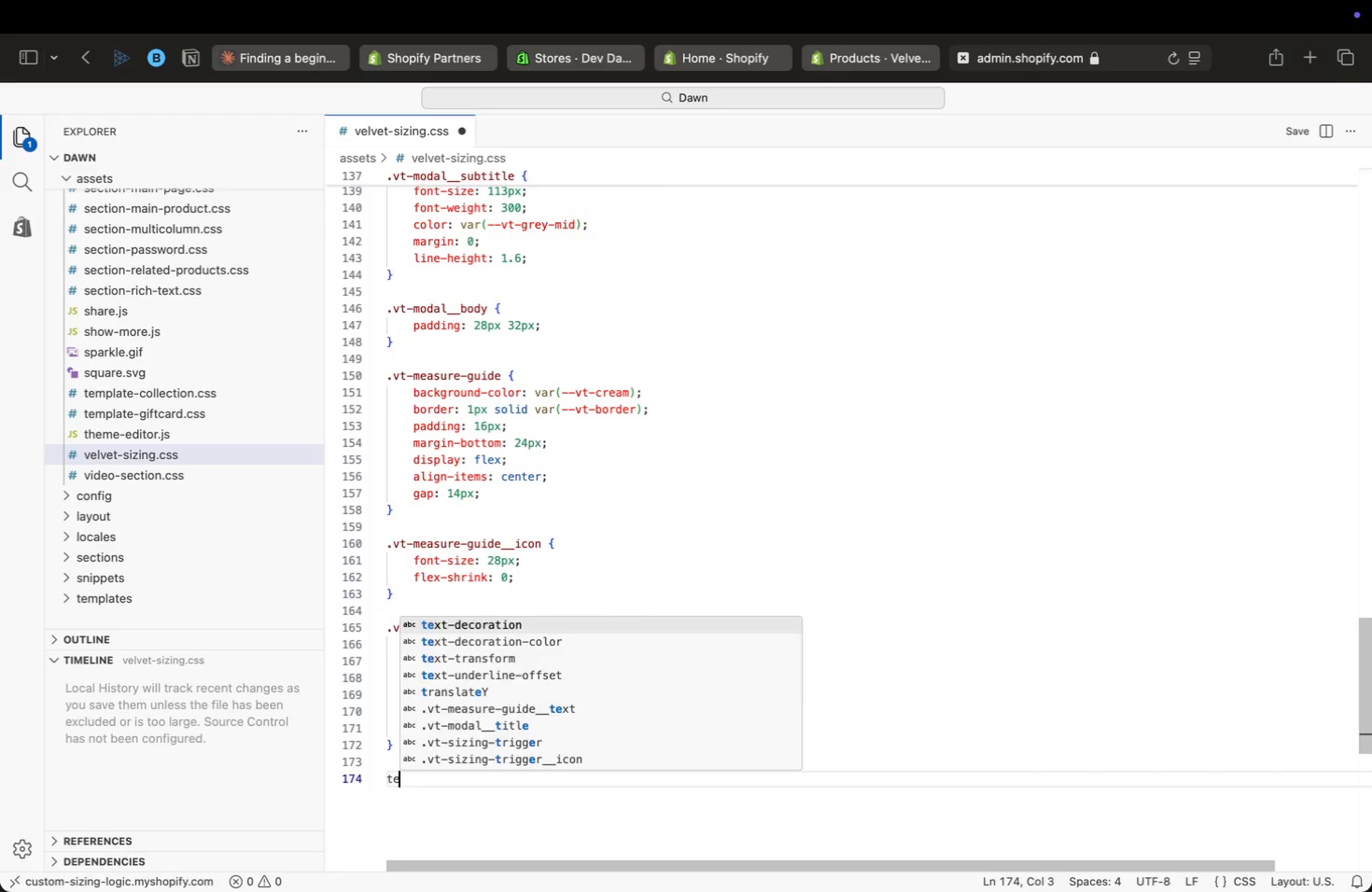 
type(text)
 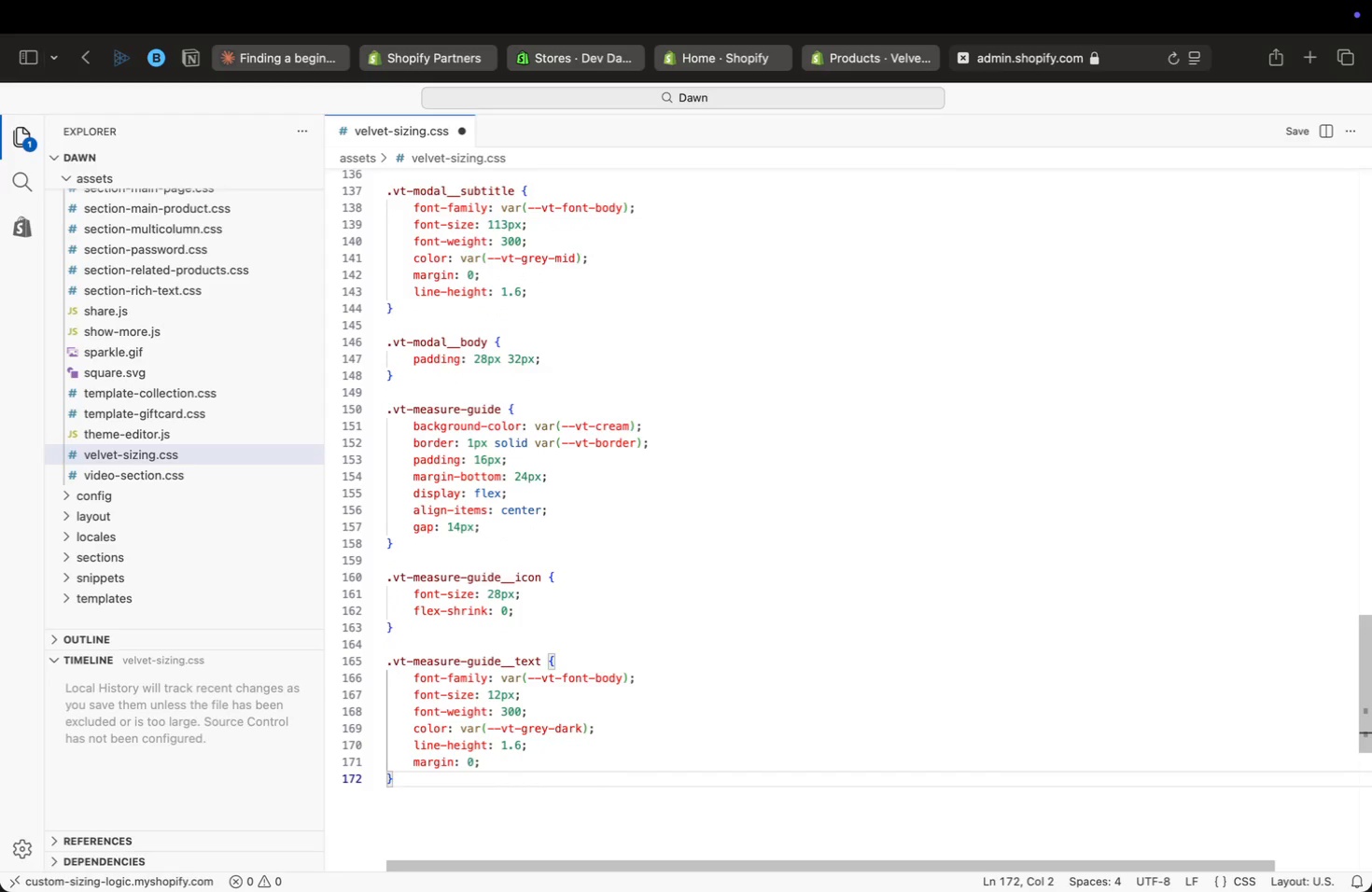 
key(ArrowUp)
 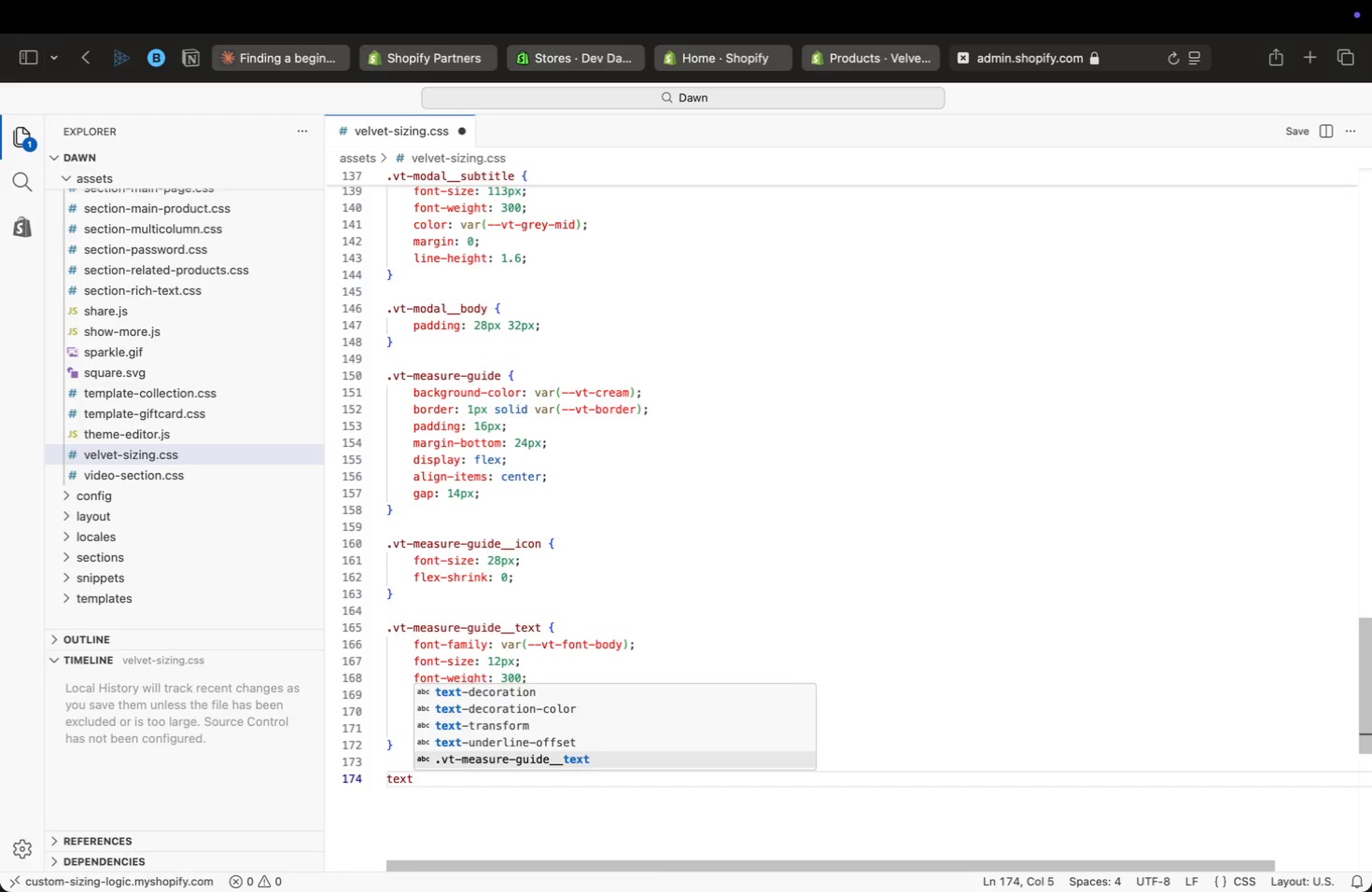 
key(Enter)
 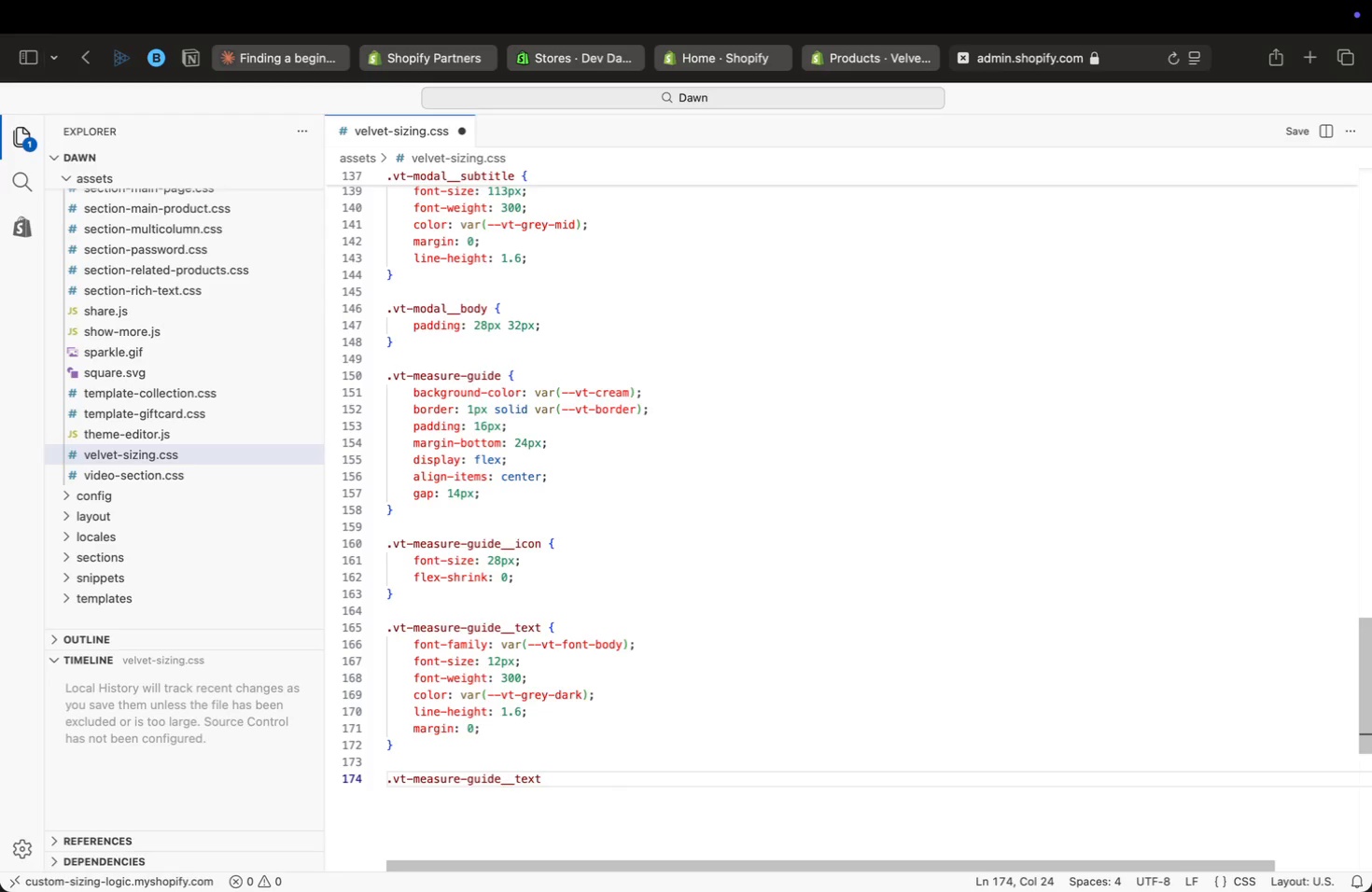 
type( strong {)
 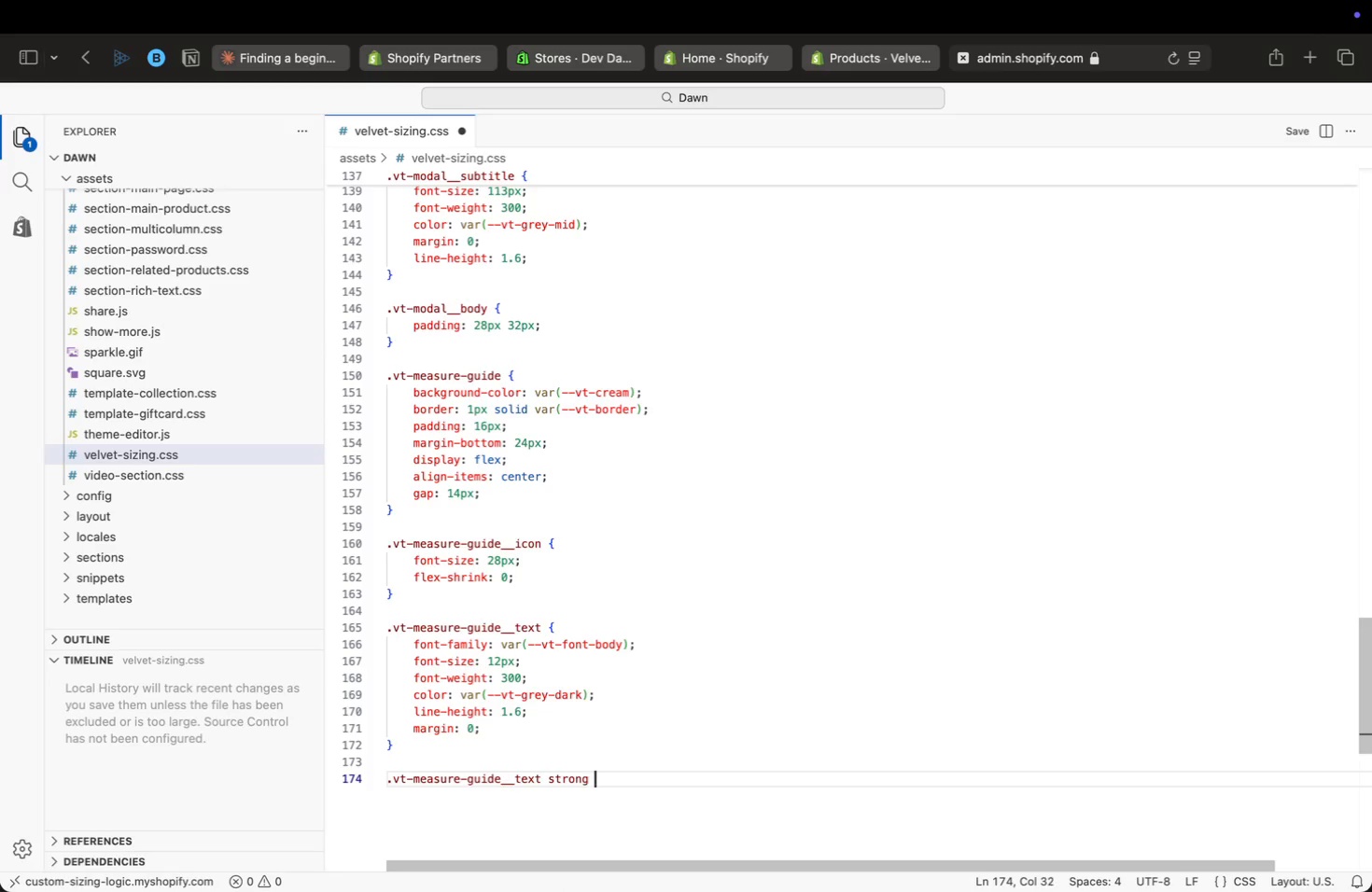 
 